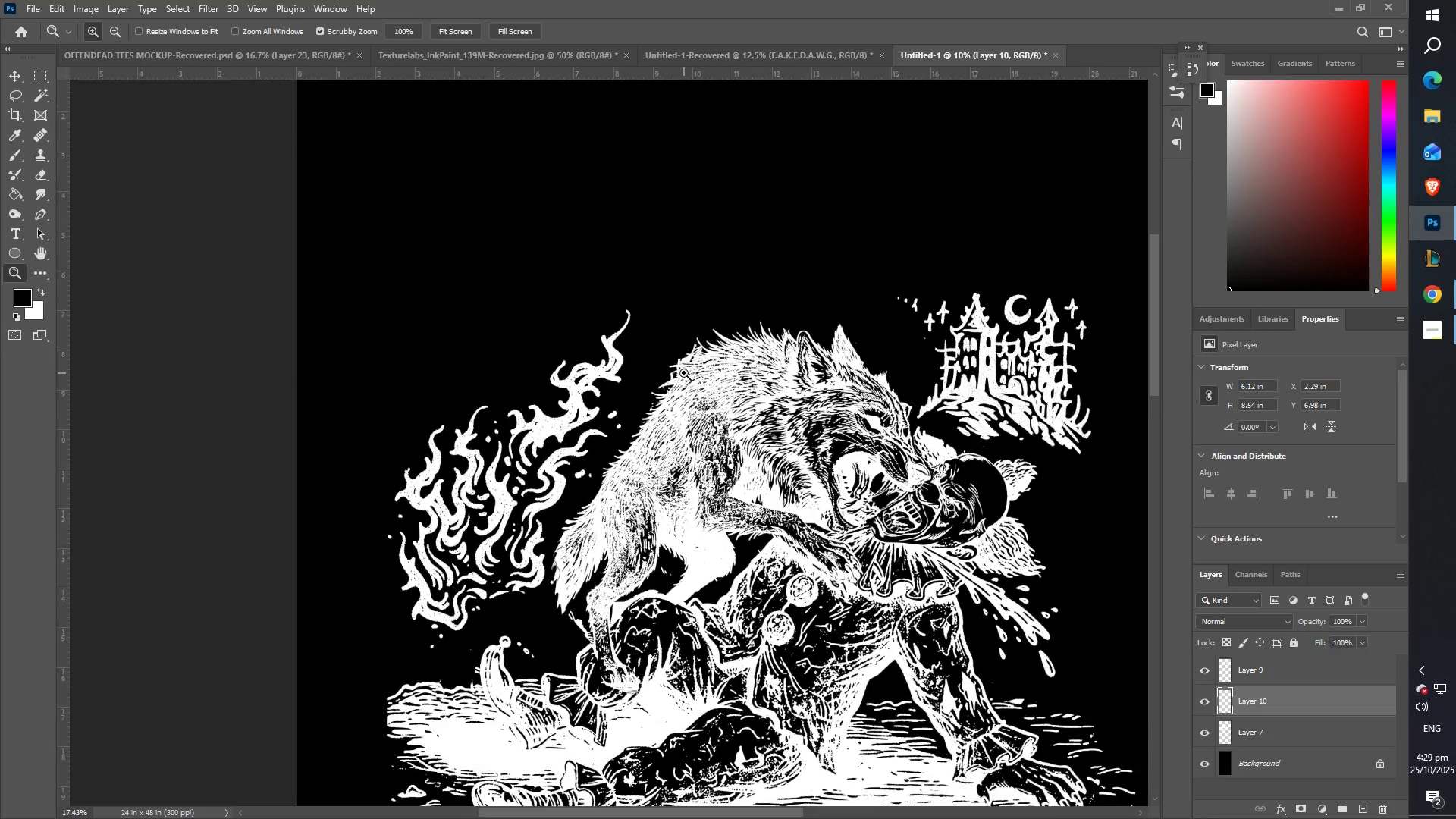 
hold_key(key=Space, duration=1.36)
 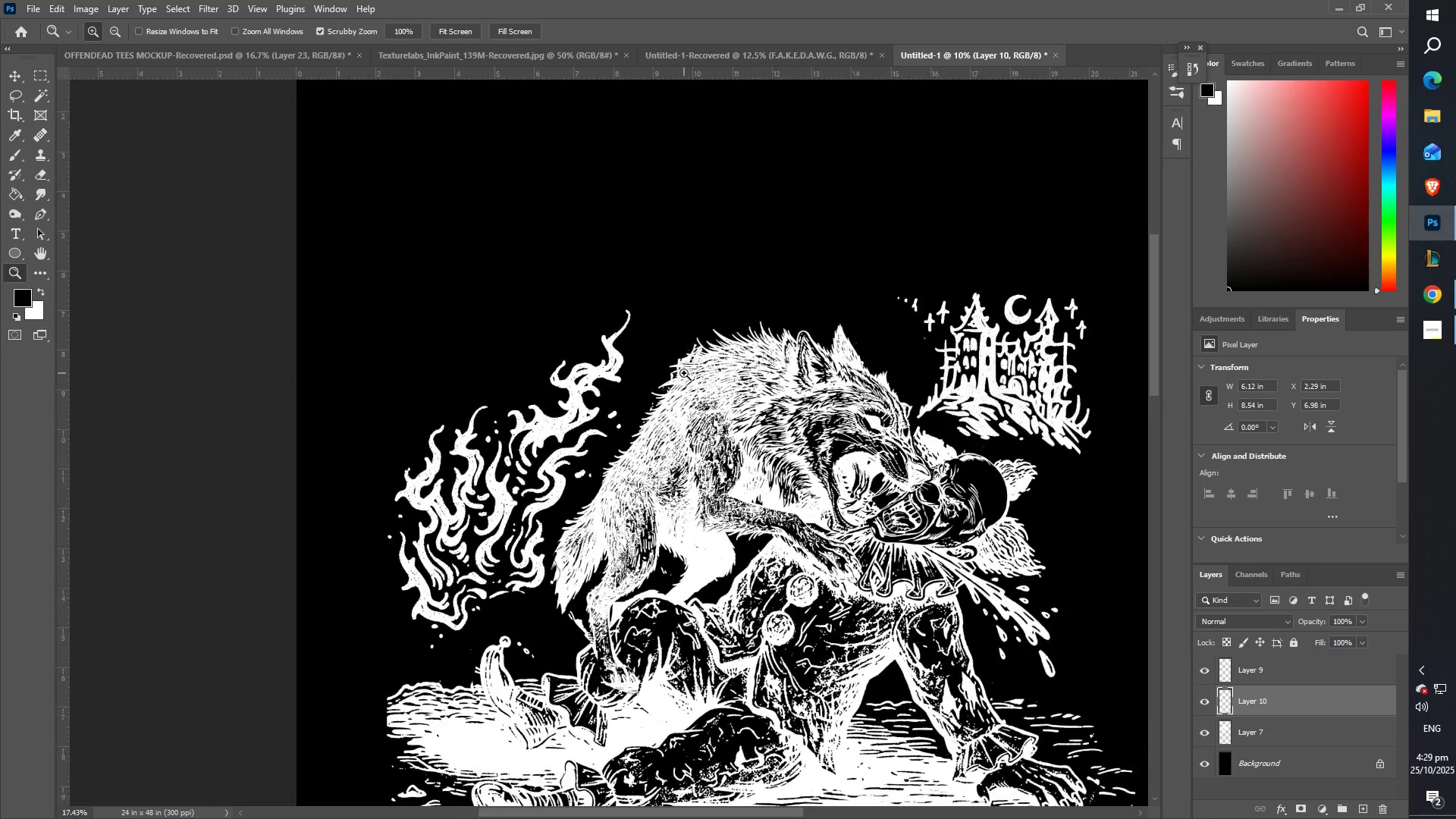 
hold_key(key=Space, duration=0.74)
 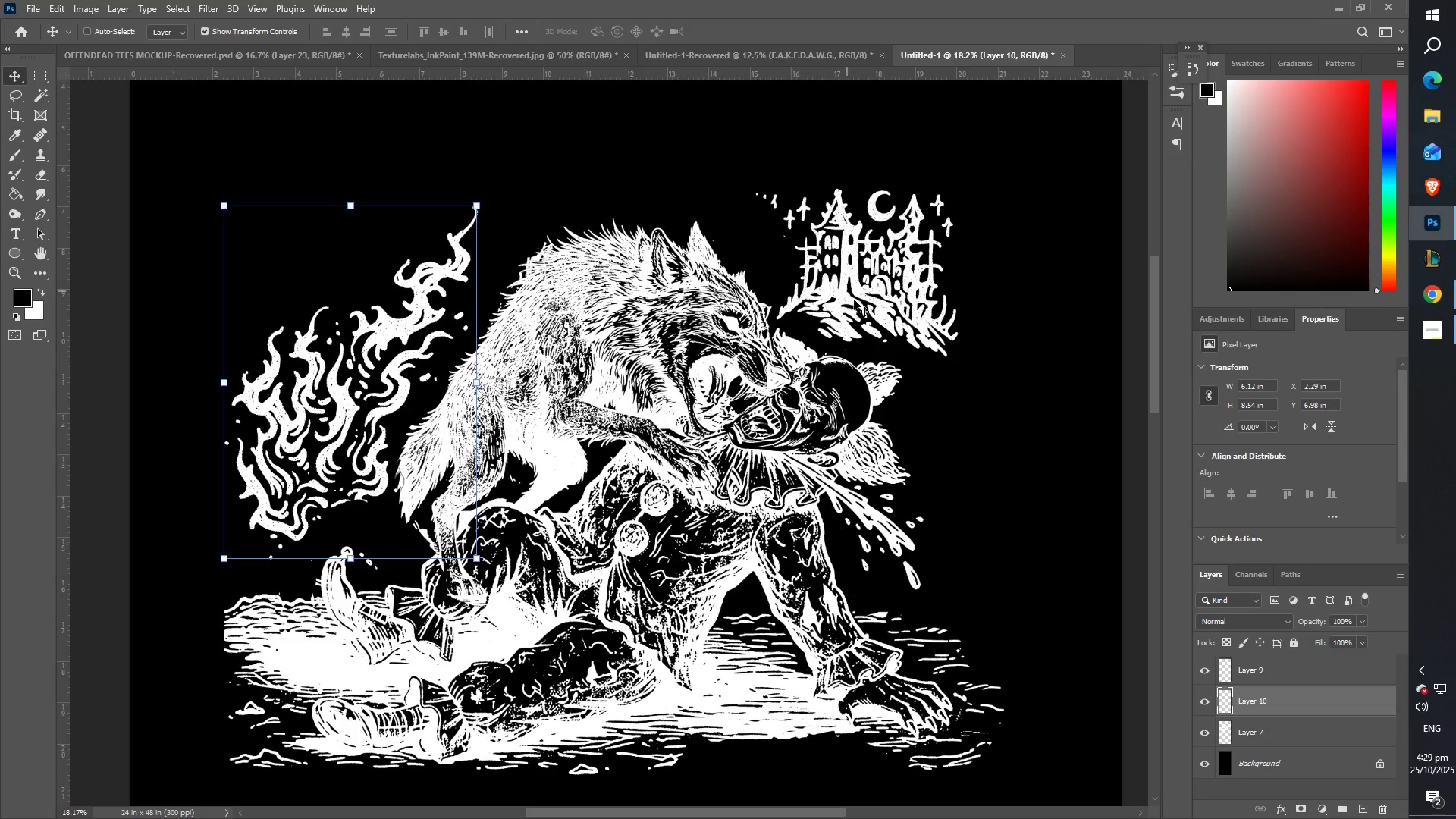 
right_click([849, 267])
 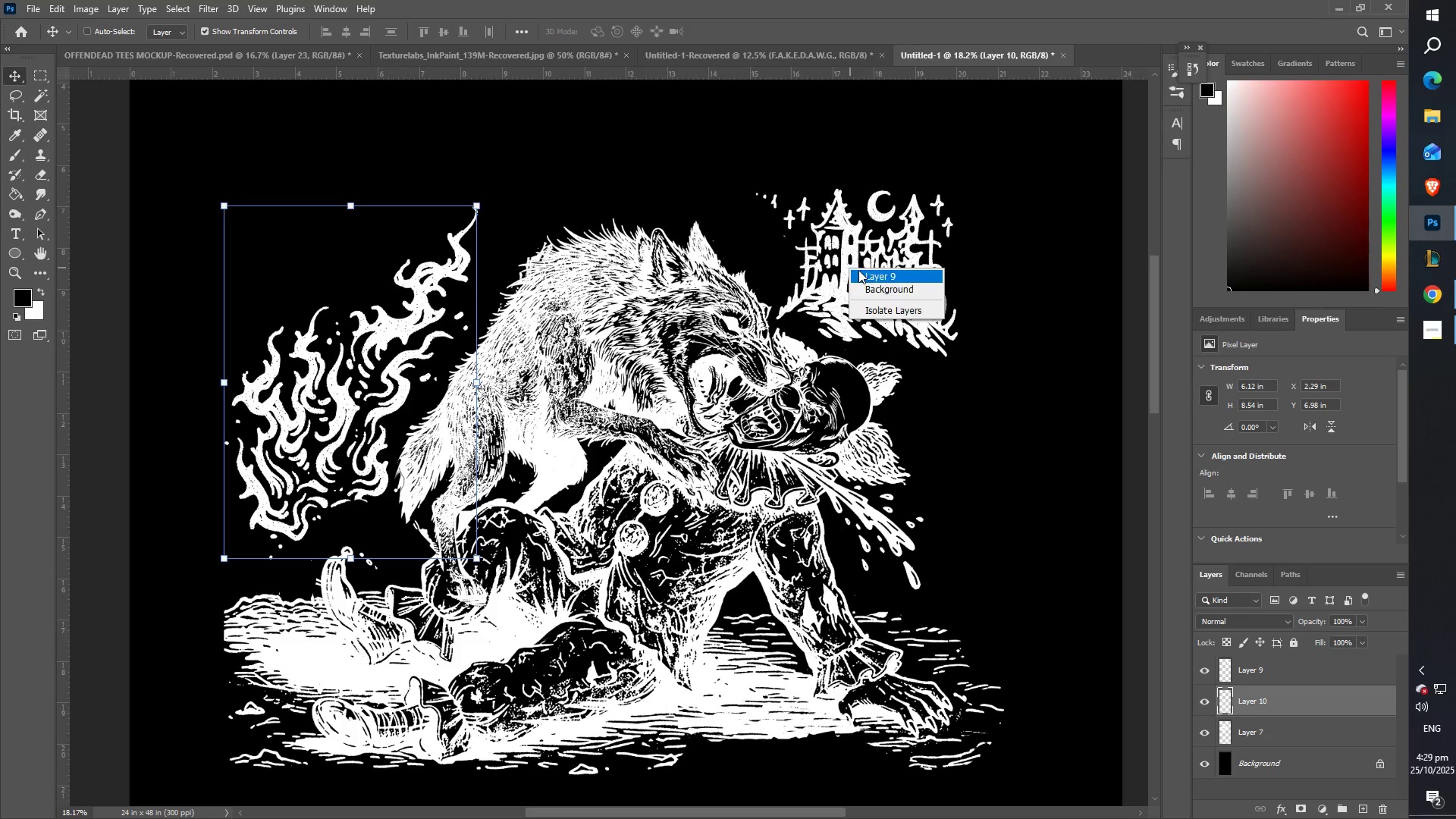 
left_click([859, 270])
 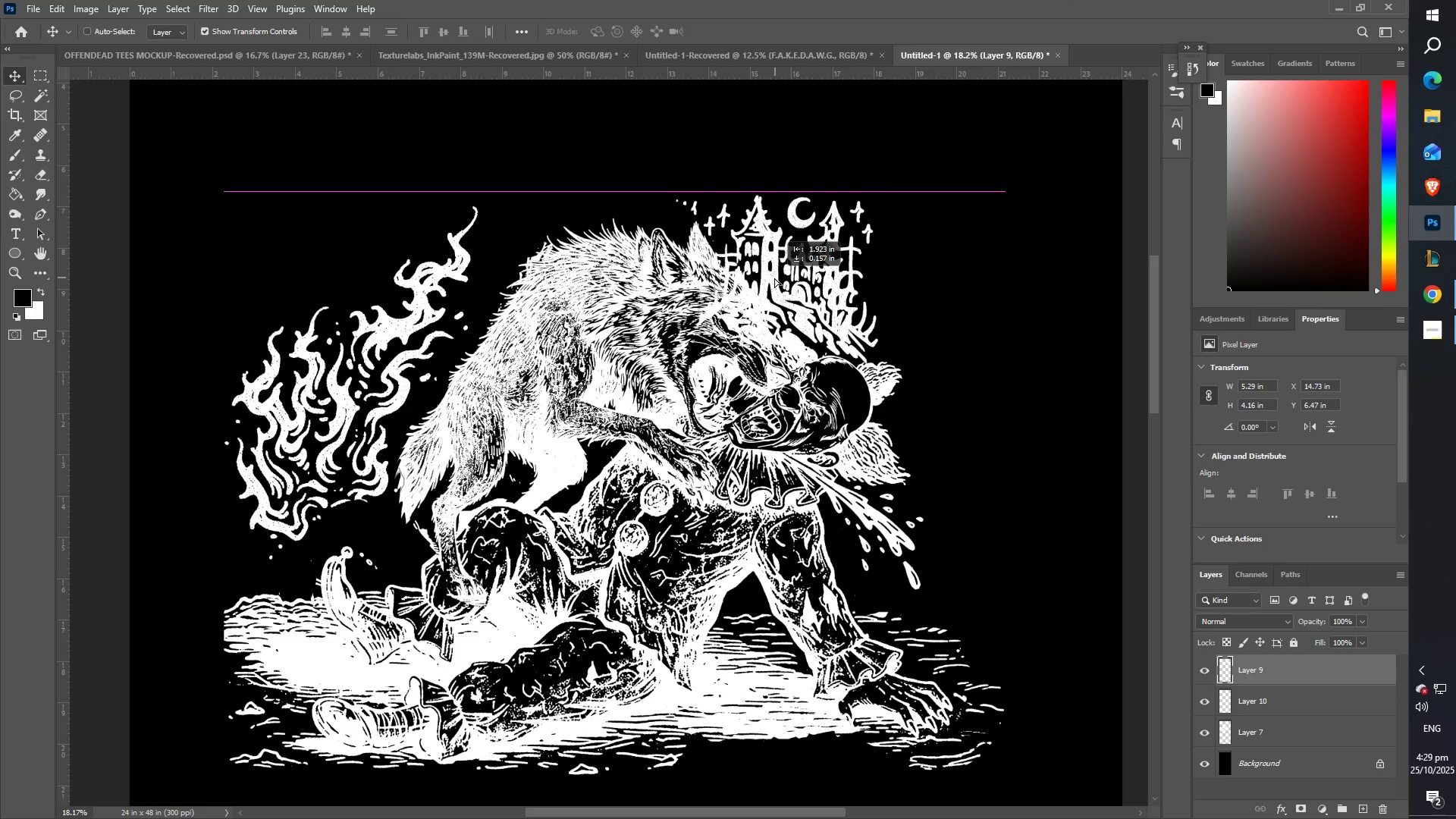 
key(Control+T)
 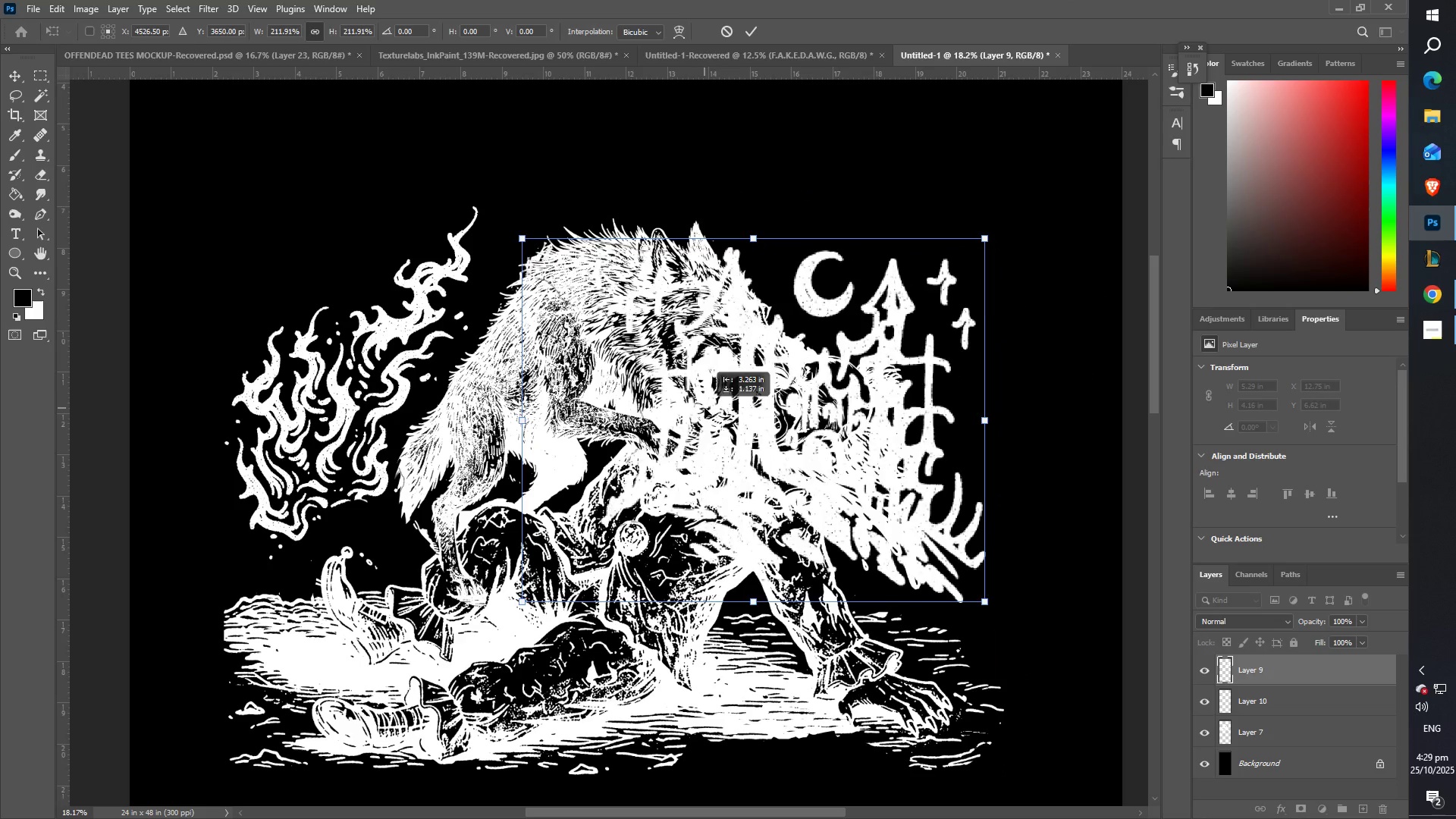 
key(Enter)
 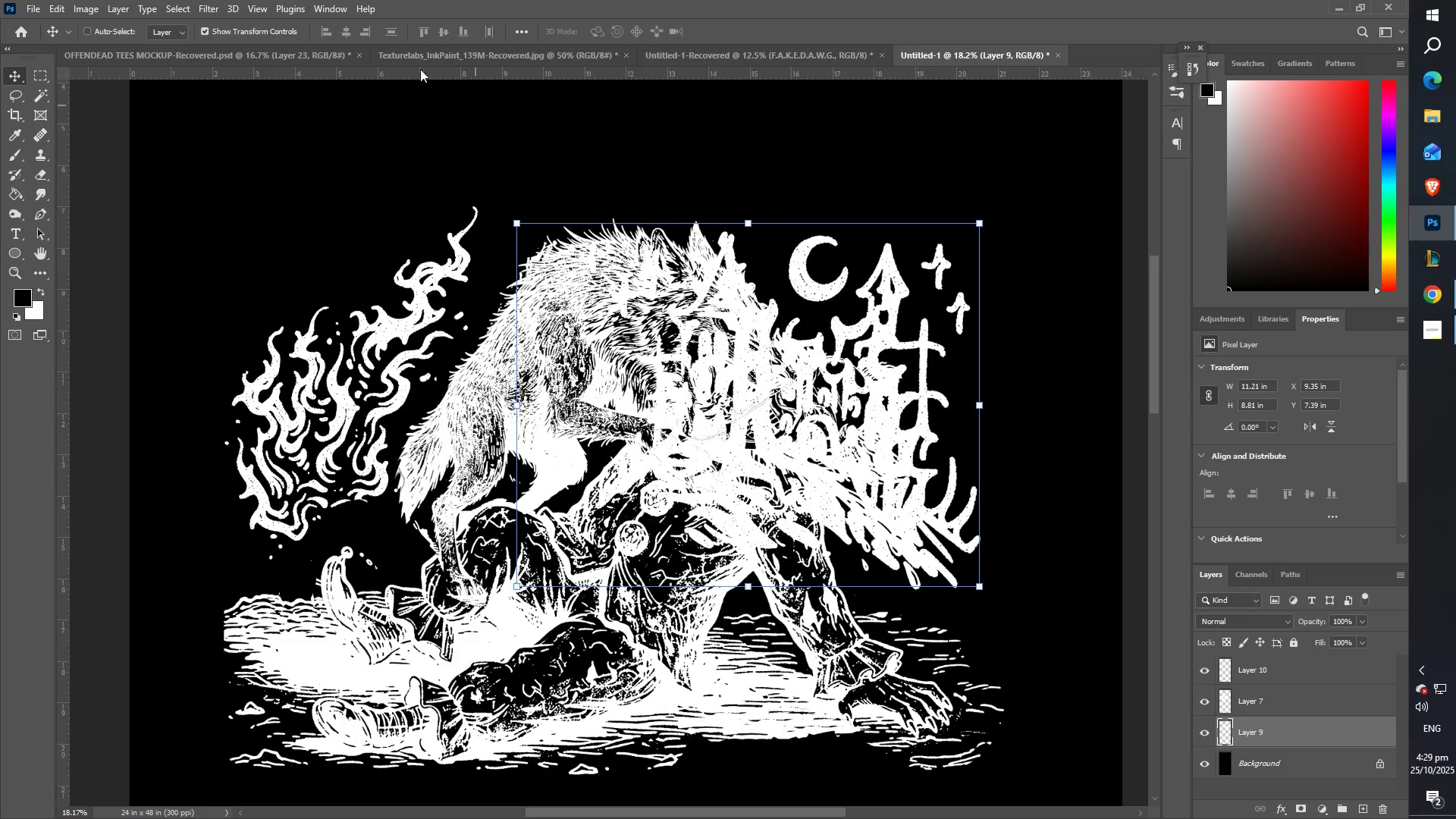 
wait(6.06)
 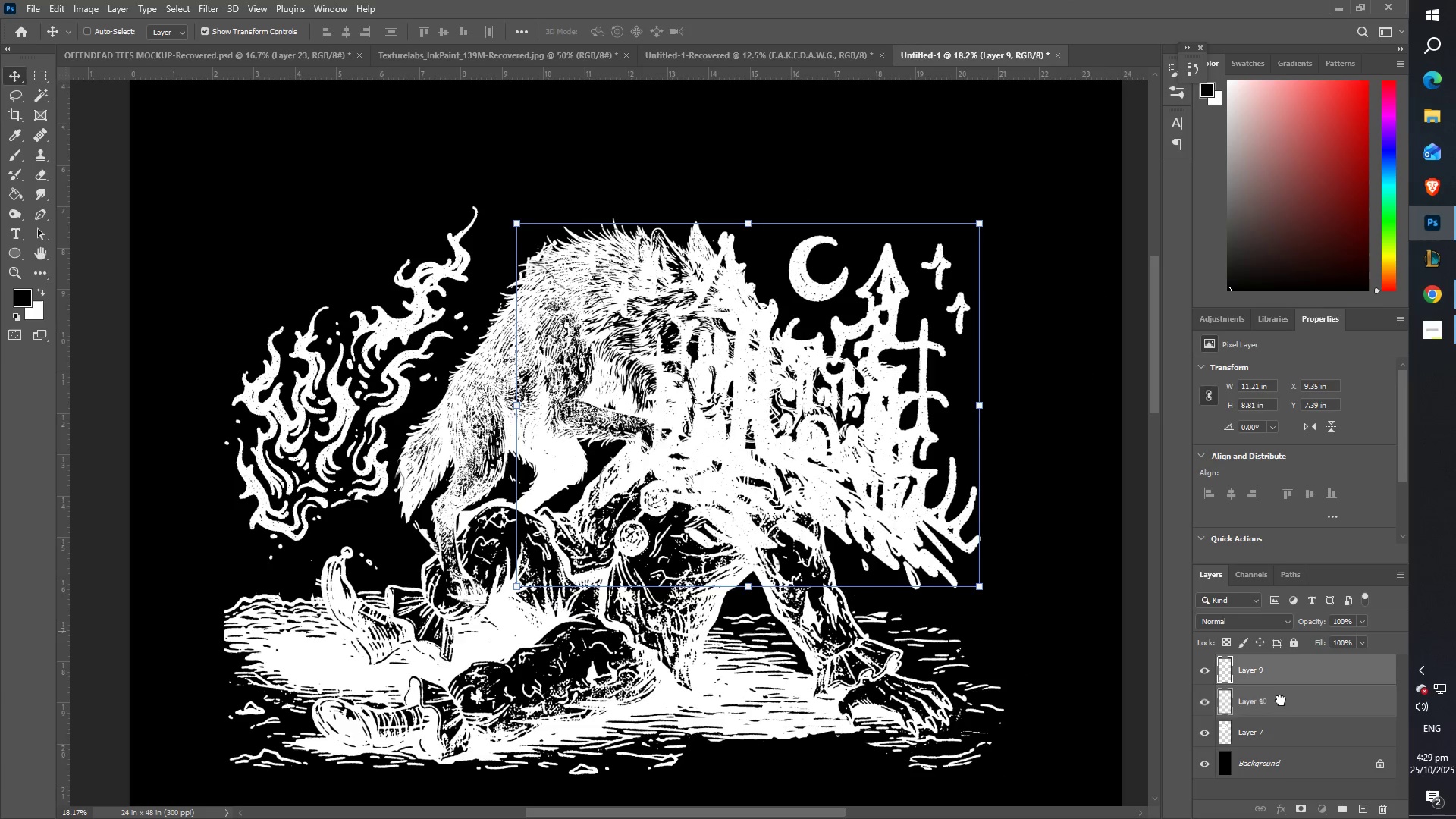 
double_click([115, 48])
 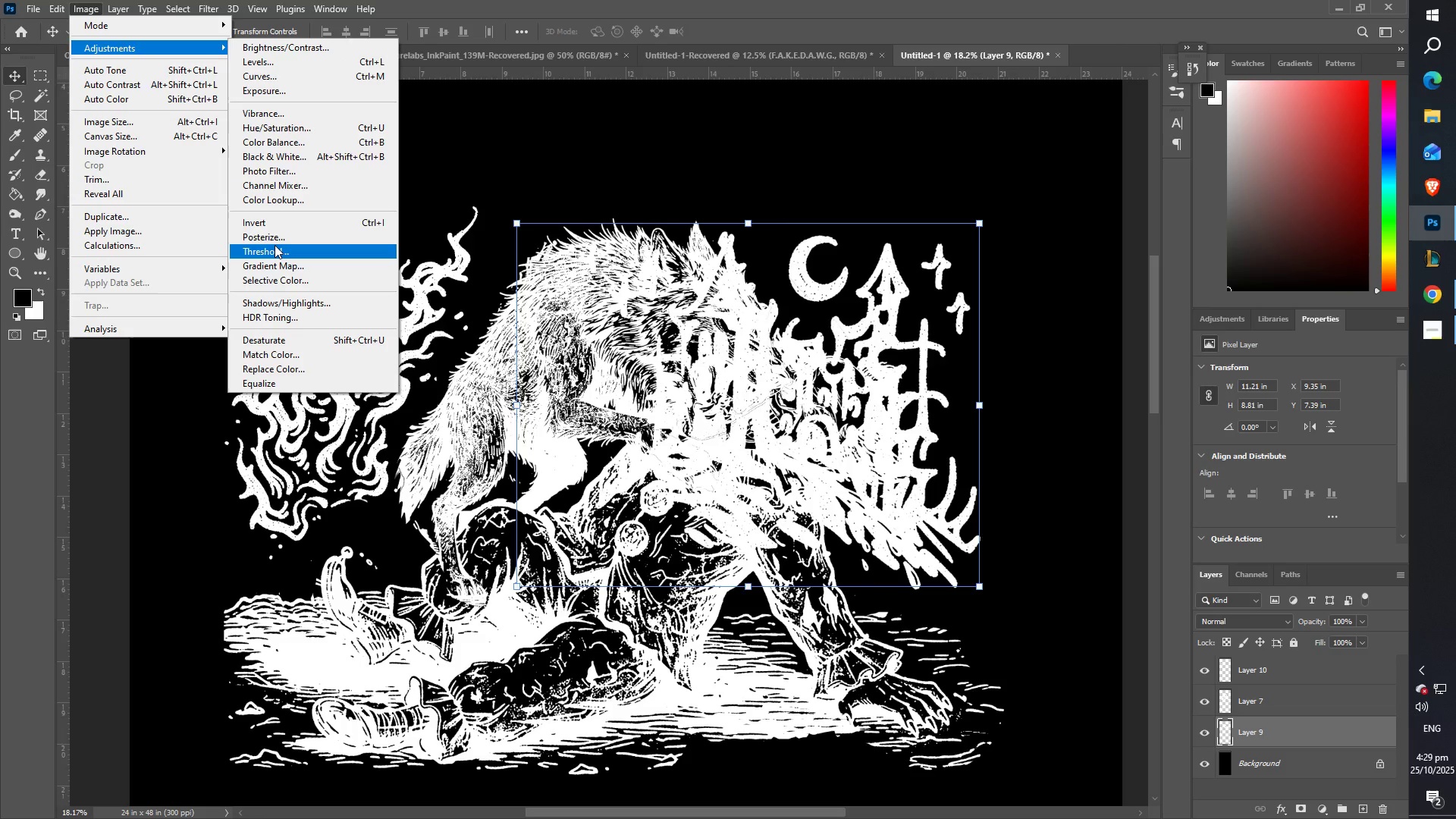 
wait(11.02)
 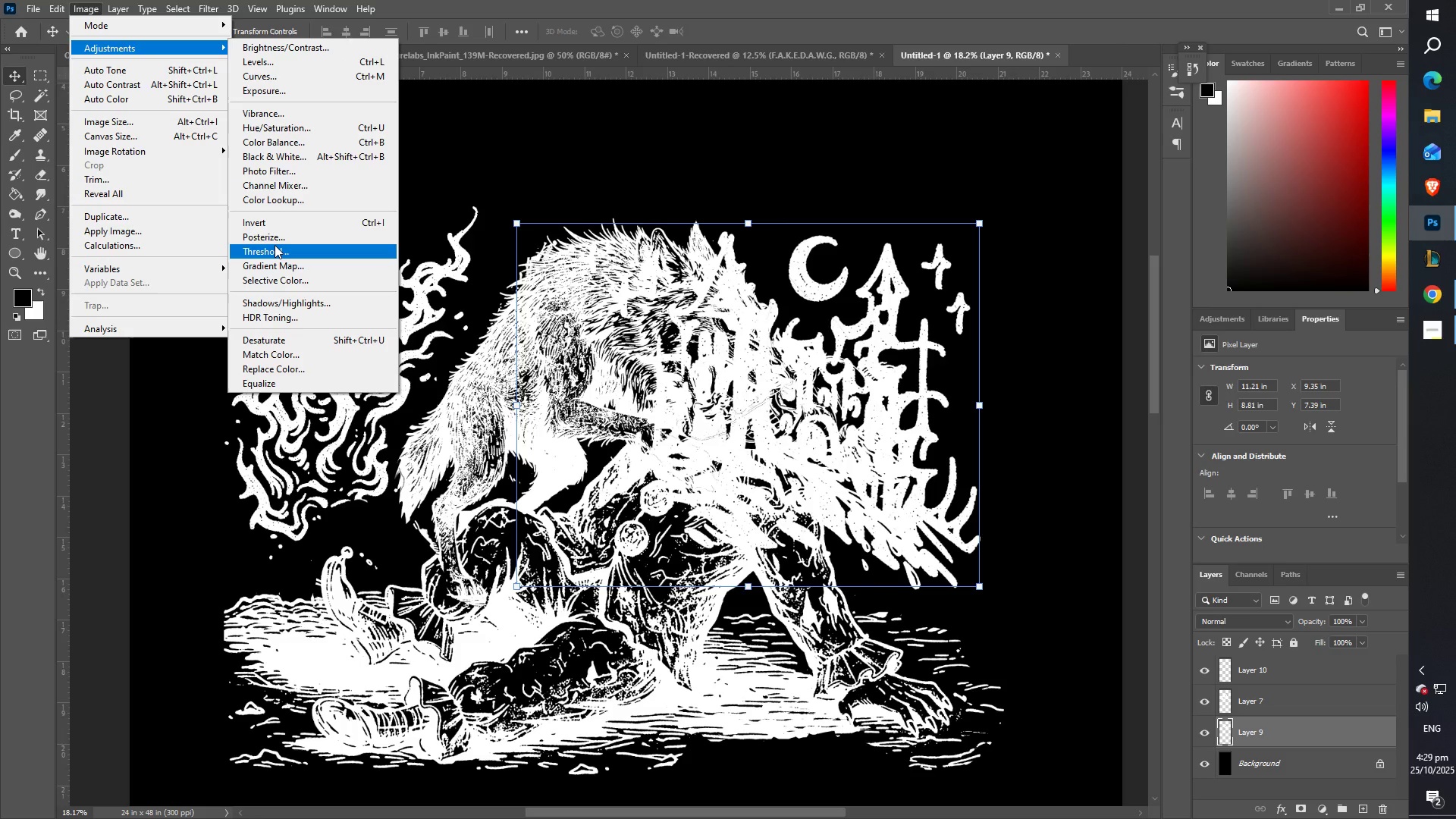 
left_click([195, 160])
 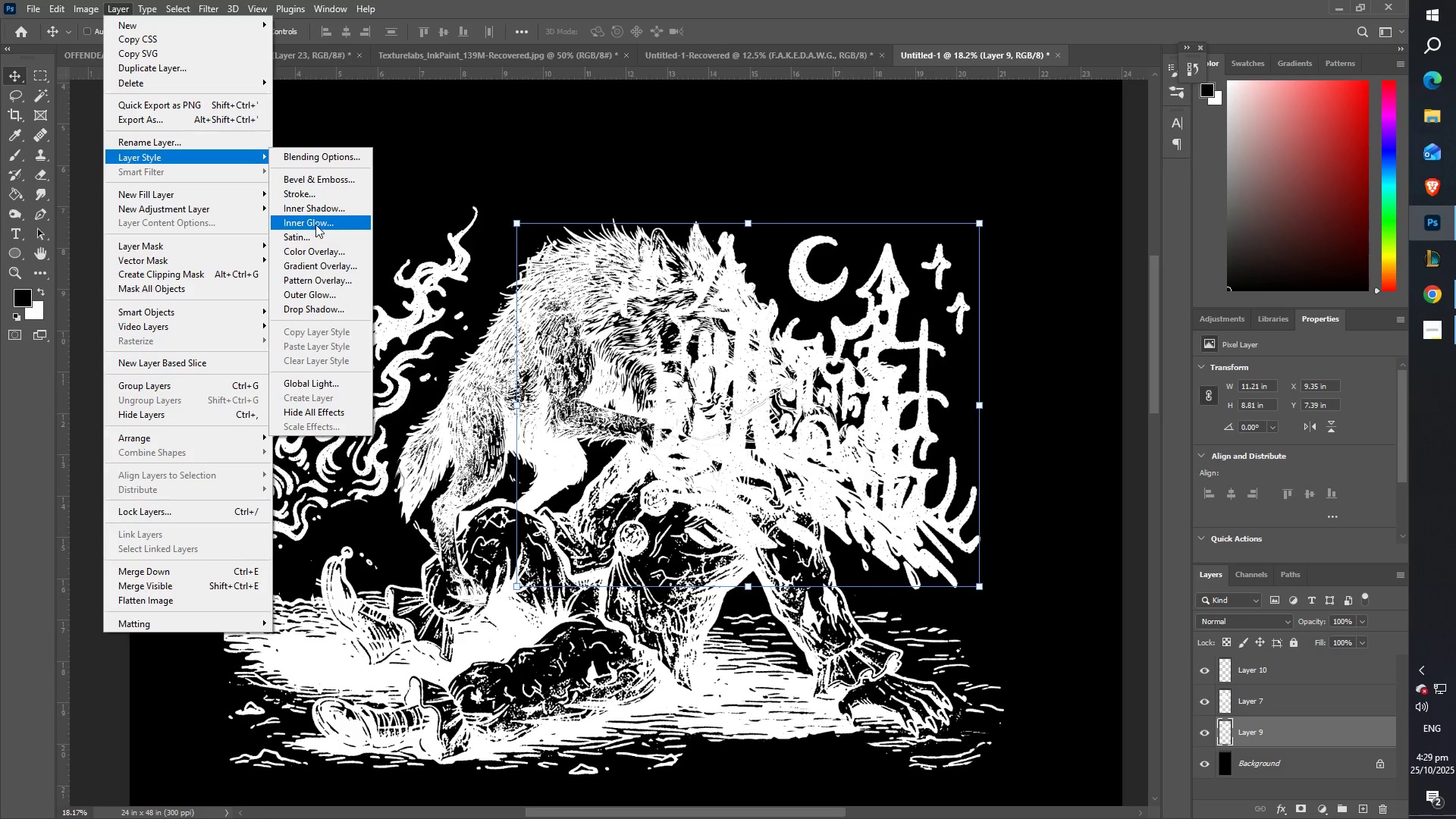 
wait(7.63)
 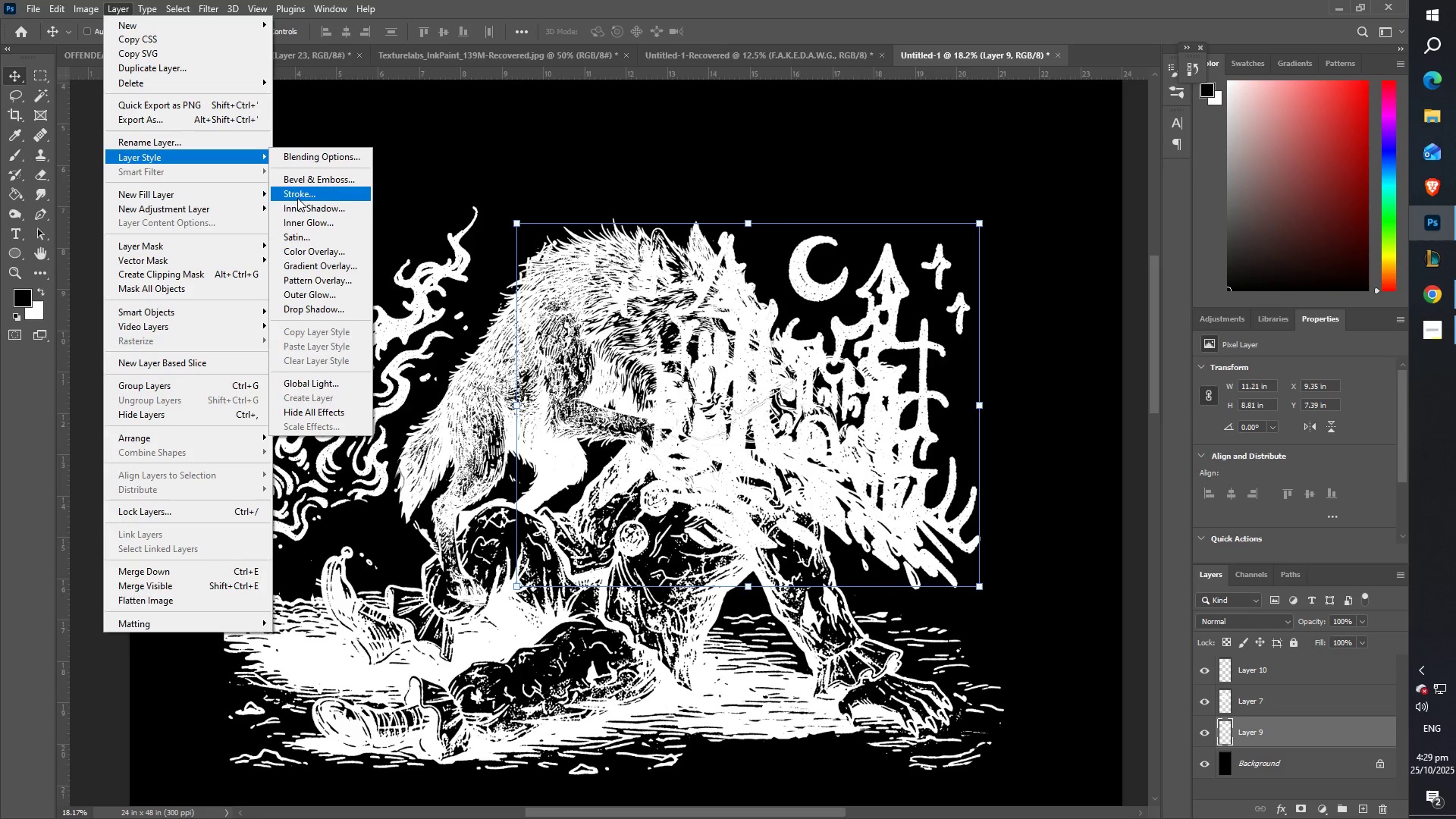 
left_click([328, 256])
 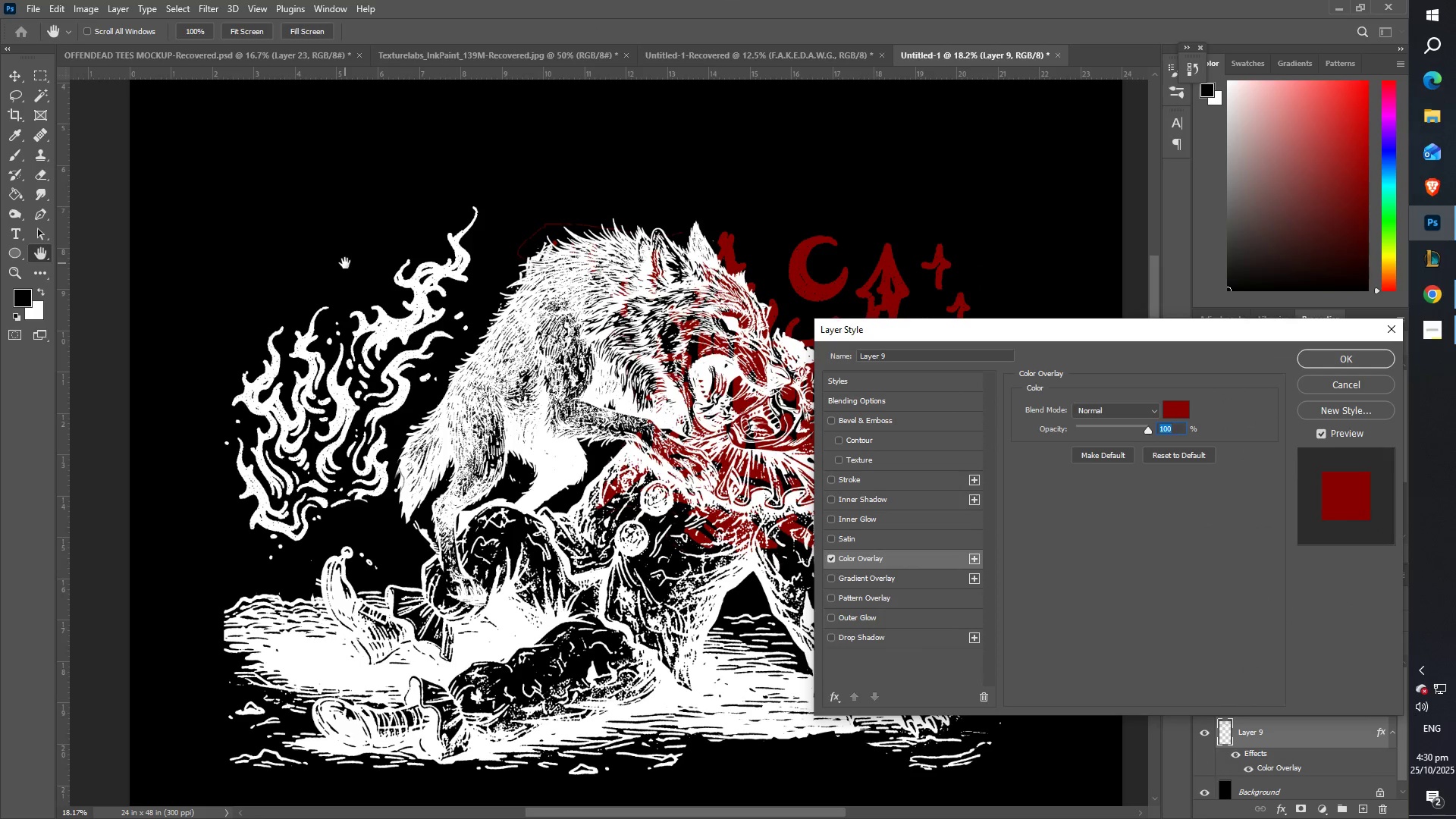 
wait(8.74)
 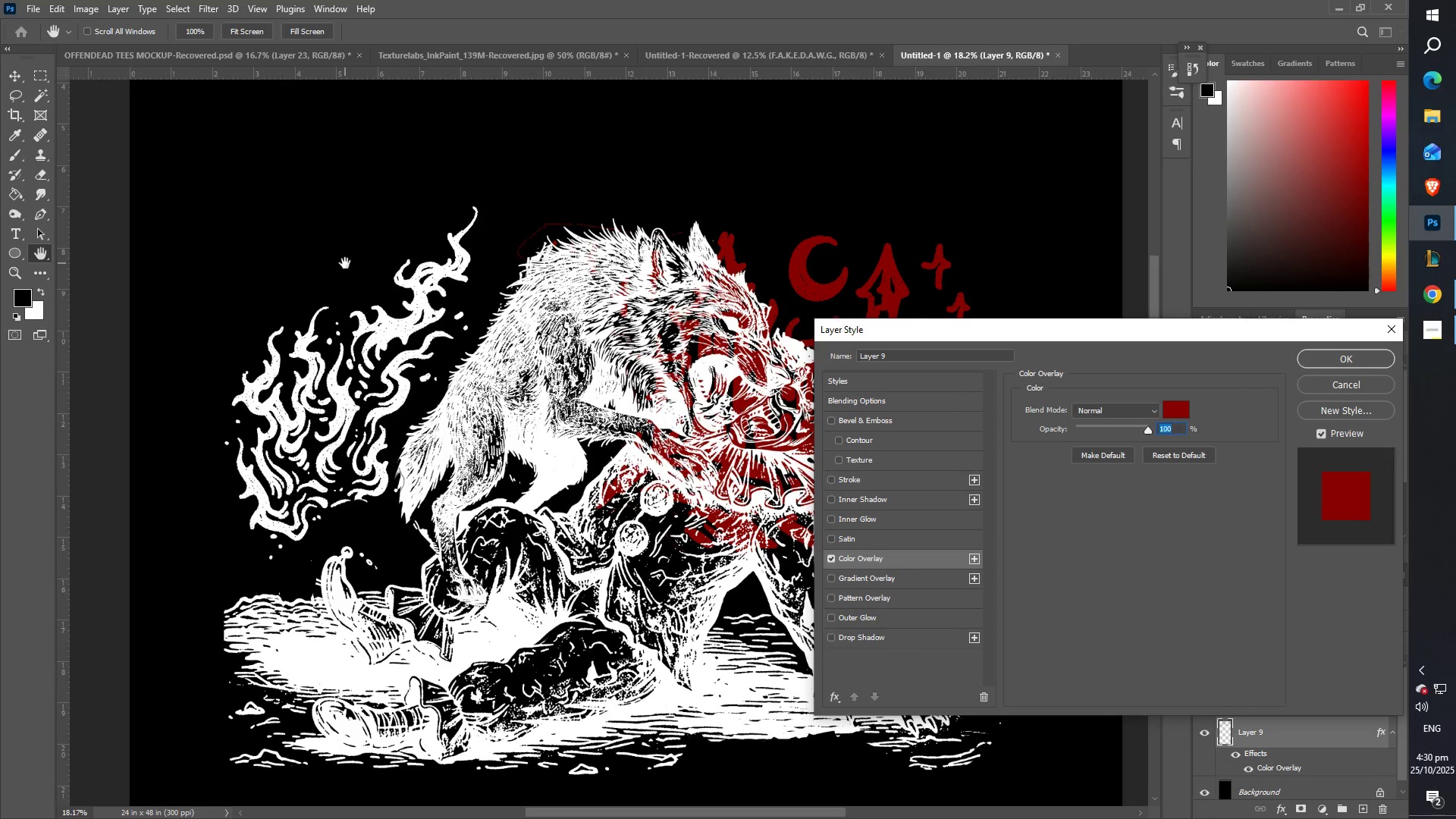 
left_click([1164, 410])
 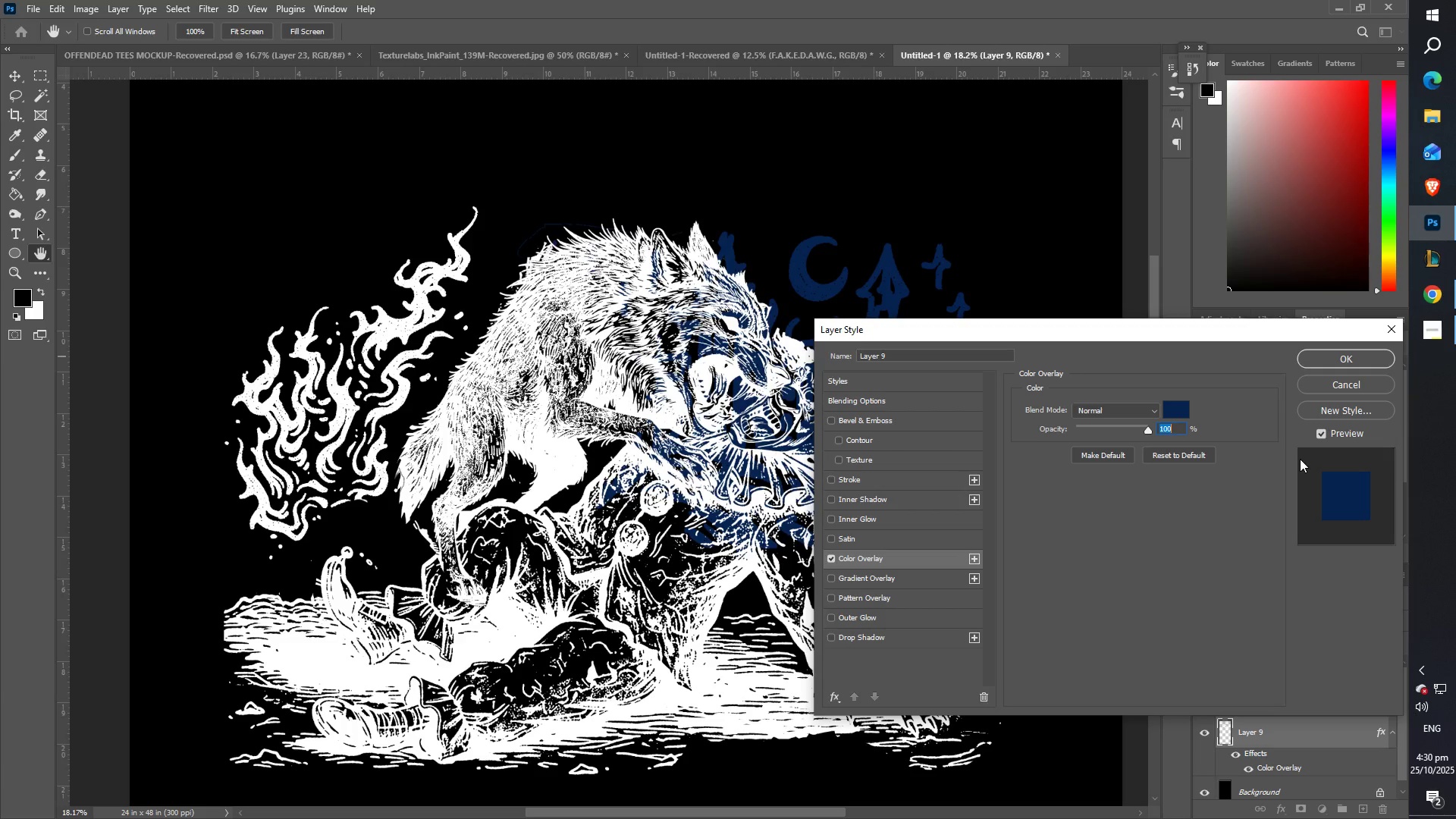 
wait(29.79)
 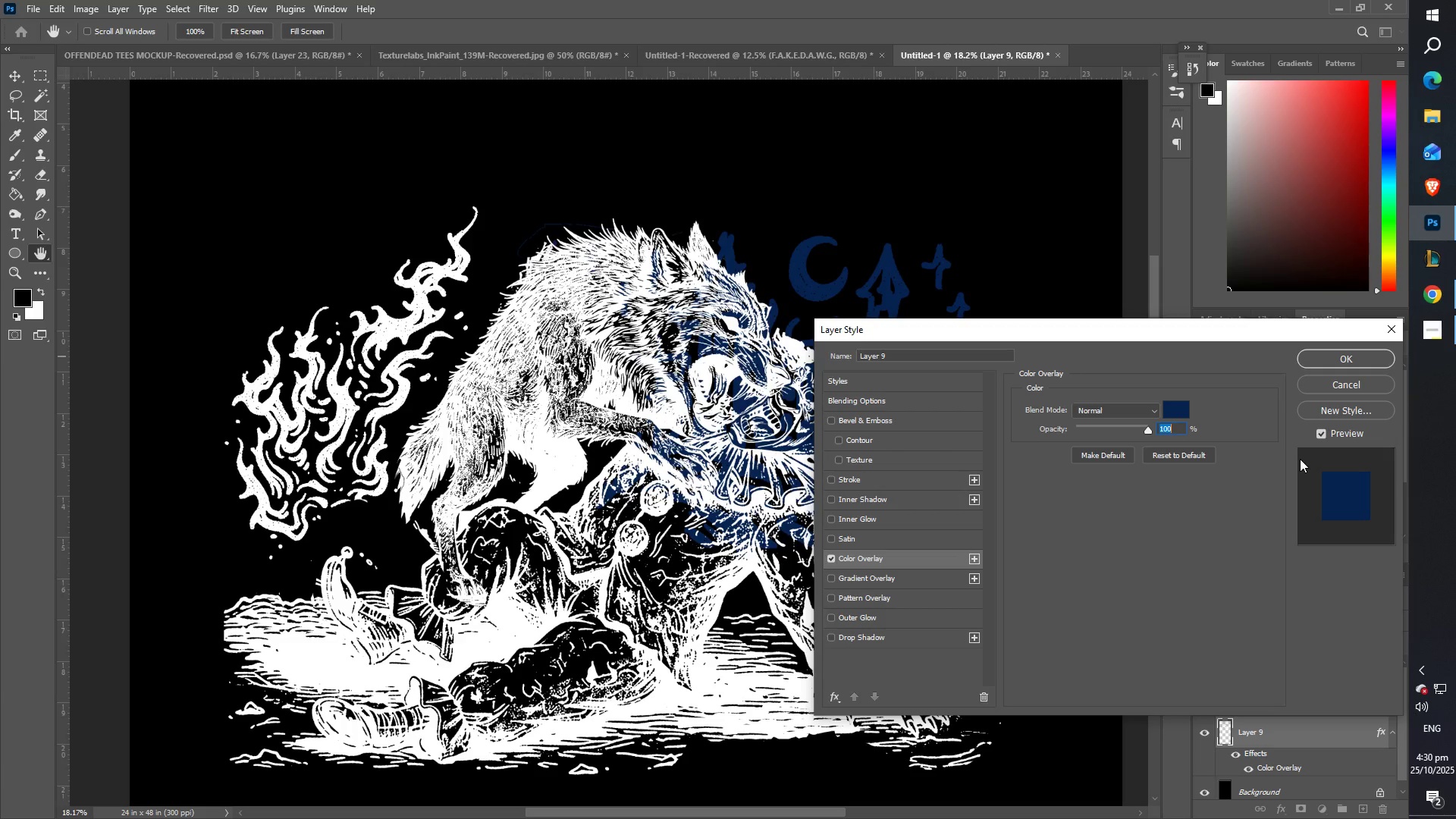 
left_click([1361, 359])
 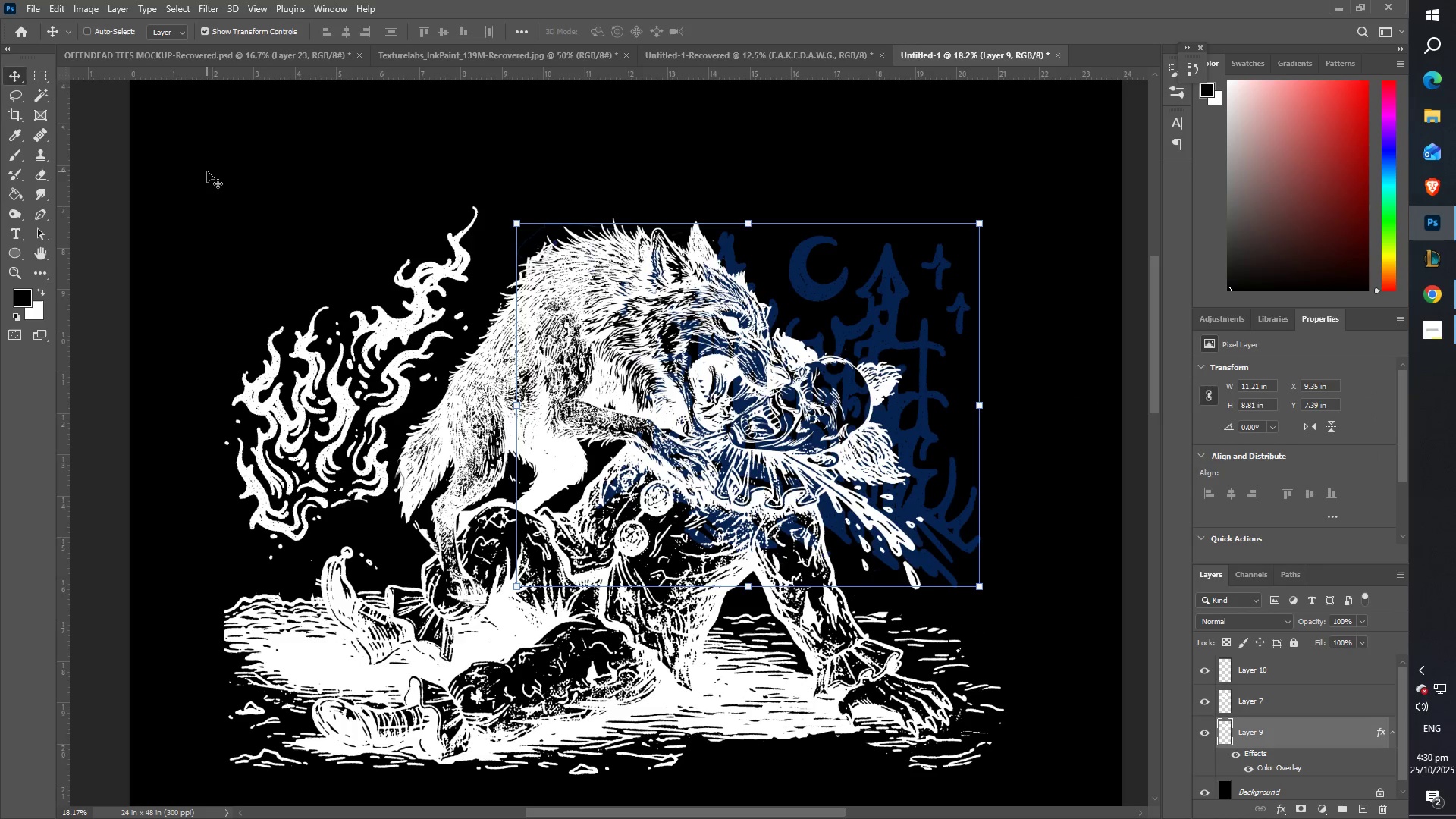 
scroll: coordinate [556, 290], scroll_direction: down, amount: 1.0
 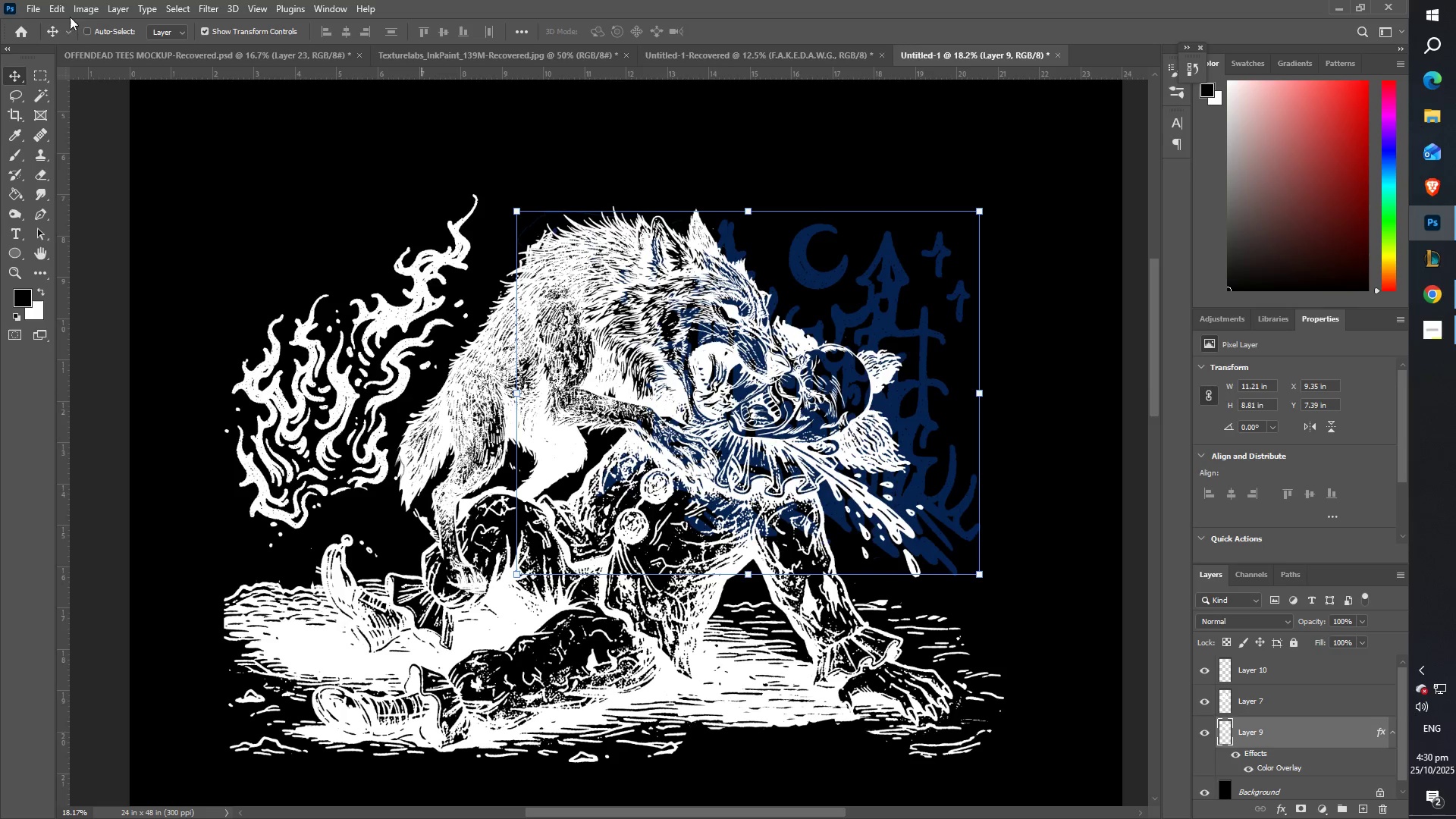 
left_click([85, 11])
 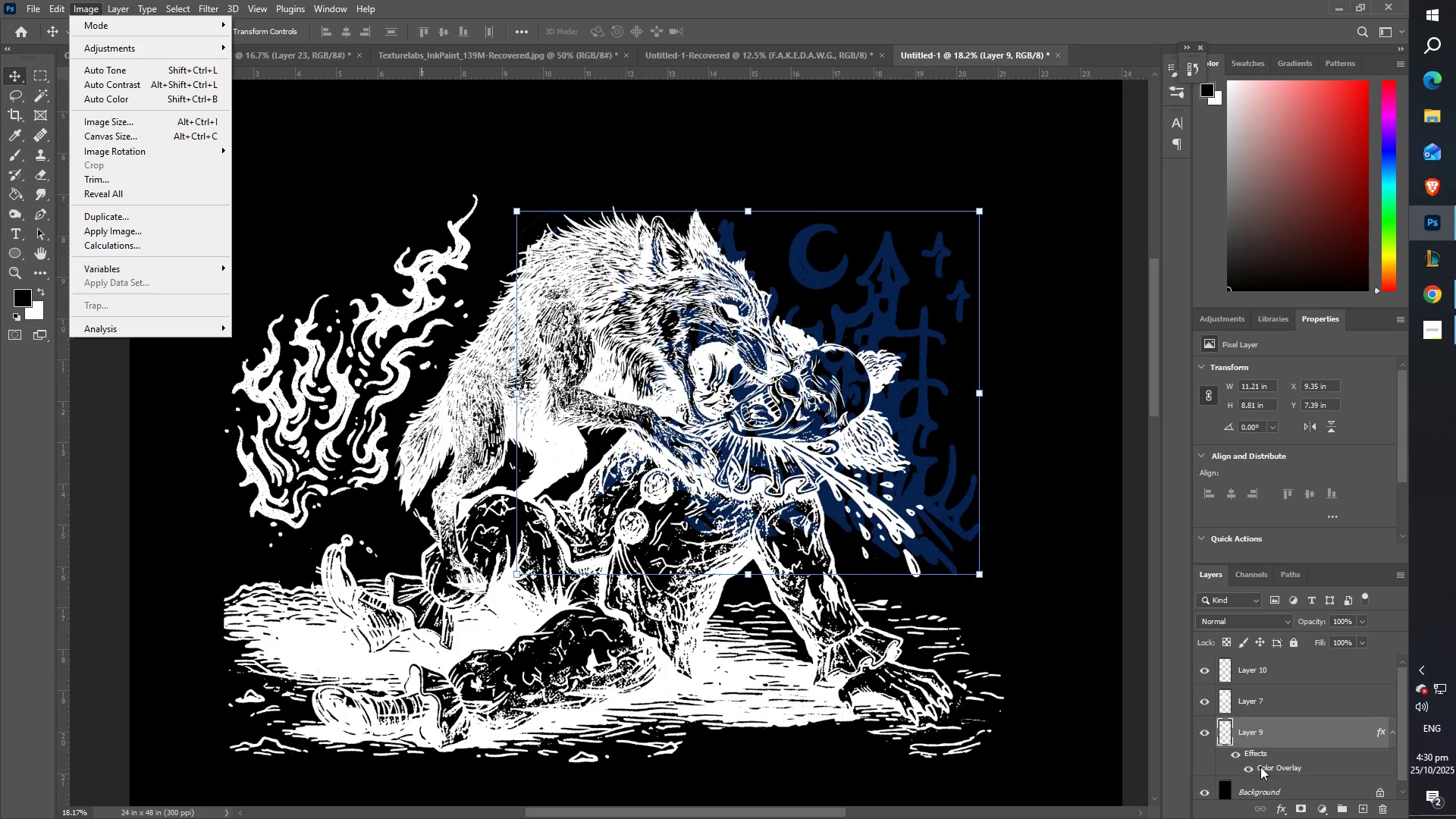 
double_click([1258, 755])
 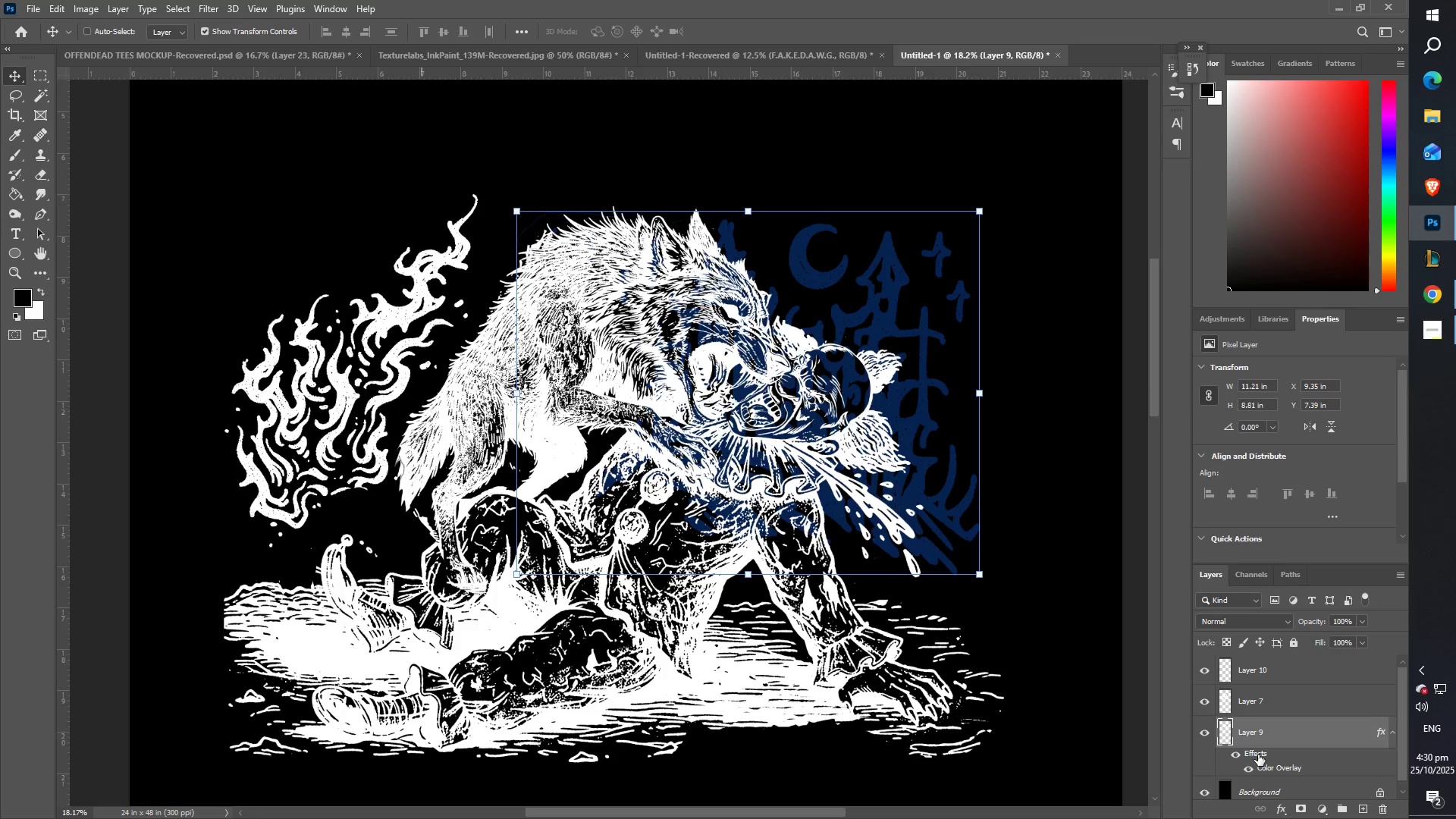 
left_click([1258, 755])
 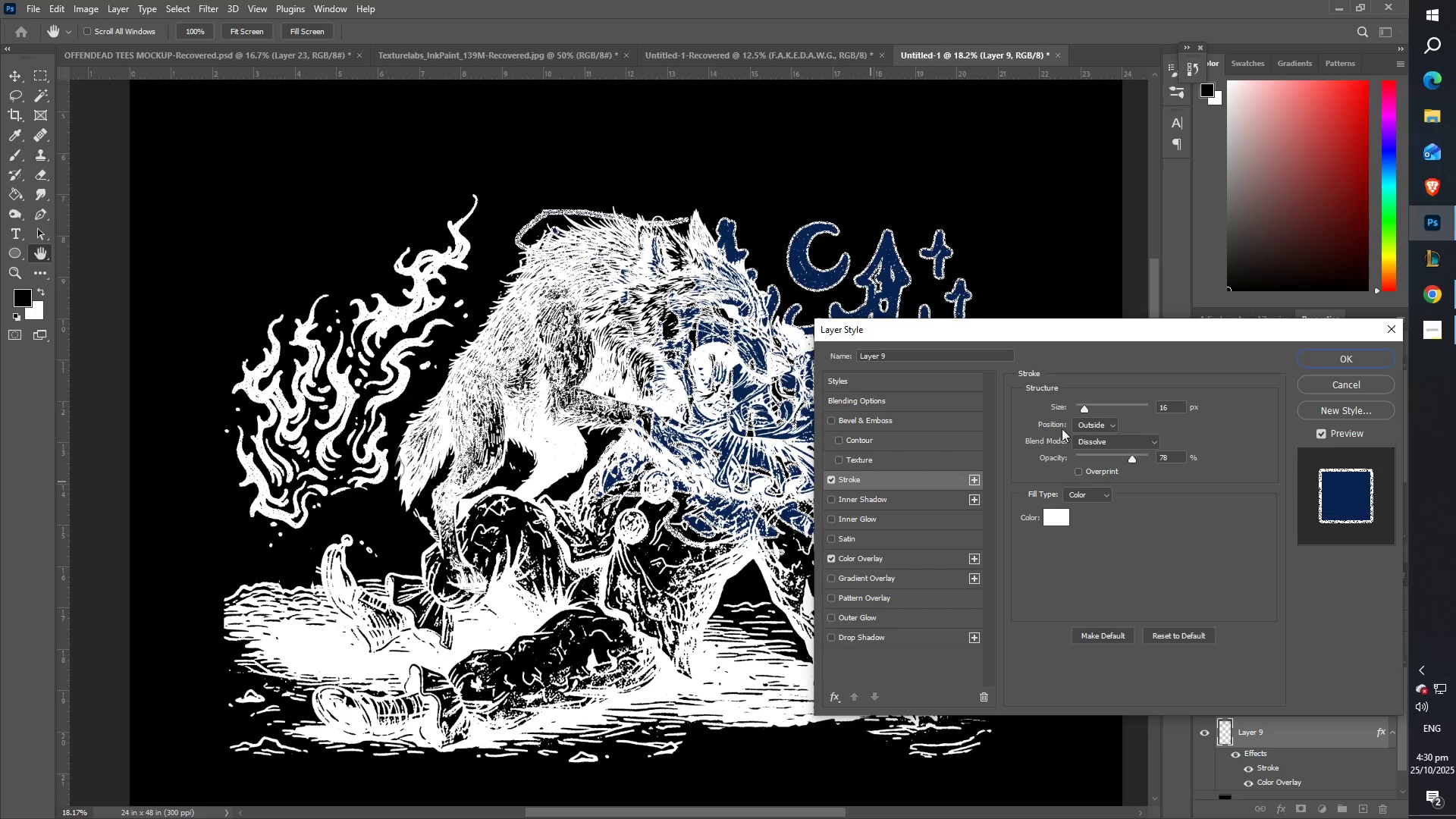 
wait(7.81)
 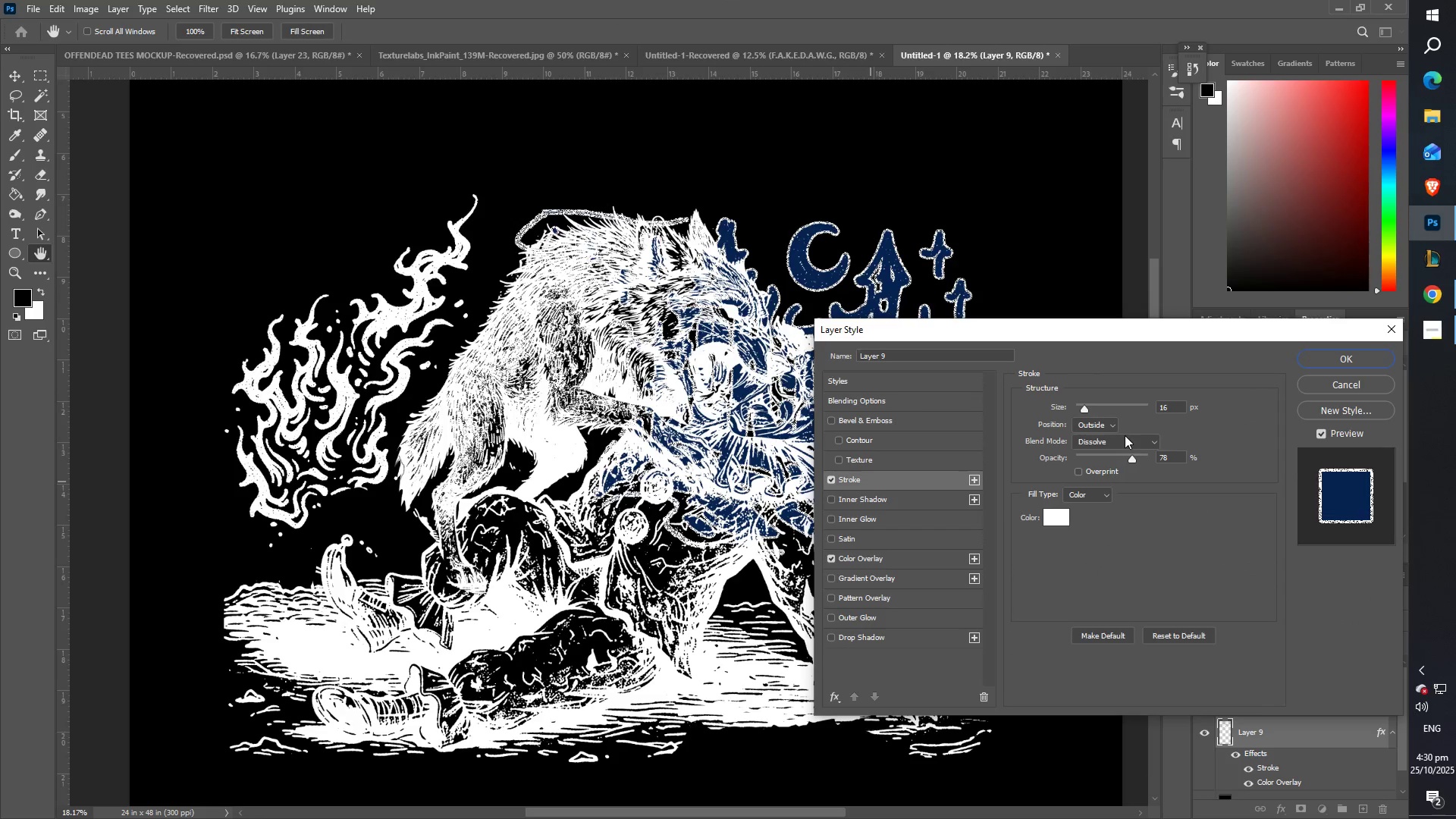 
left_click([1104, 447])
 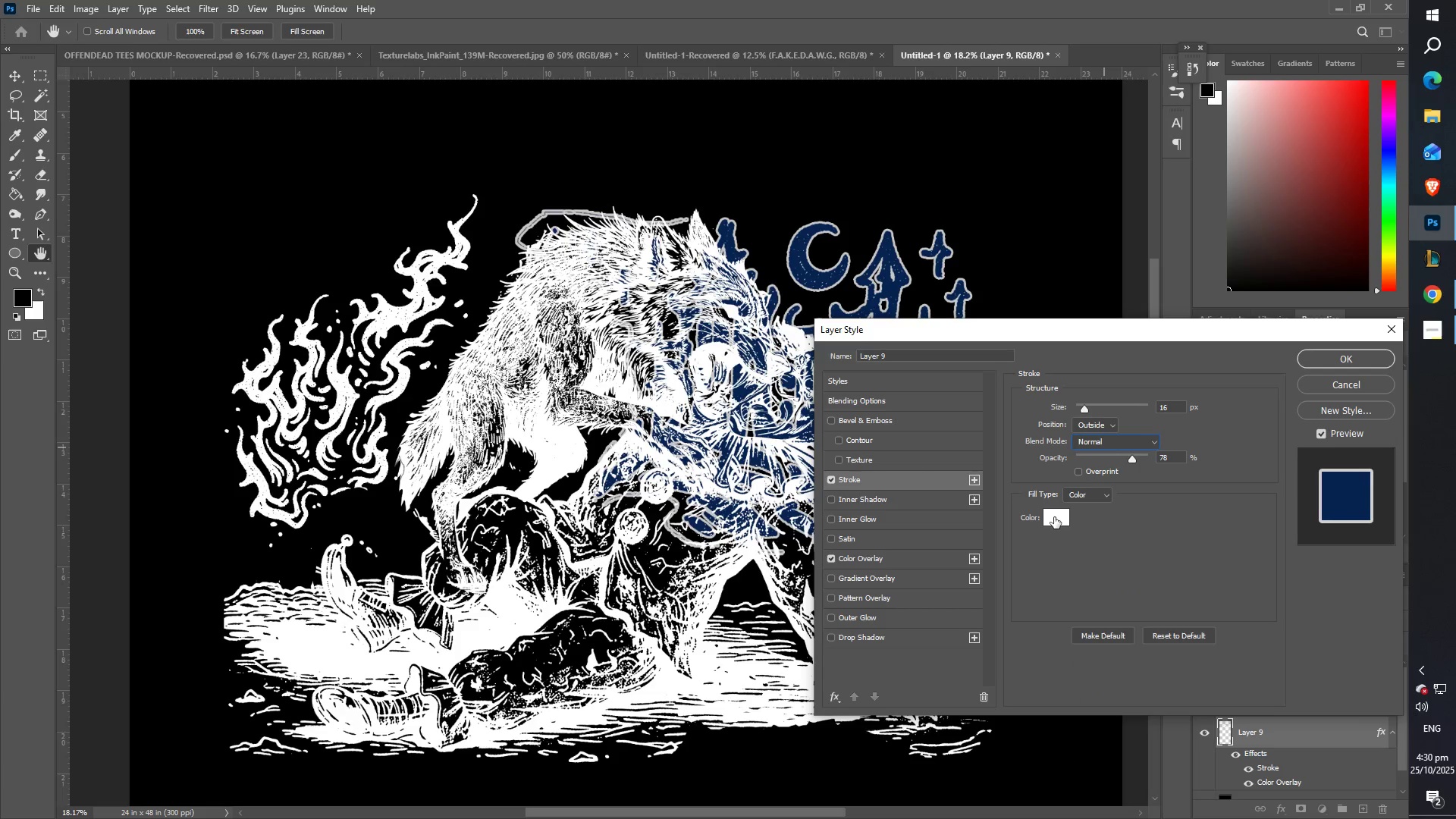 
double_click([1053, 517])
 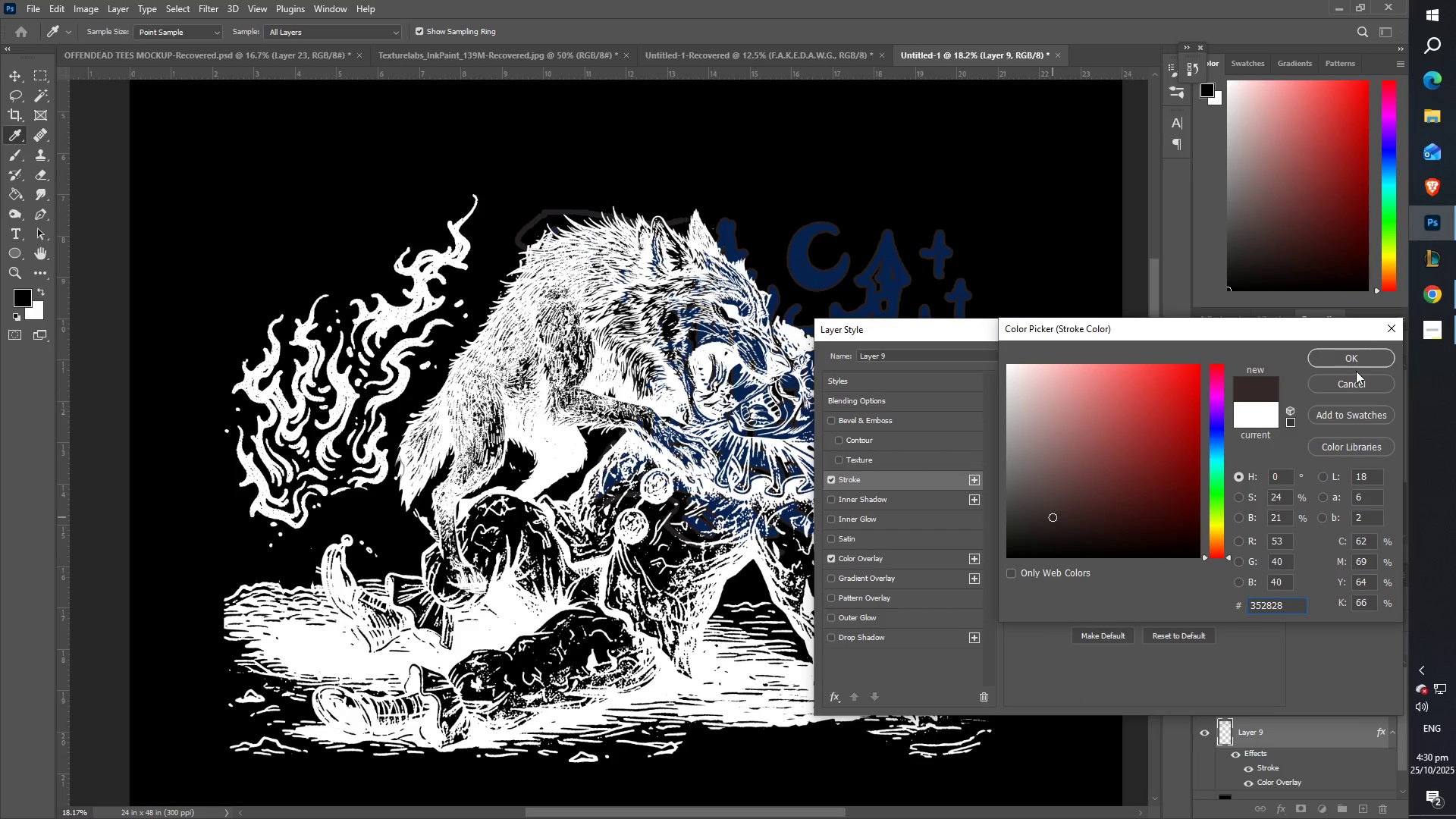 
left_click([1355, 379])
 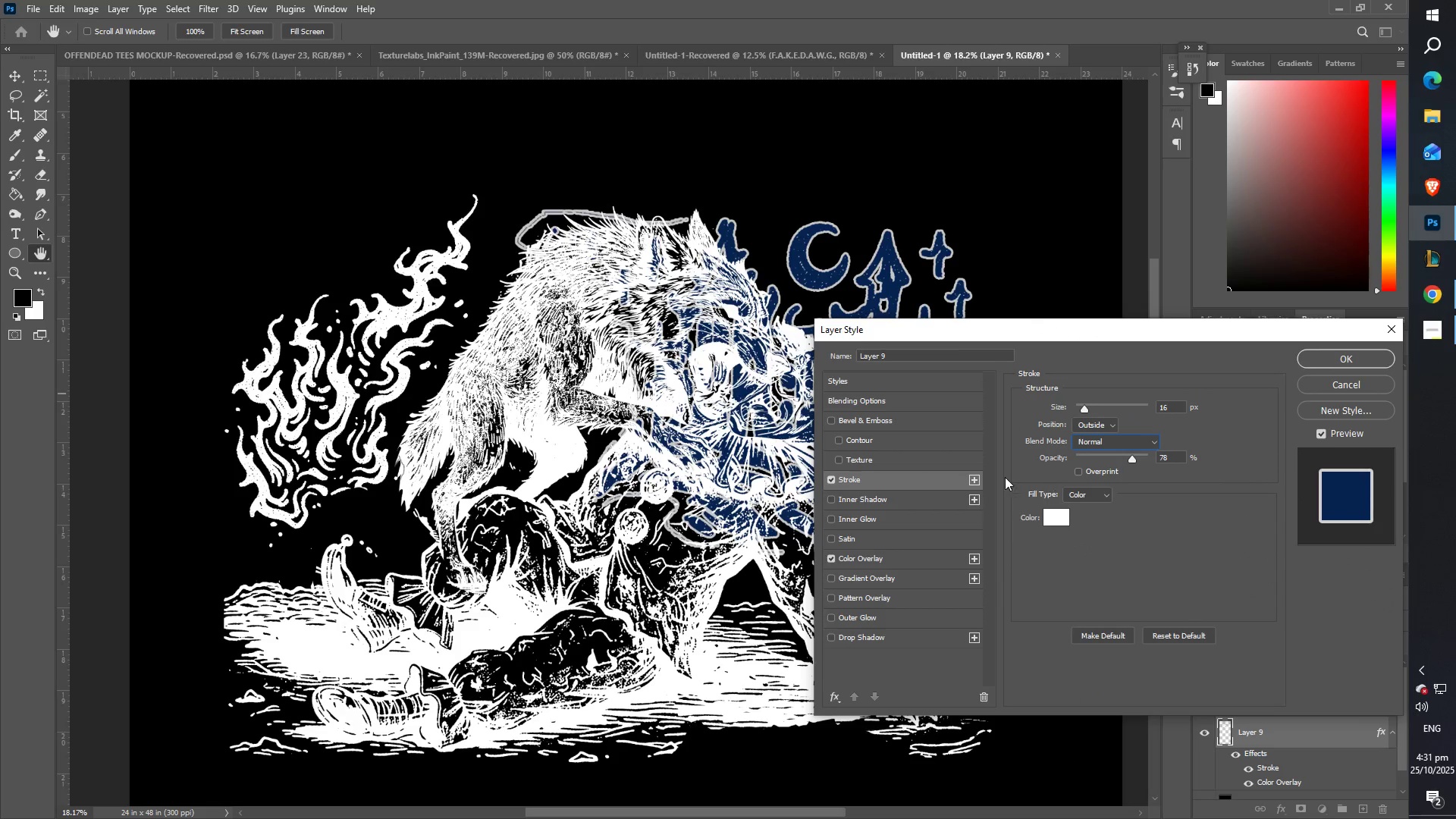 
left_click([1056, 513])
 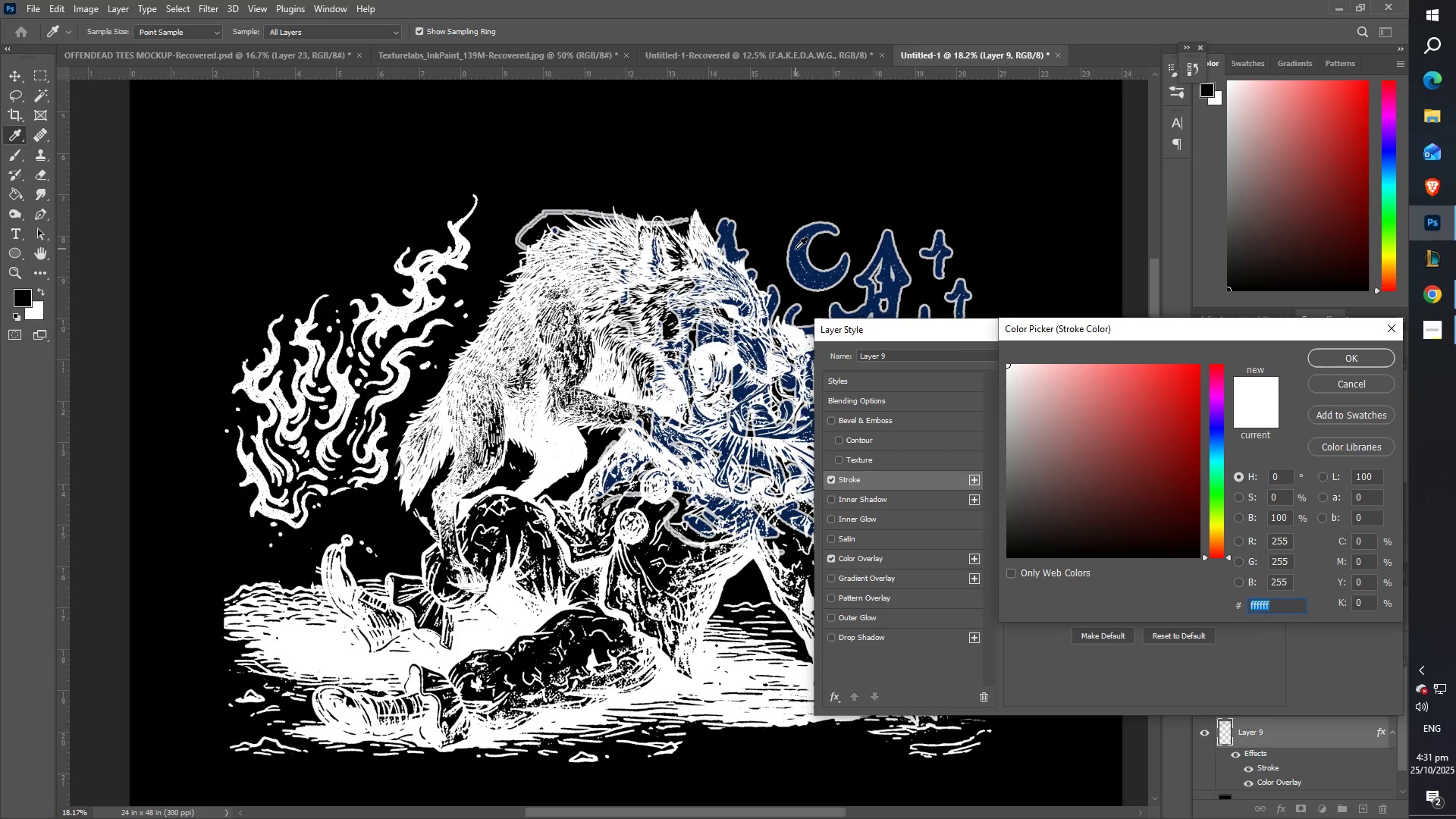 
left_click([805, 243])
 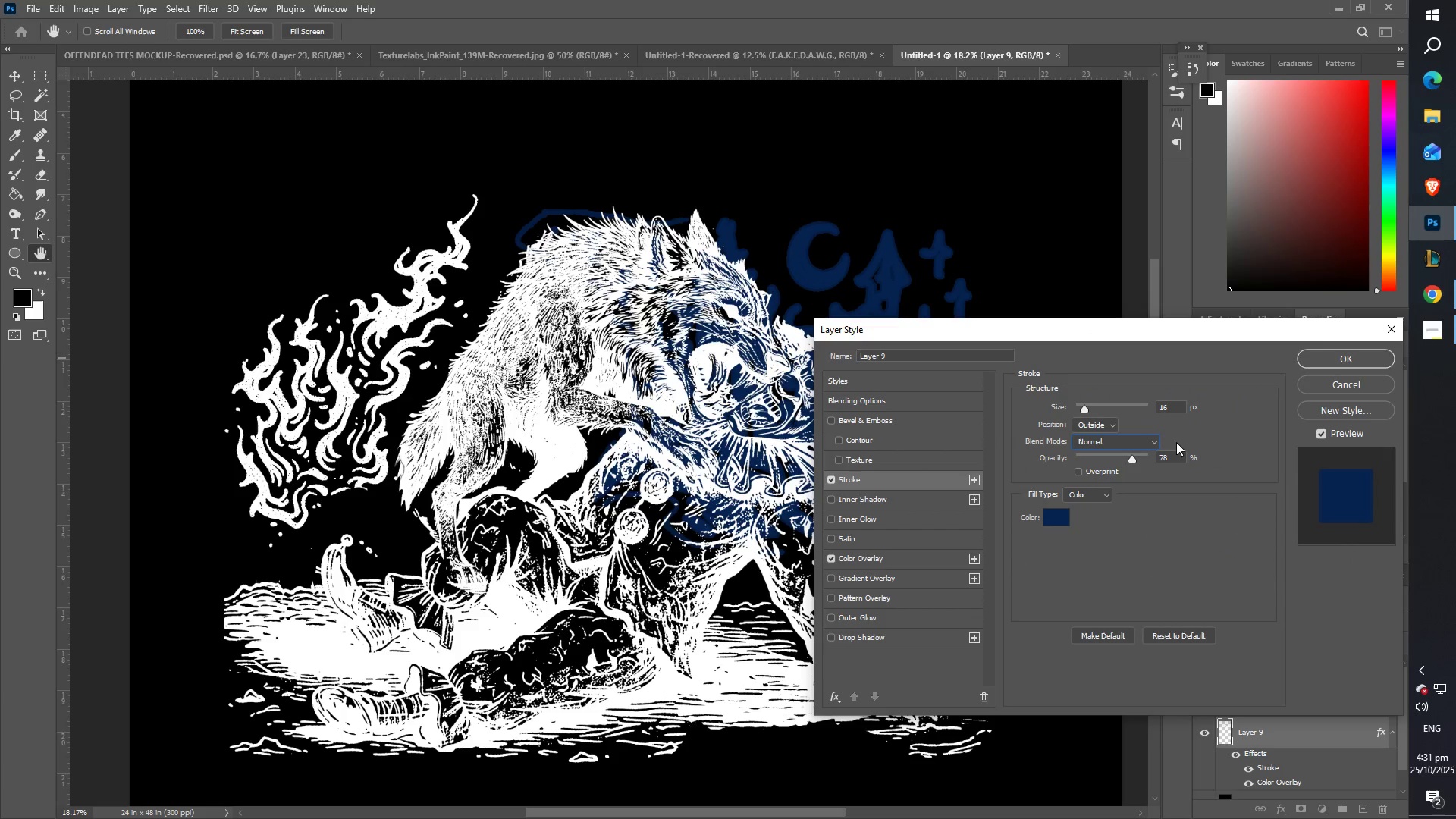 
left_click([1326, 358])
 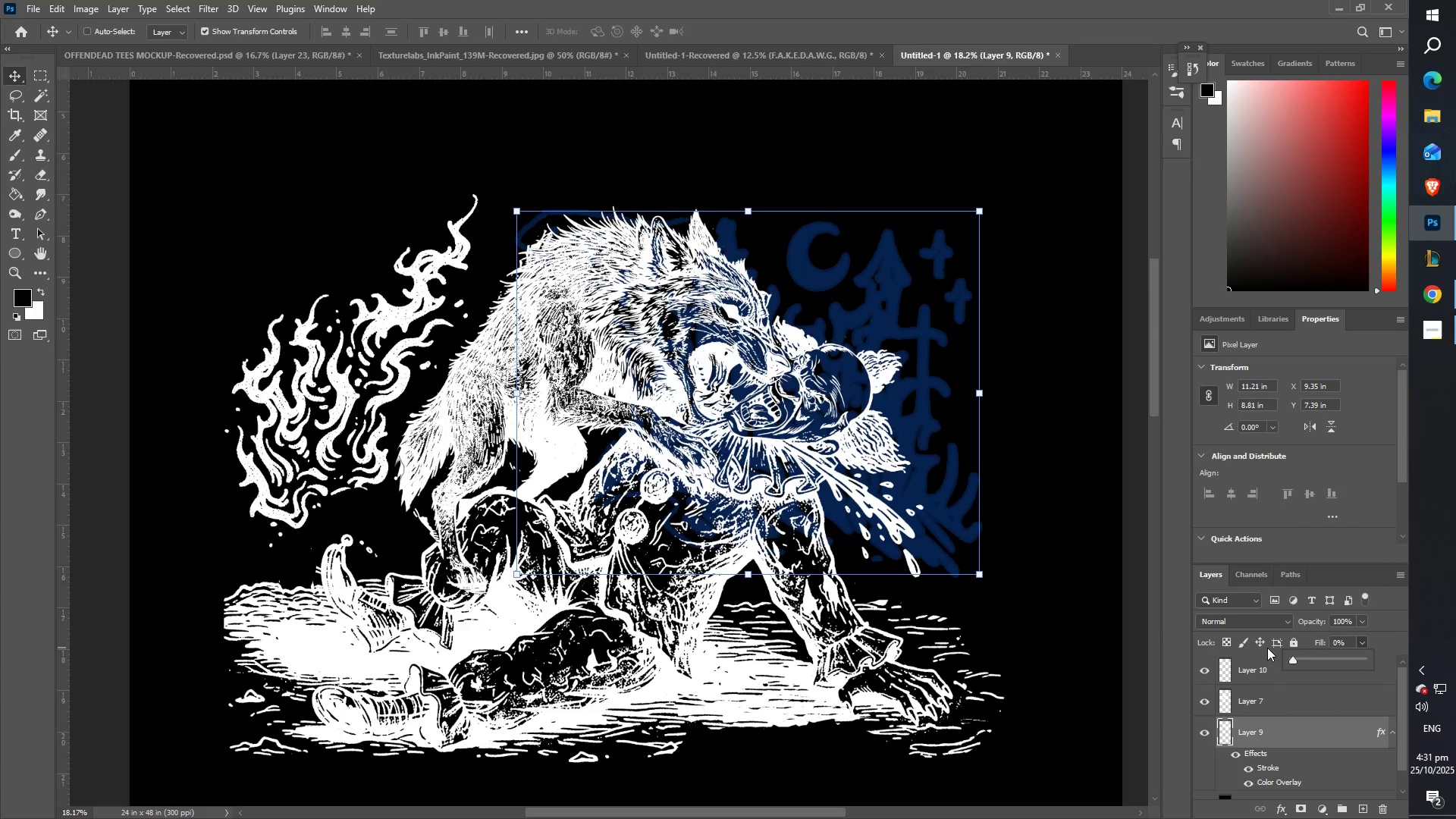 
wait(11.58)
 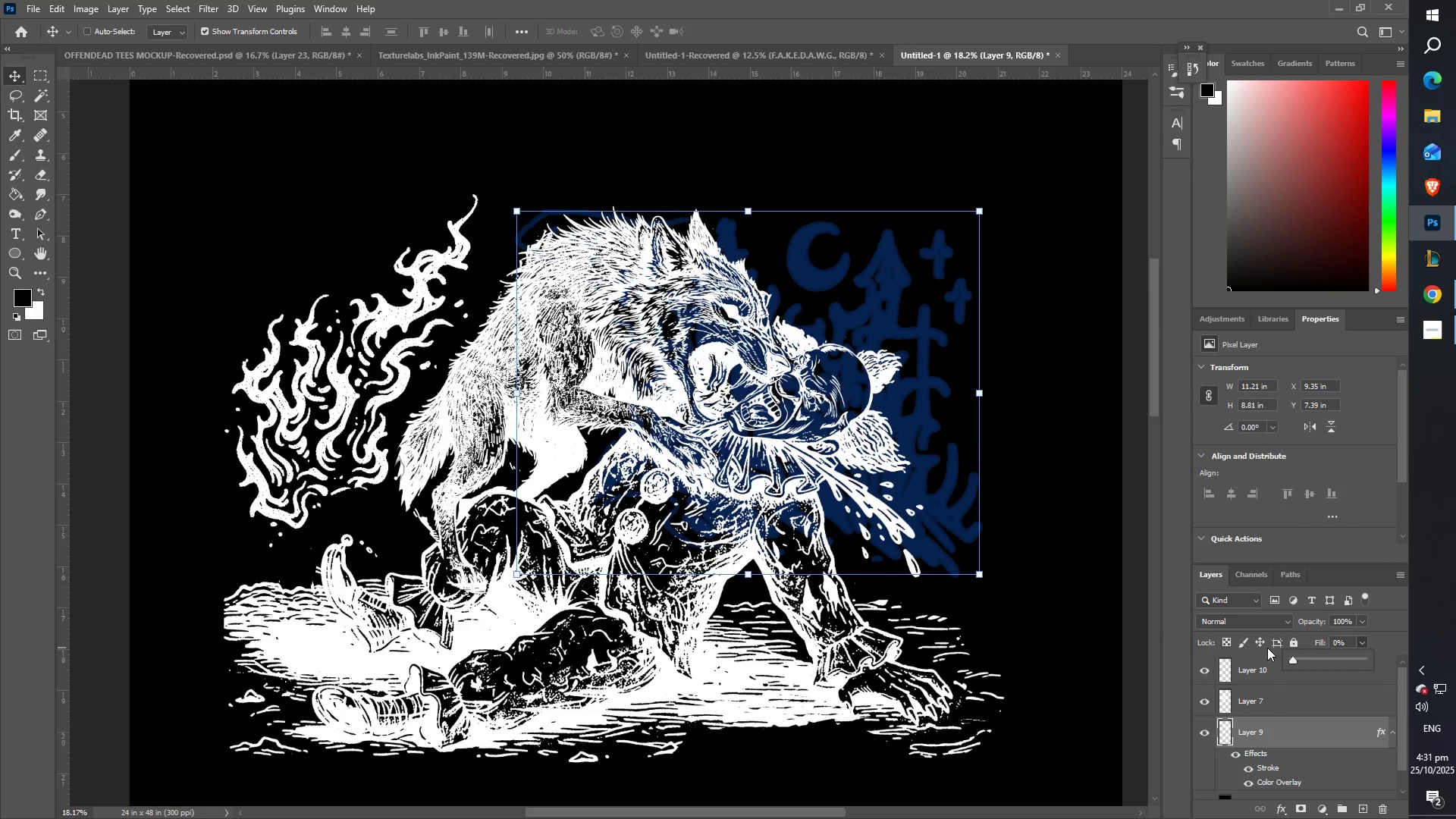 
left_click([1250, 780])
 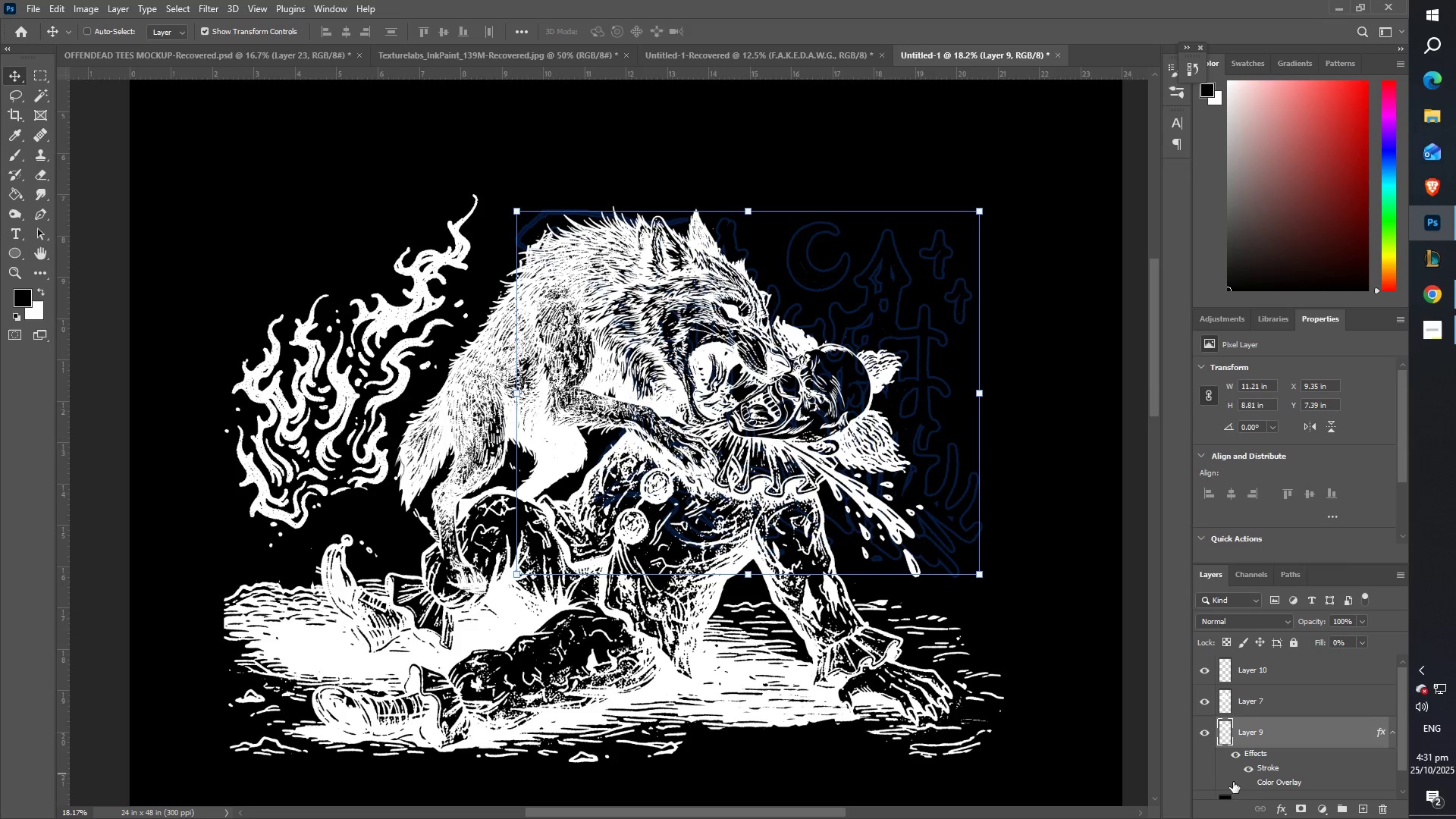 
double_click([1263, 767])
 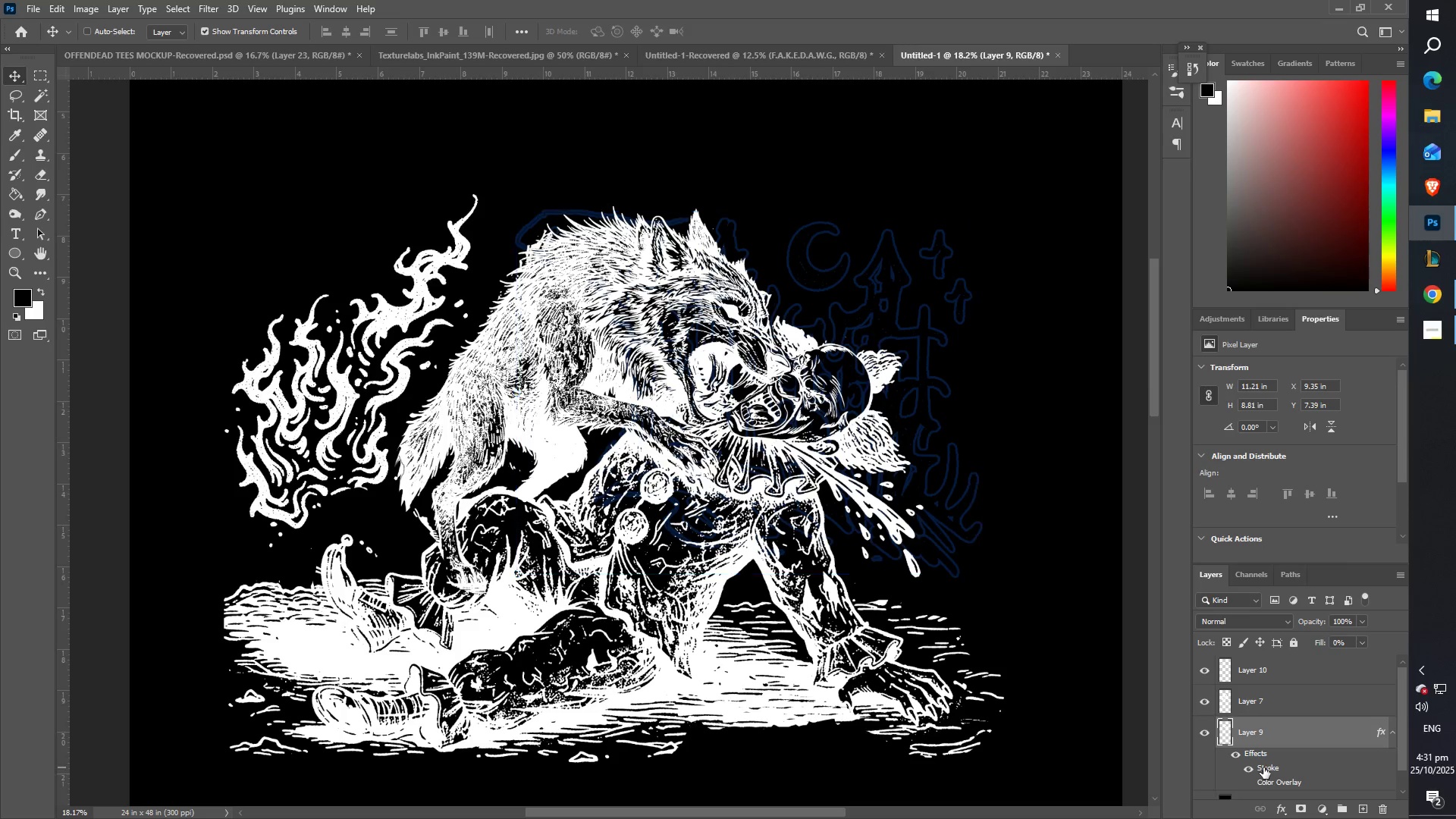 
left_click([1263, 767])
 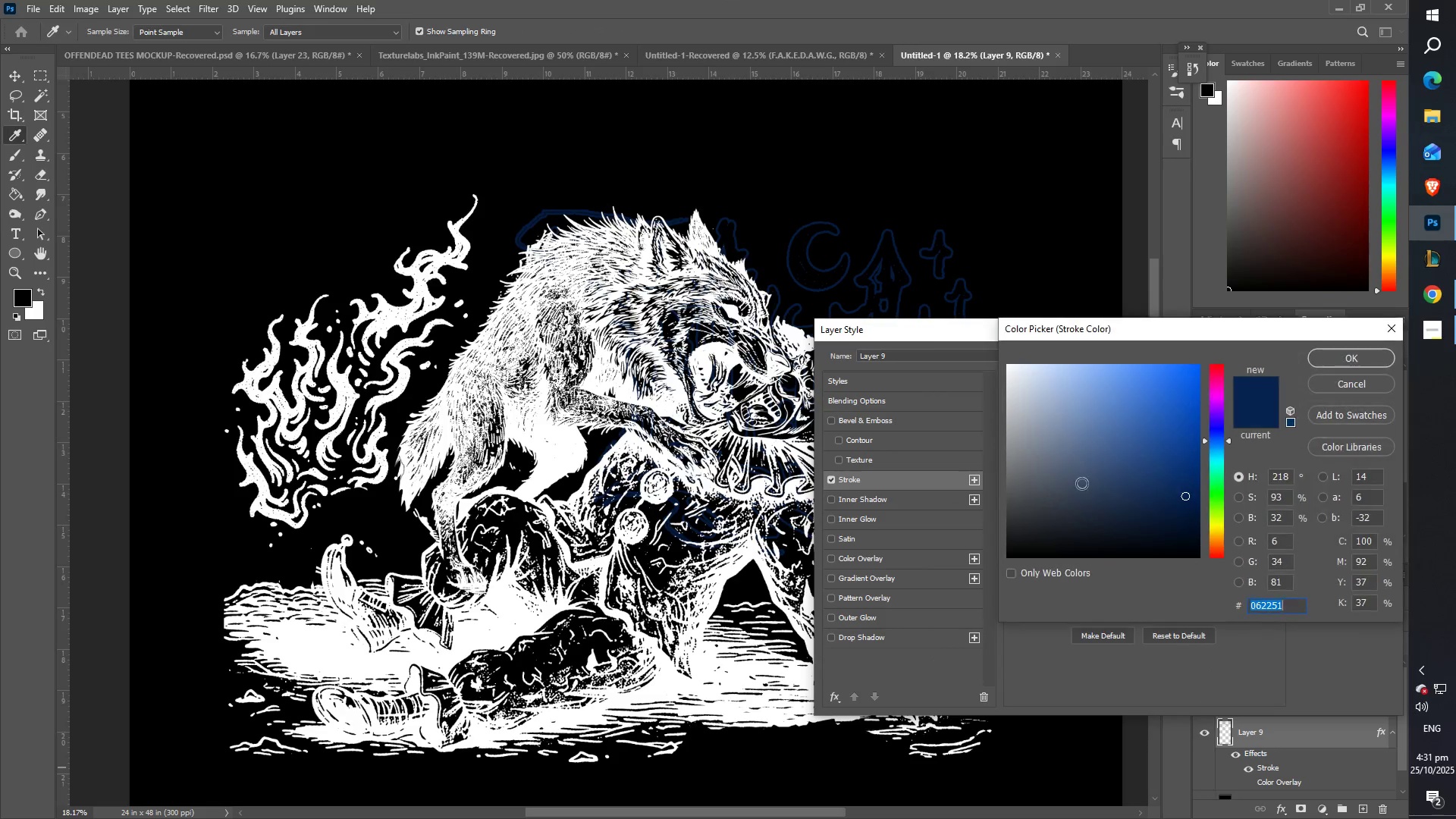 
left_click([1156, 476])
 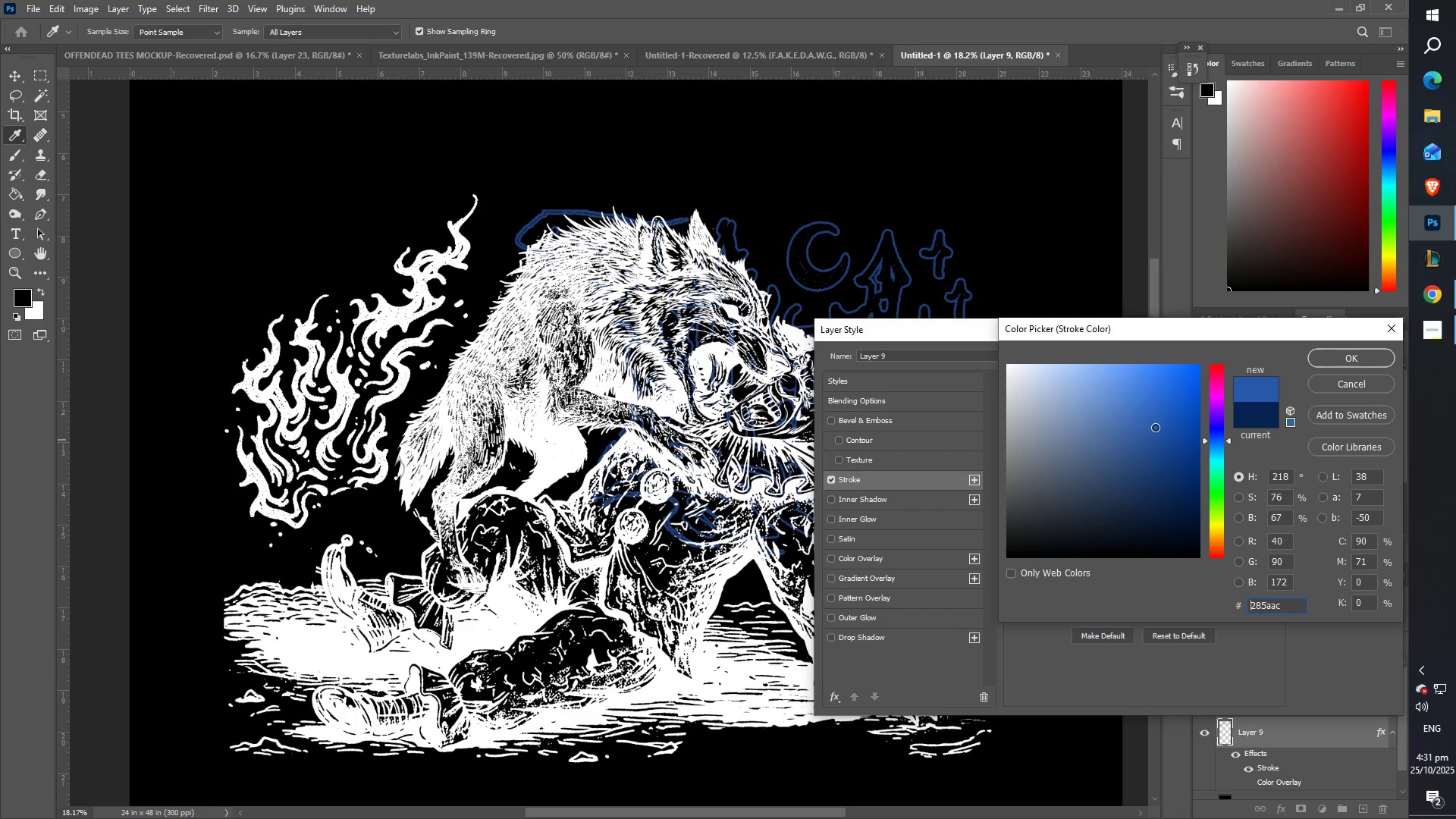 
double_click([1159, 401])
 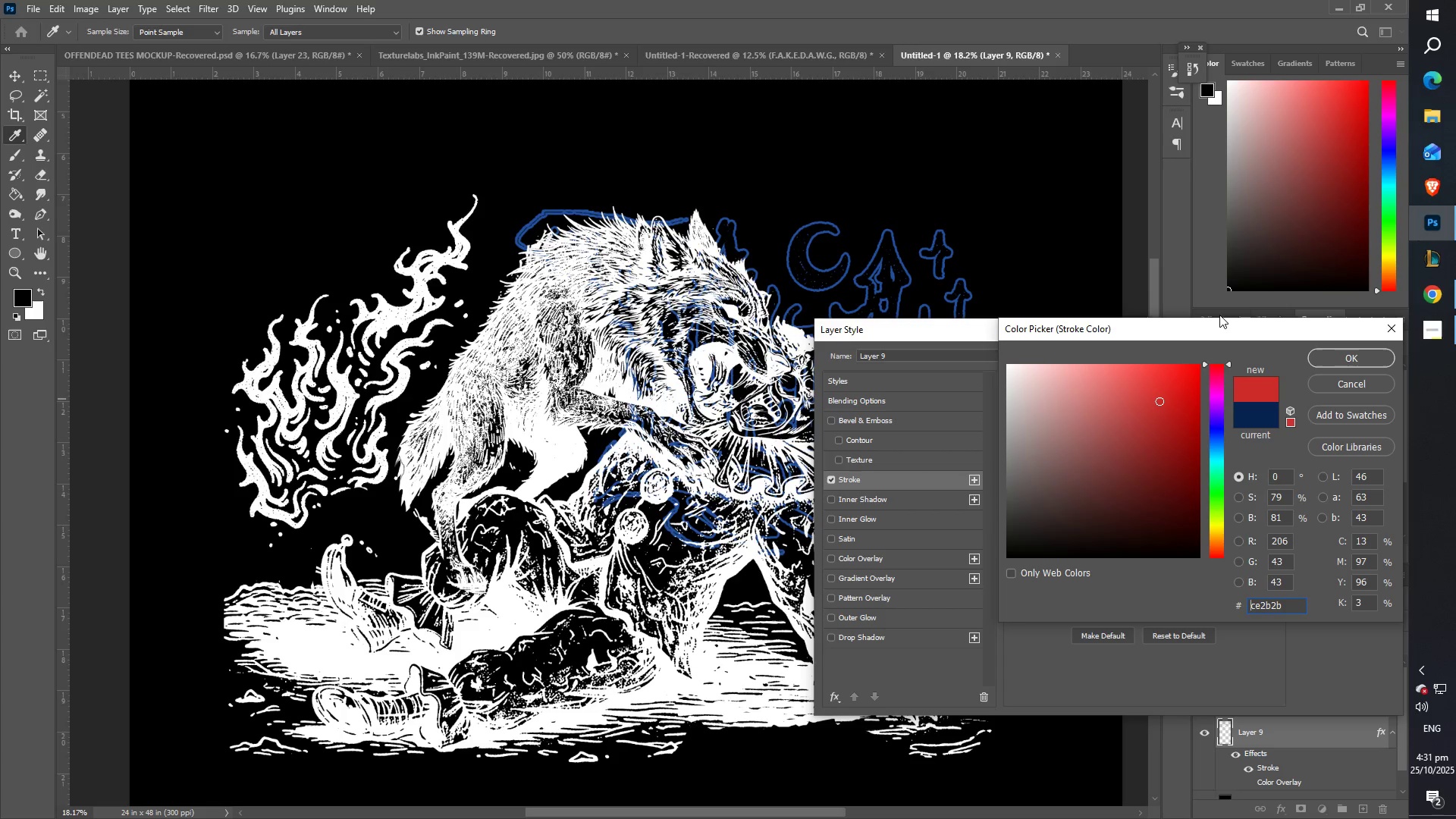 
wait(8.77)
 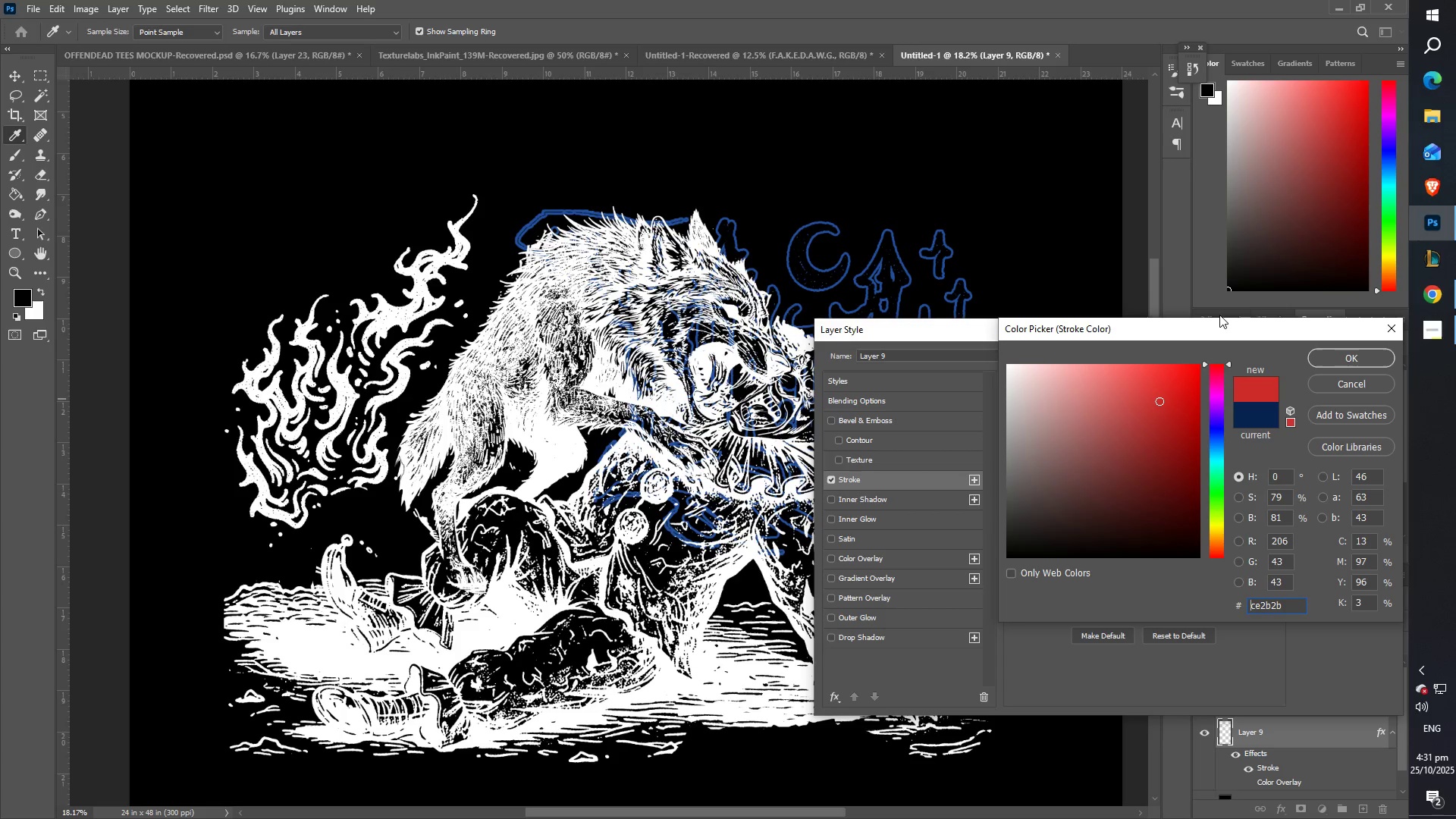 
scroll: coordinate [853, 520], scroll_direction: down, amount: 2.0
 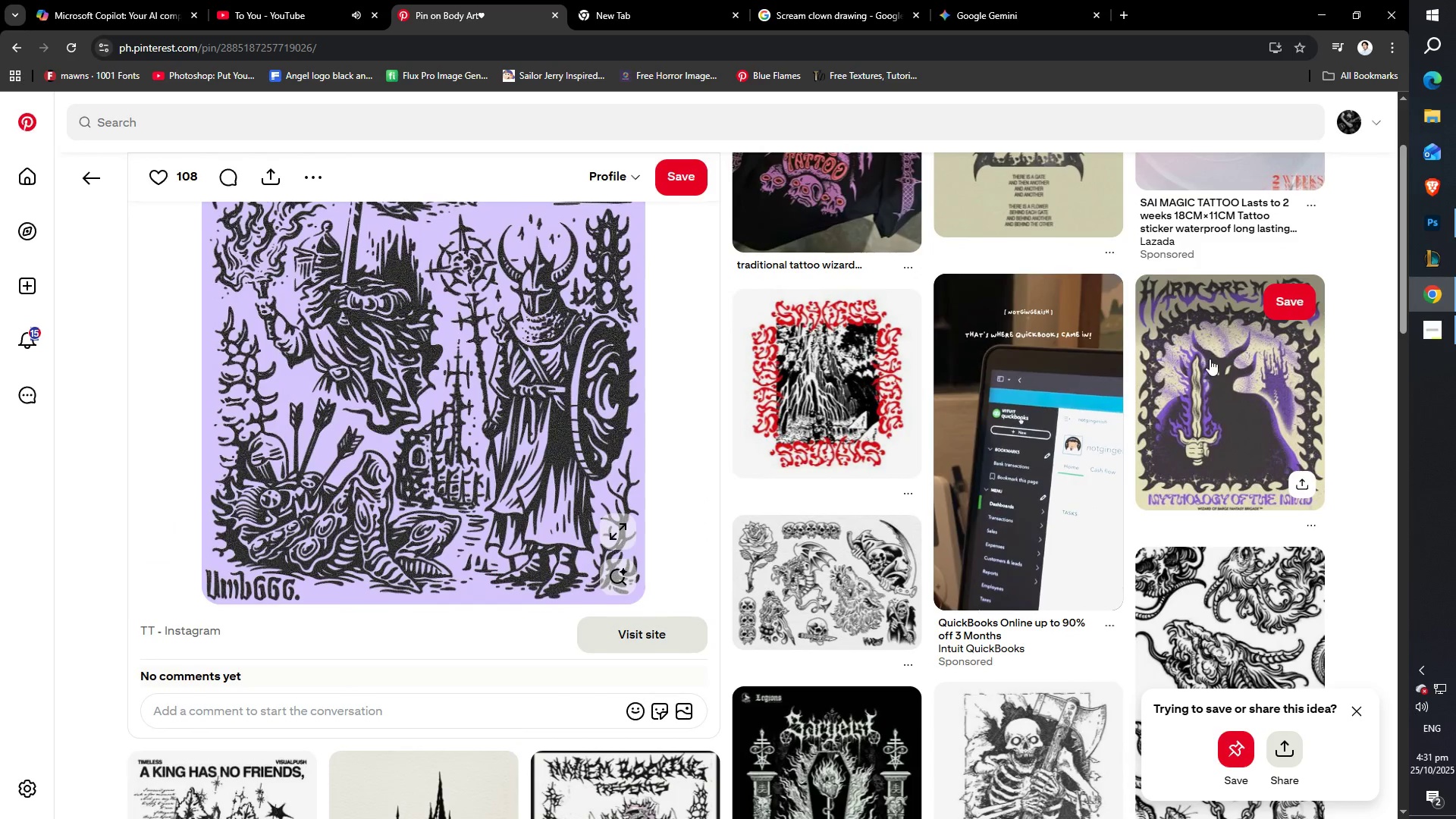 
left_click([1210, 358])
 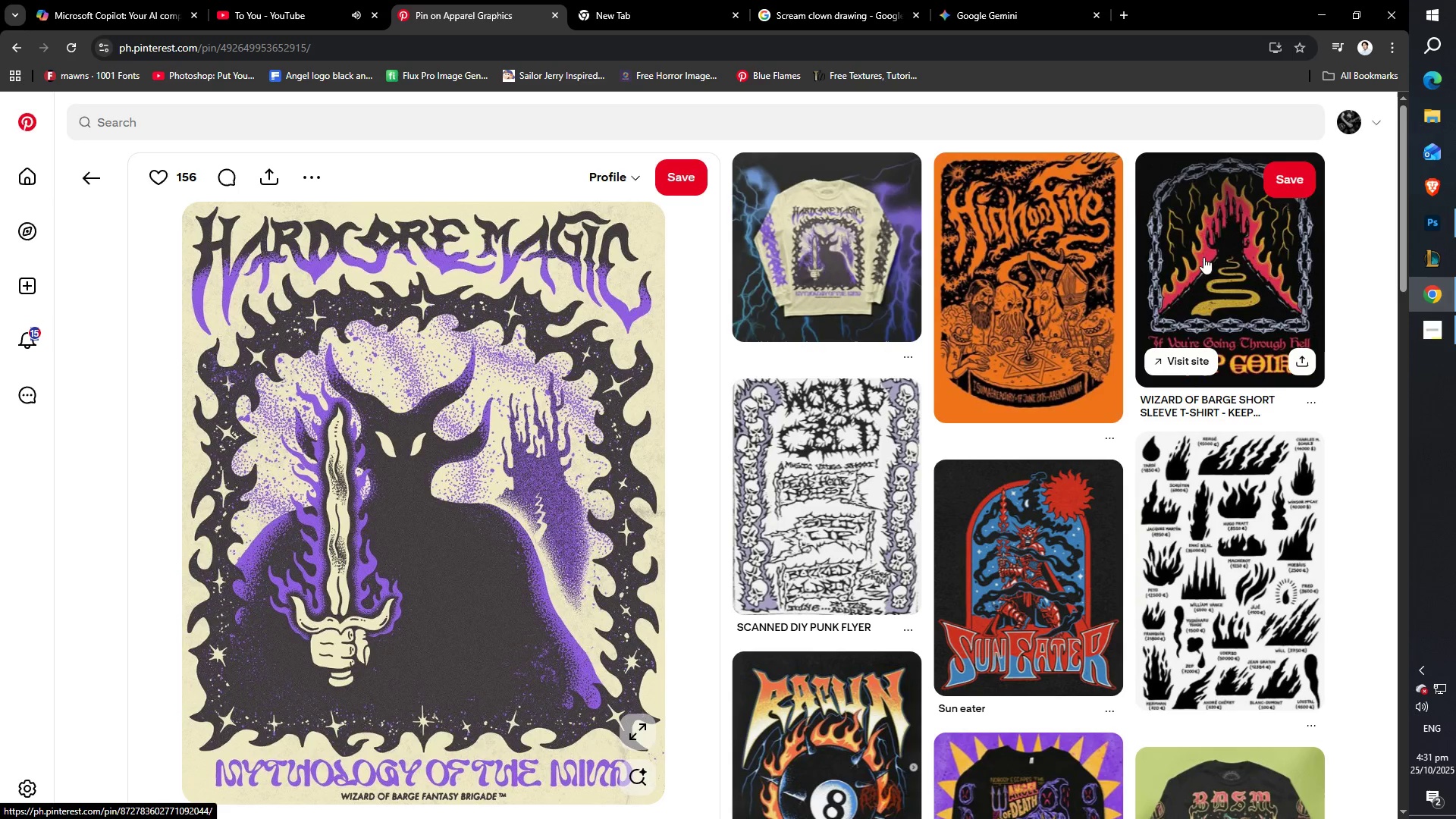 
wait(5.84)
 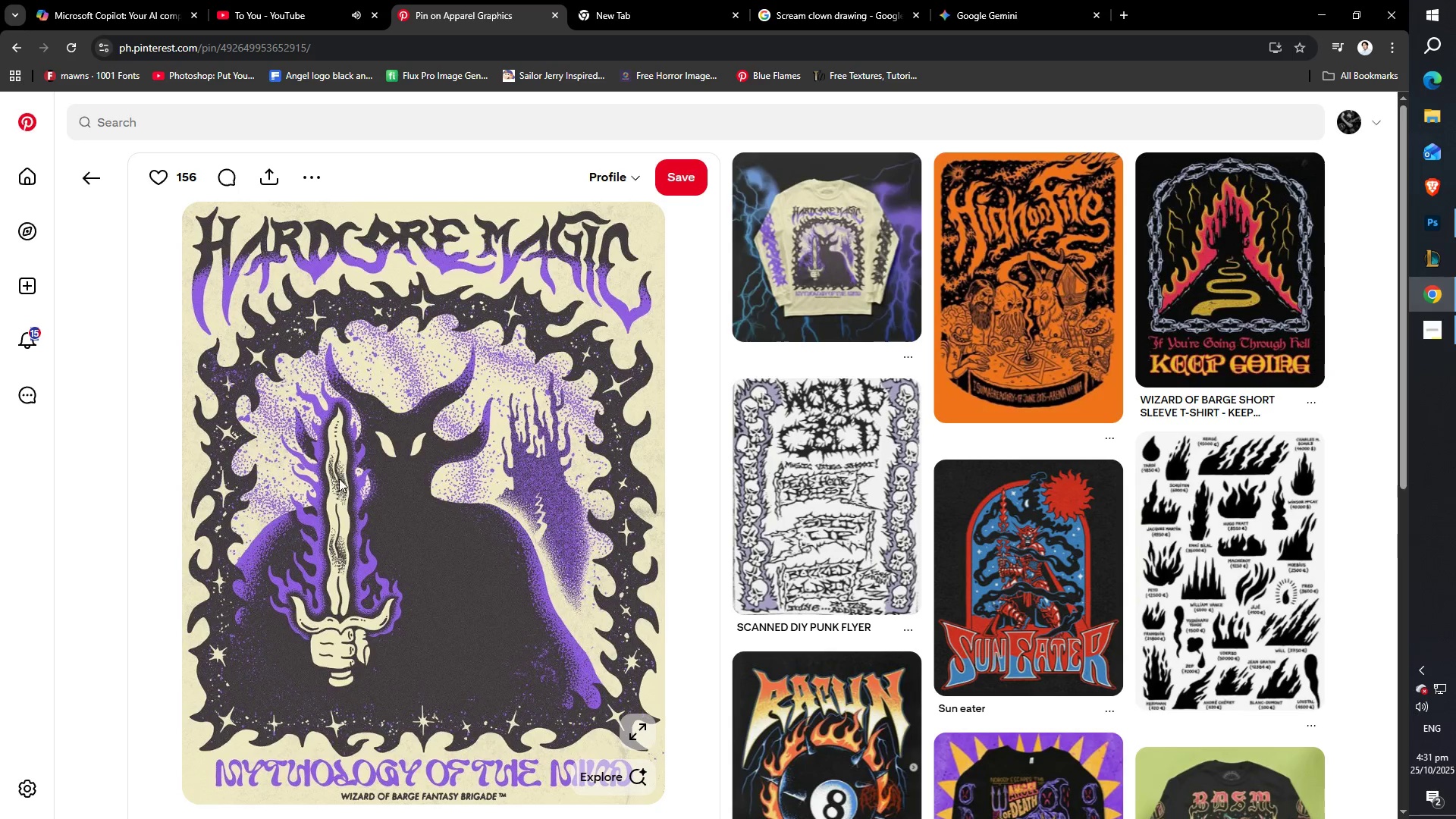 
left_click([1244, 296])
 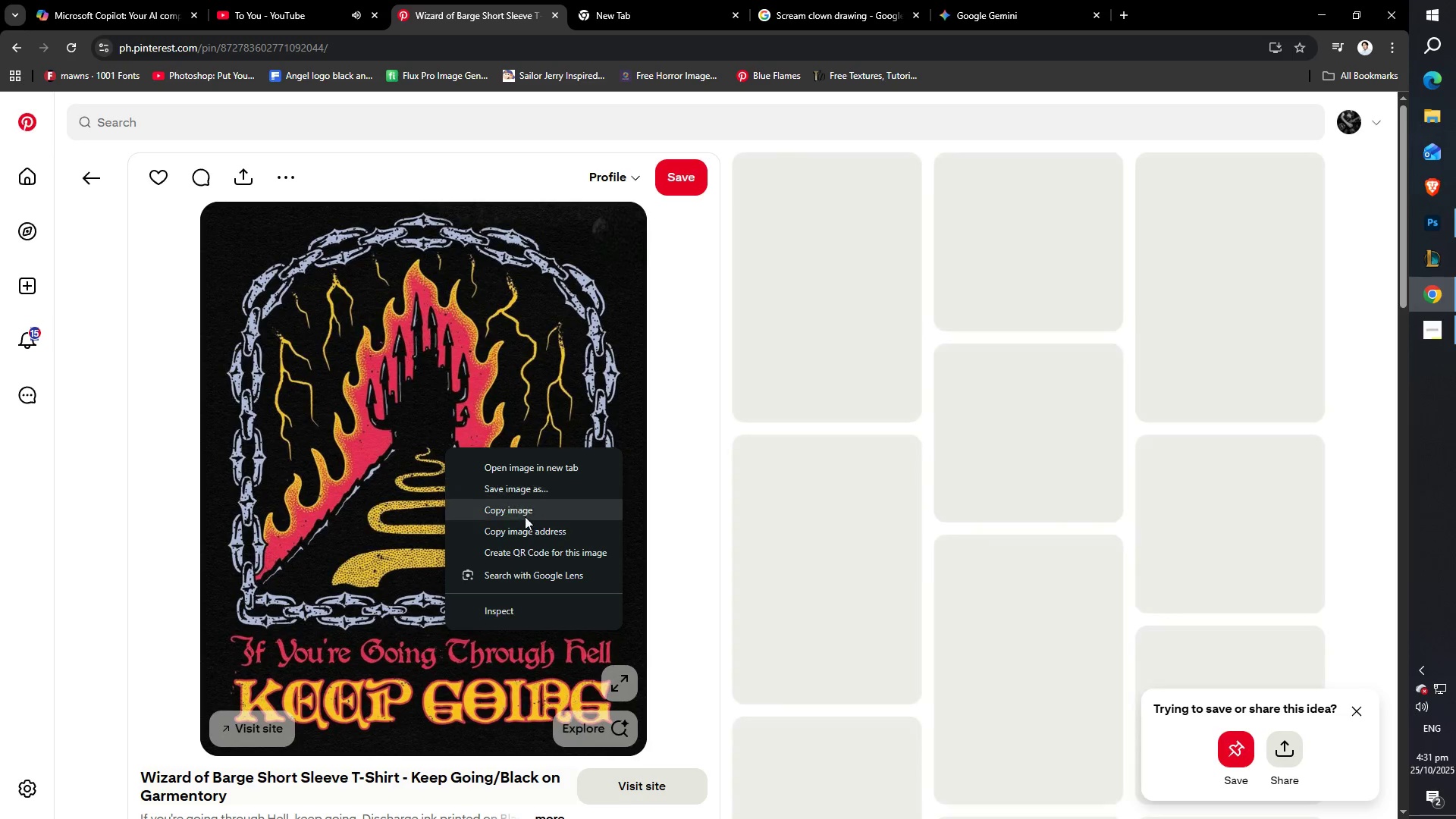 
left_click([519, 519])
 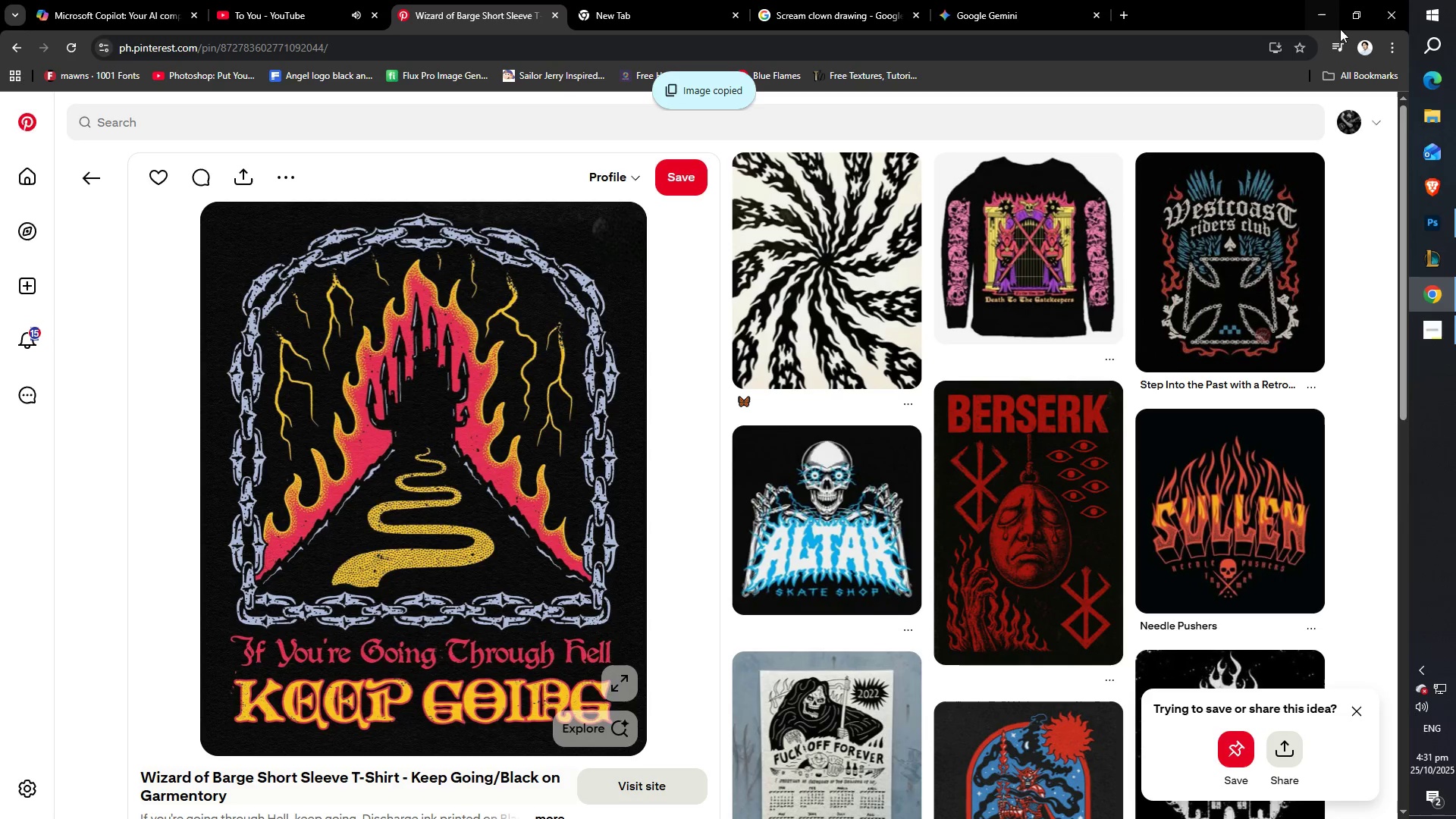 
left_click([1326, 10])
 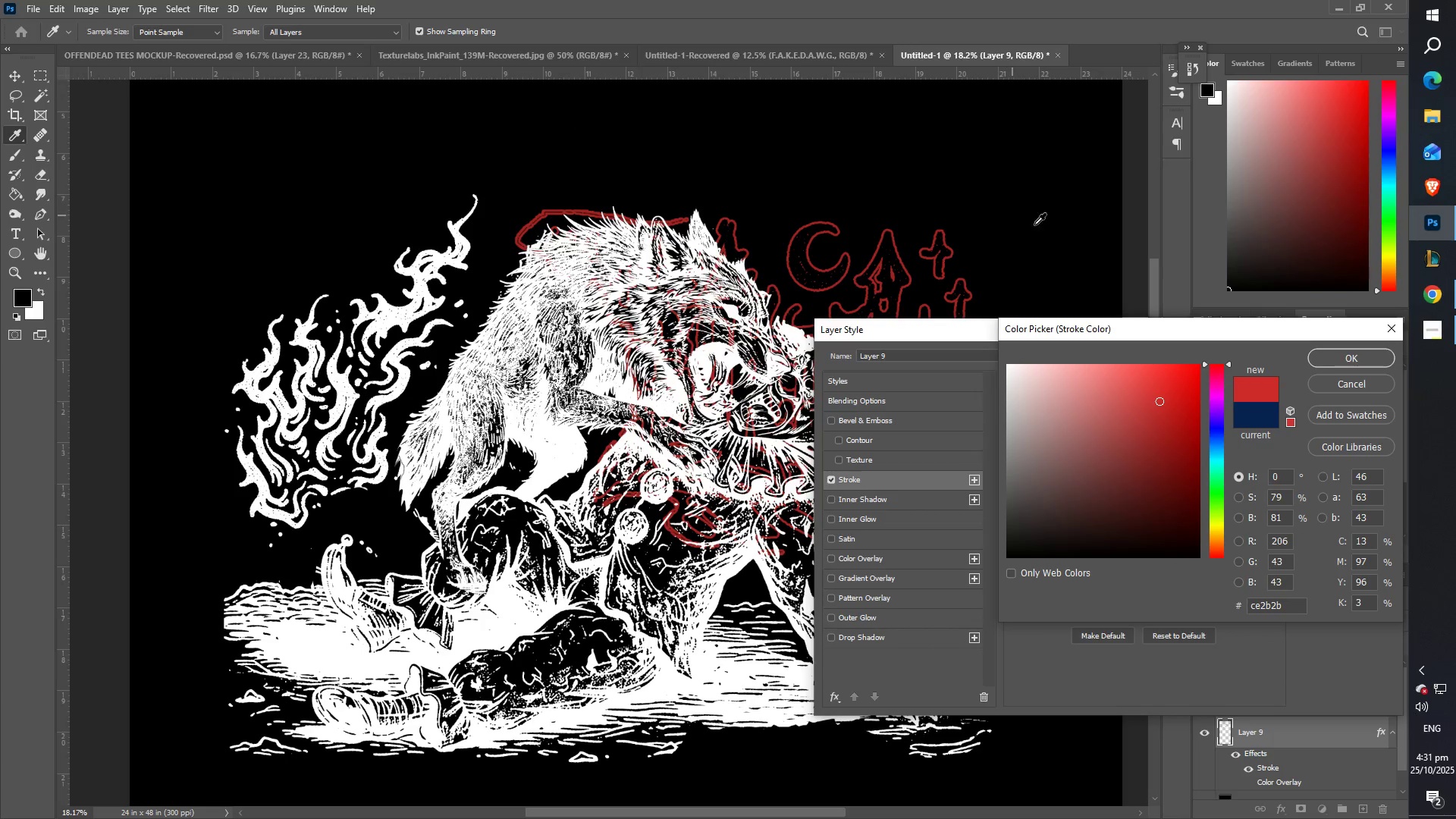 
left_click([1345, 359])
 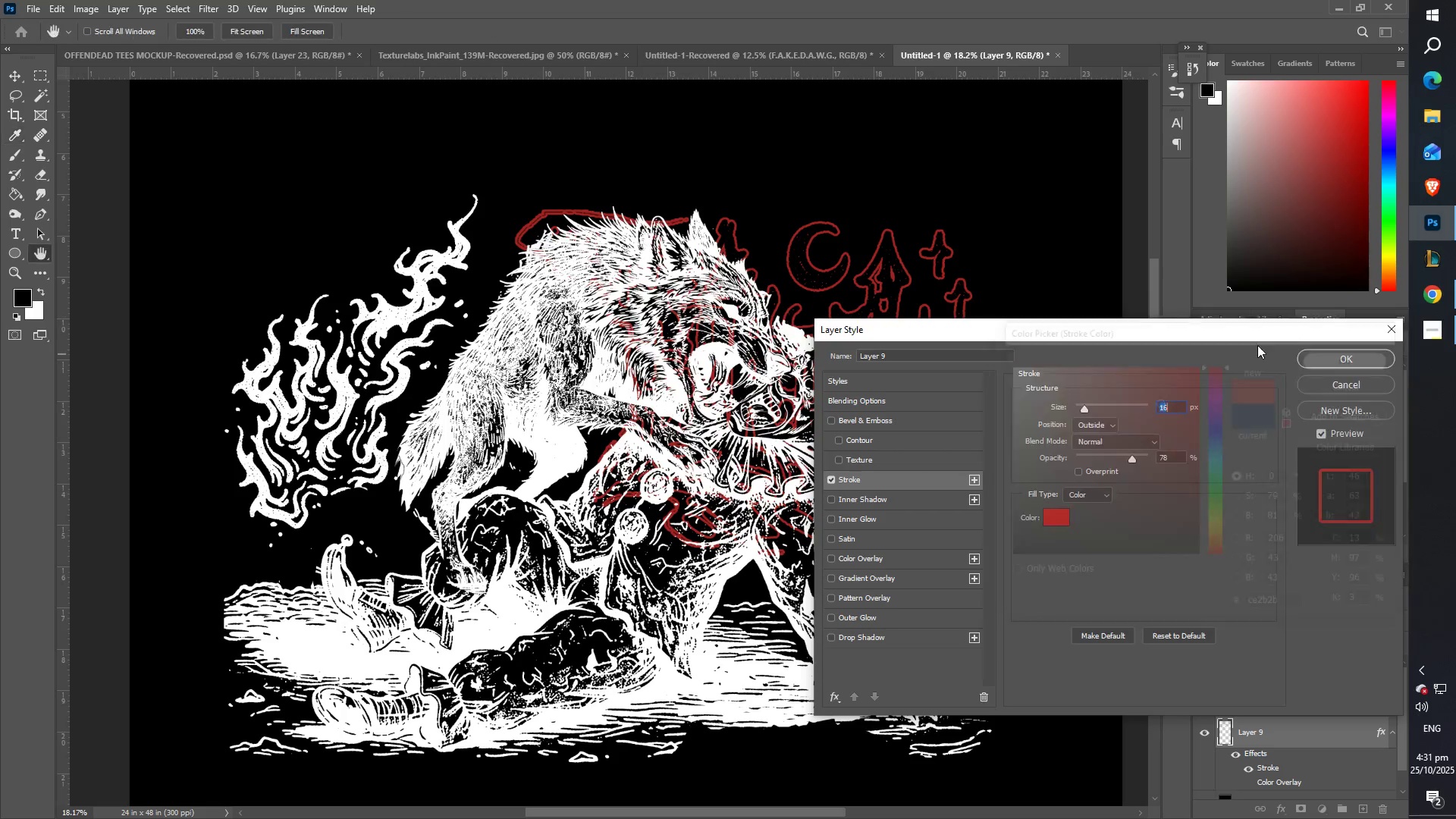 
hold_key(key=ControlLeft, duration=0.38)
 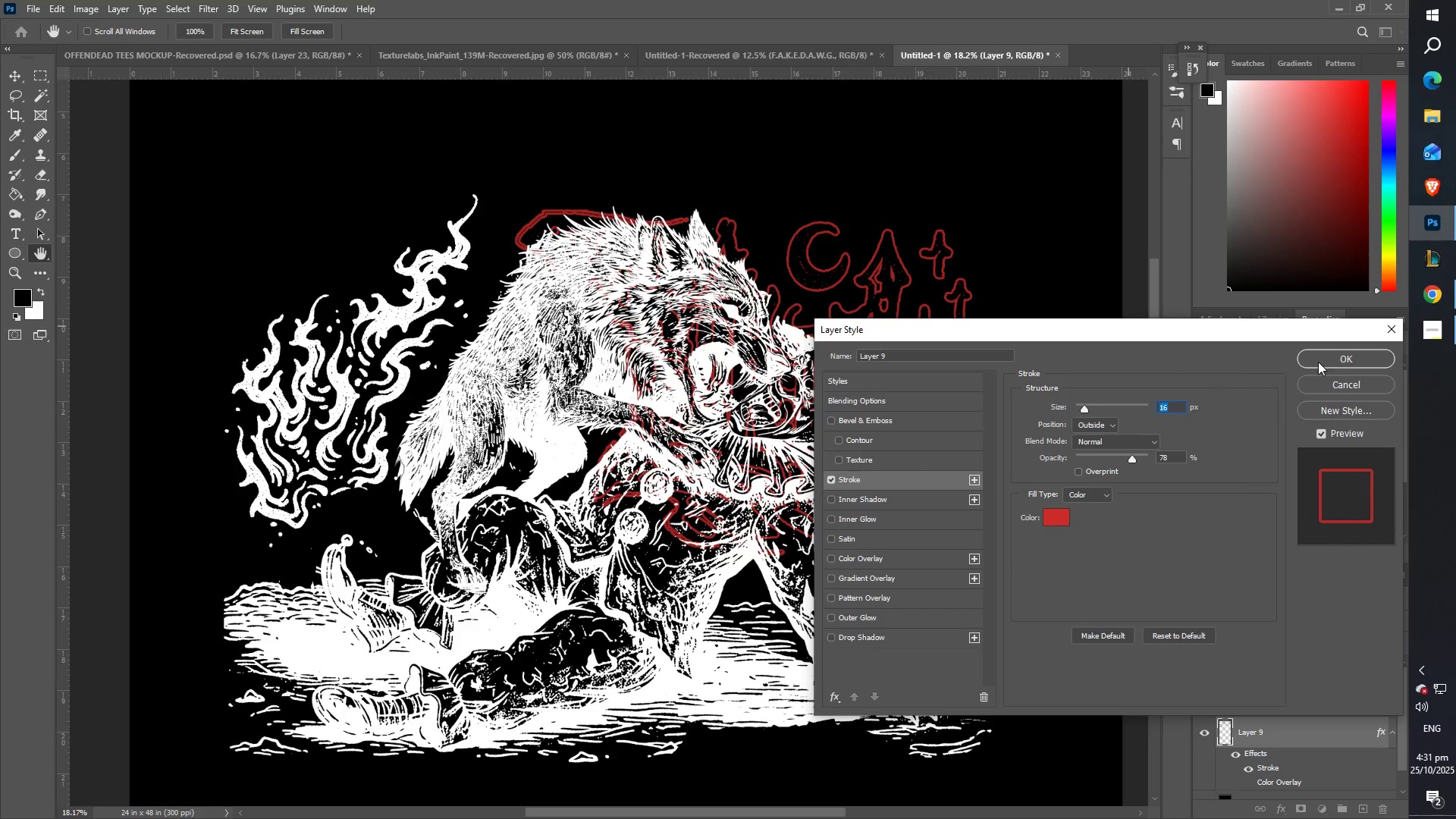 
left_click([1322, 355])
 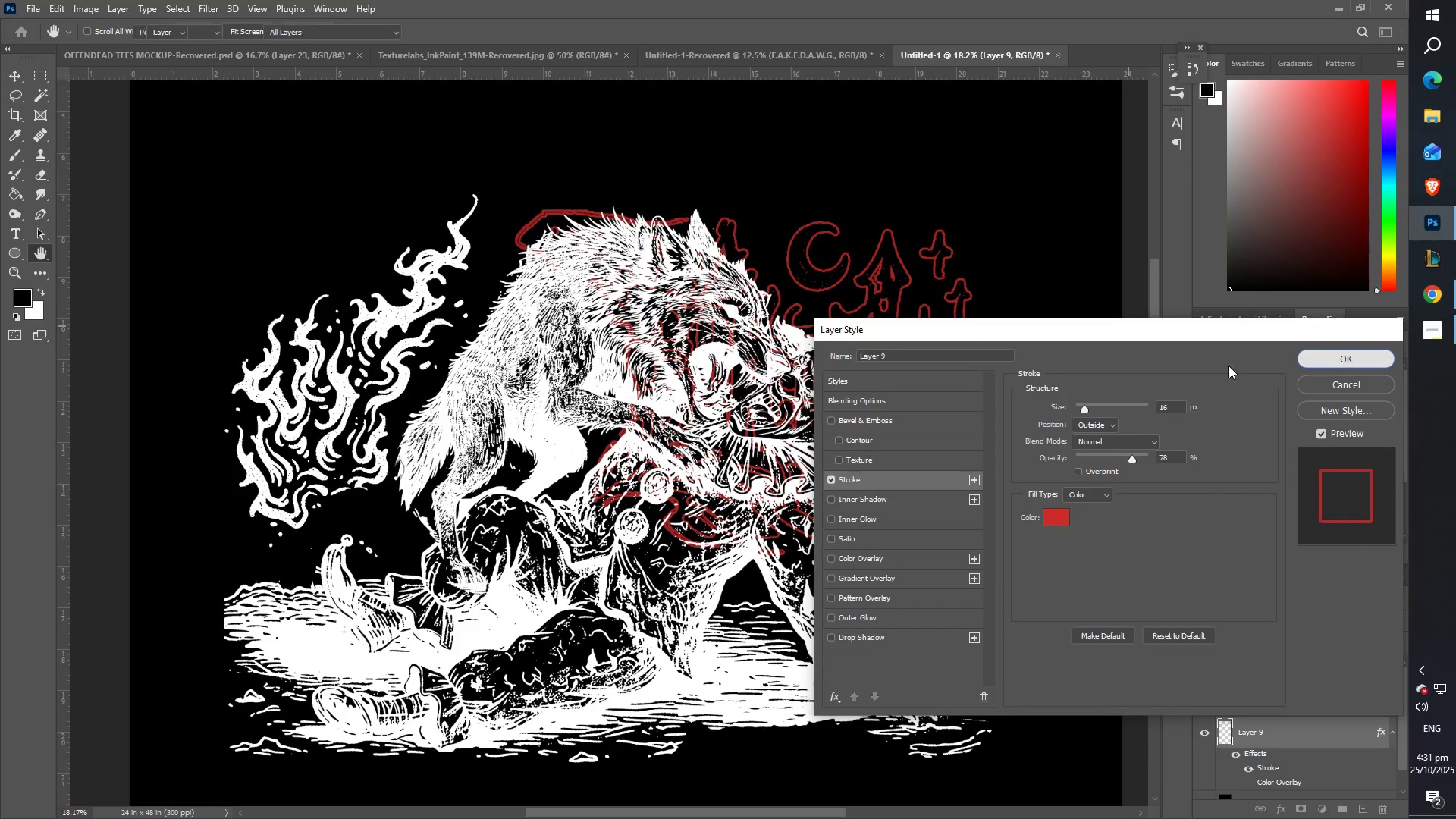 
key(Control+V)
 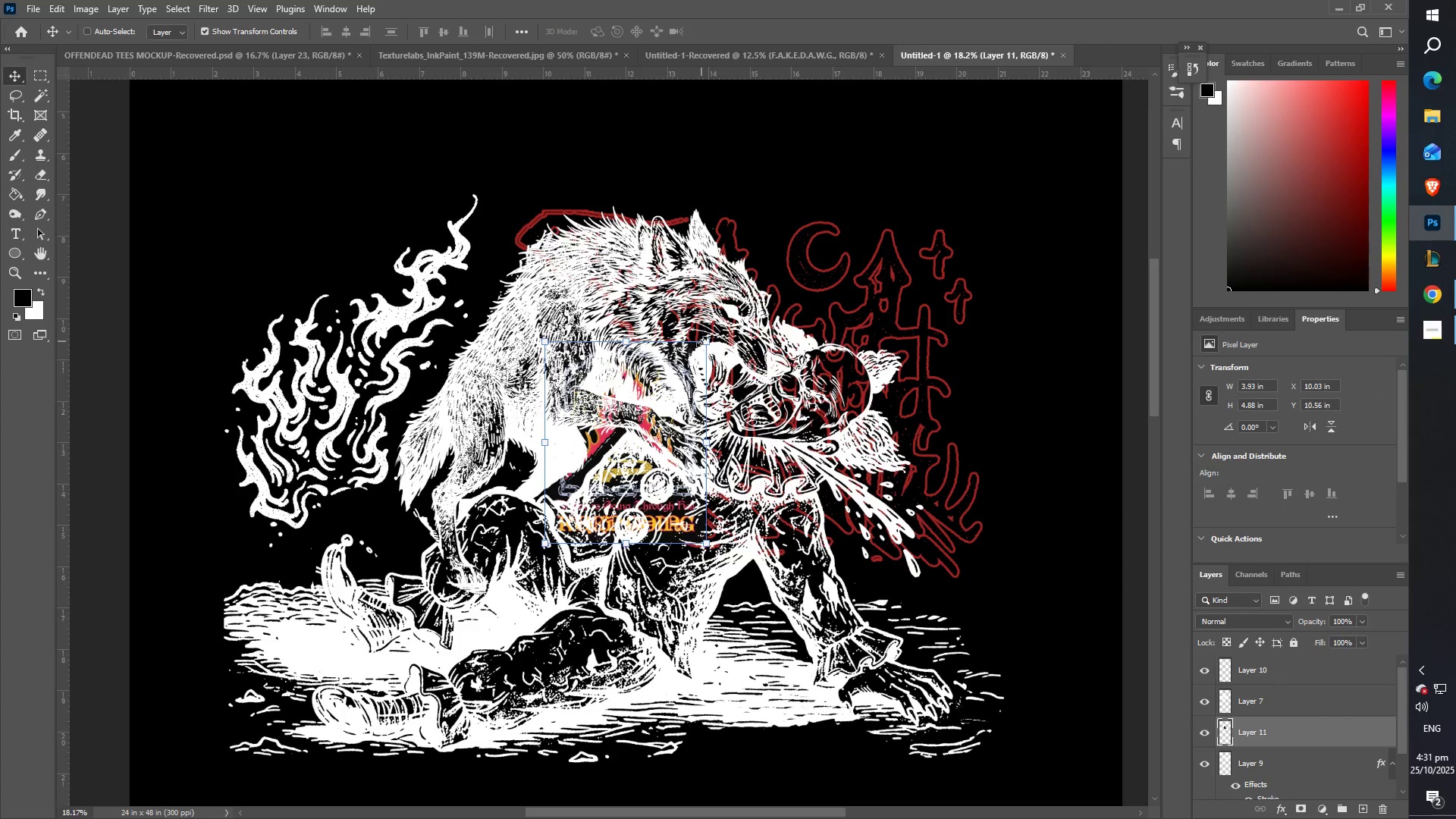 
key(Control+T)
 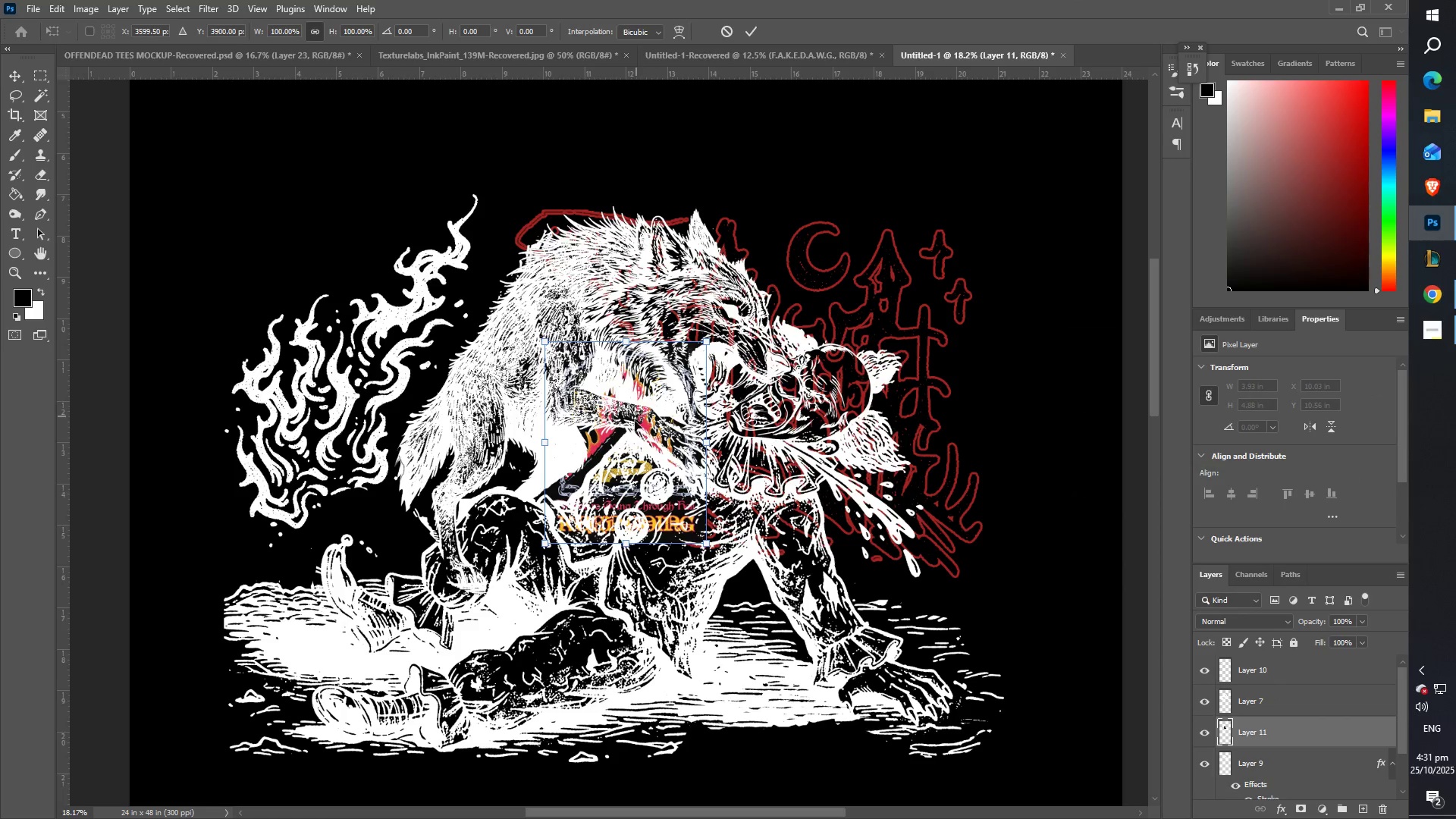 
hold_key(key=ShiftLeft, duration=0.51)
 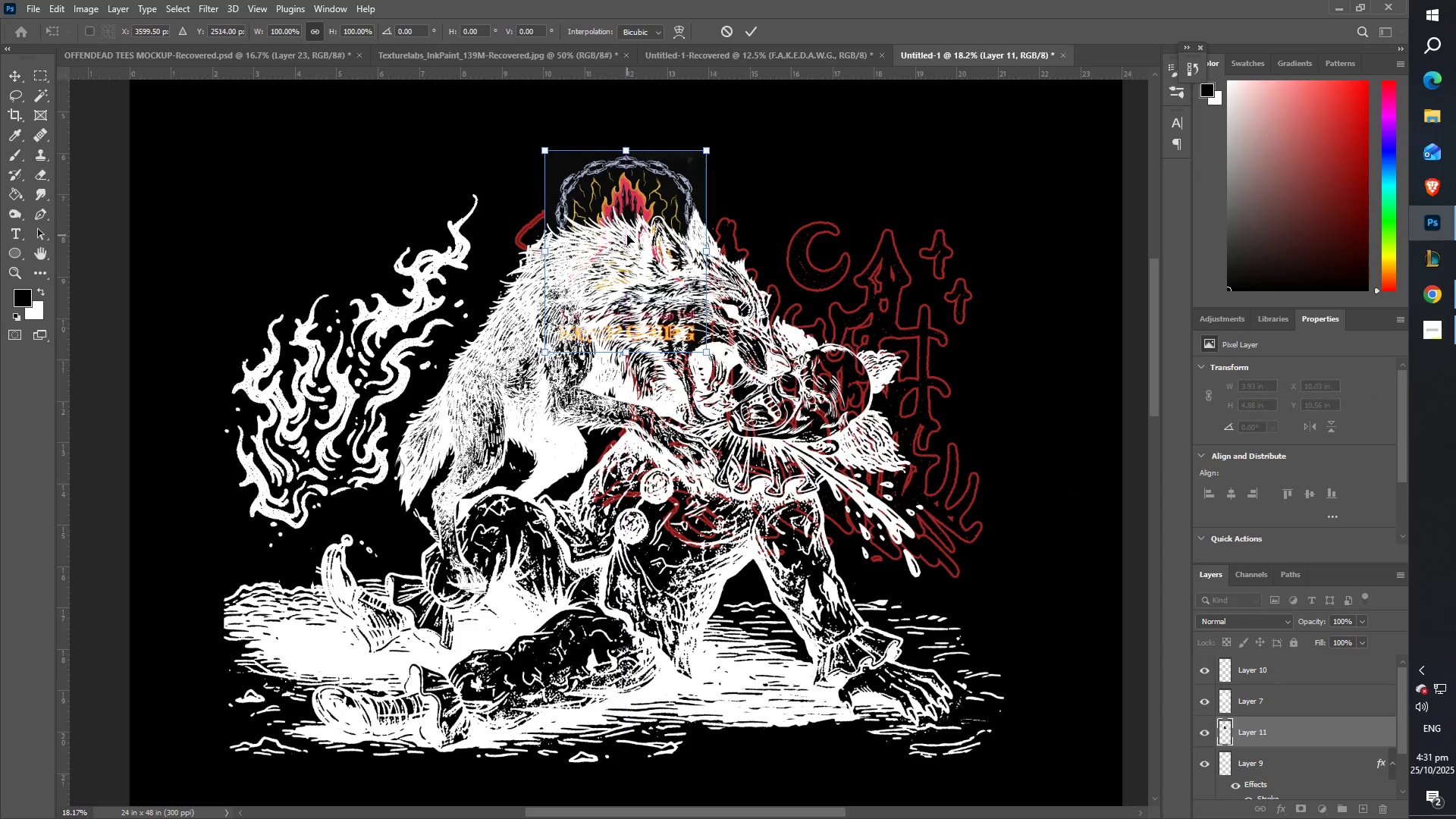 
hold_key(key=Space, duration=0.45)
 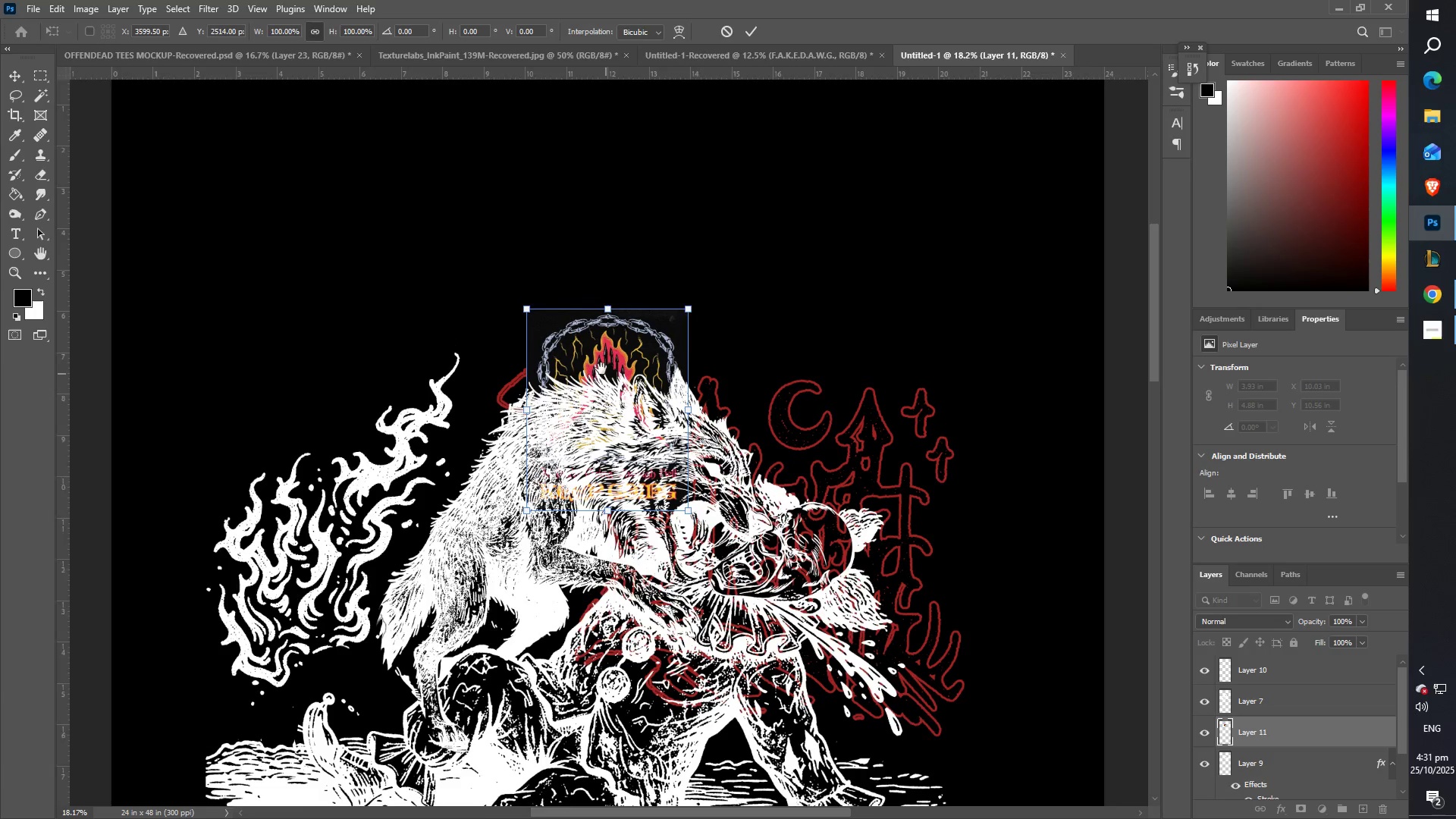 
hold_key(key=ShiftLeft, duration=1.52)
 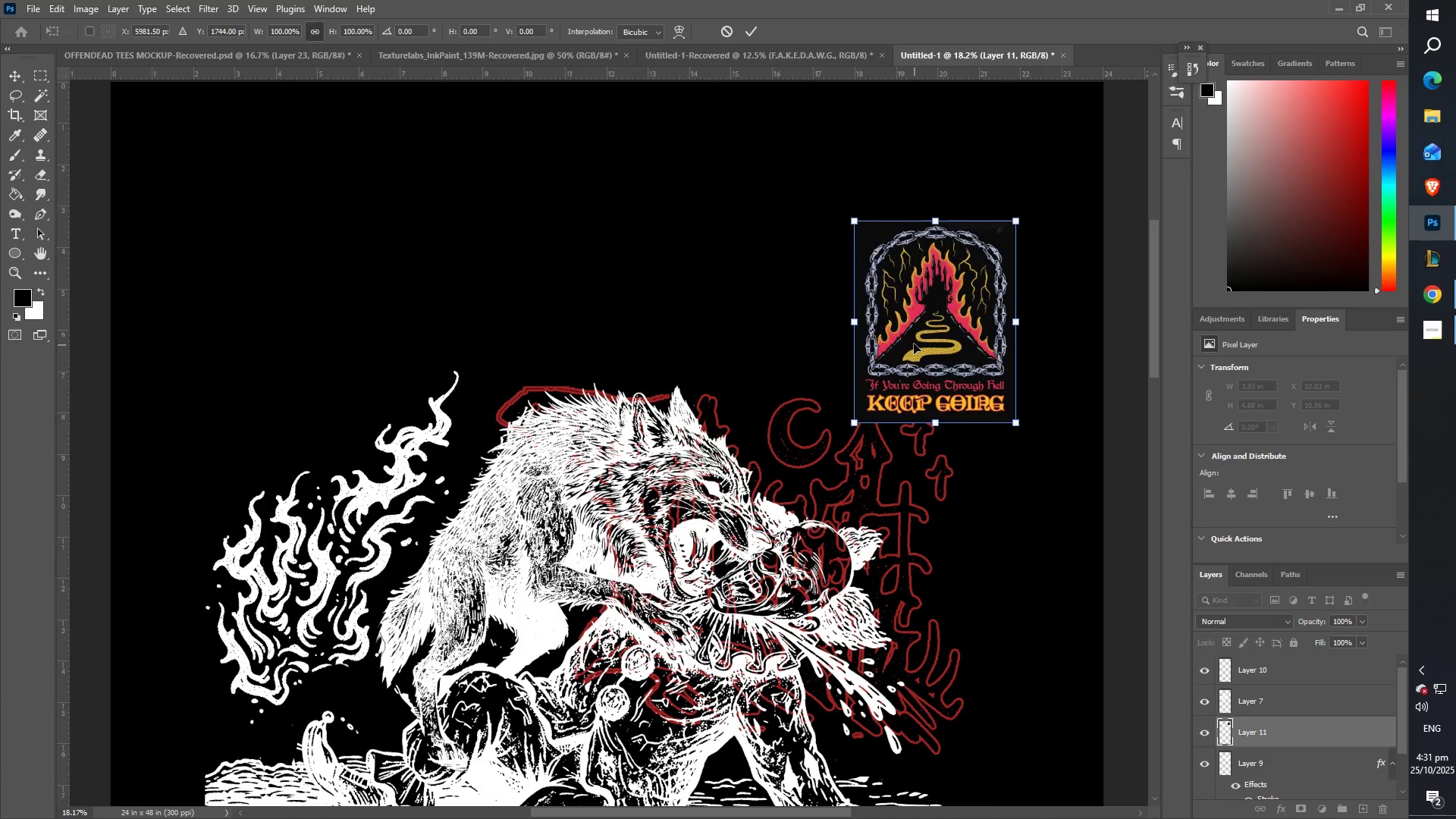 
hold_key(key=ShiftLeft, duration=1.0)
 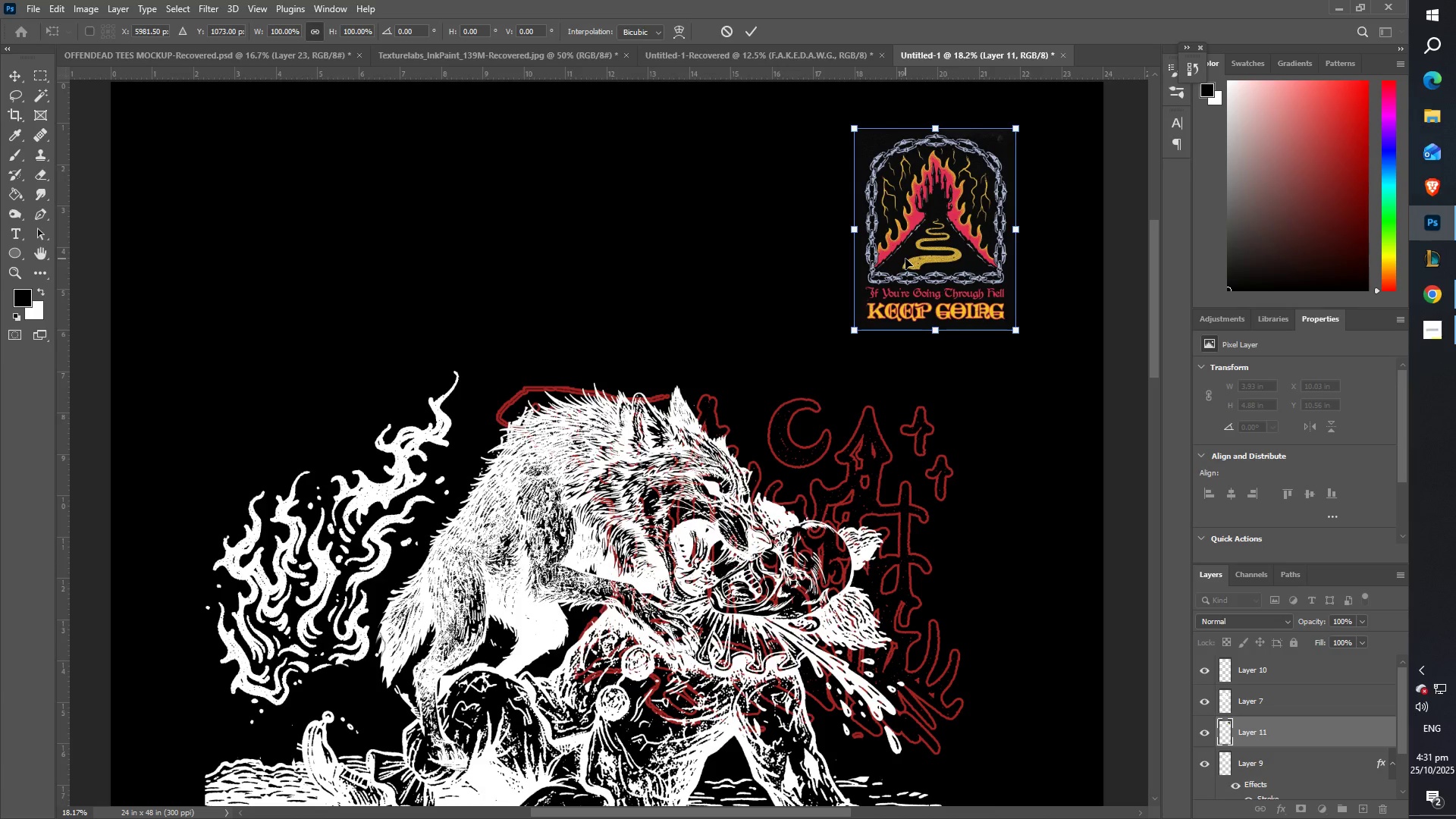 
key(Enter)
 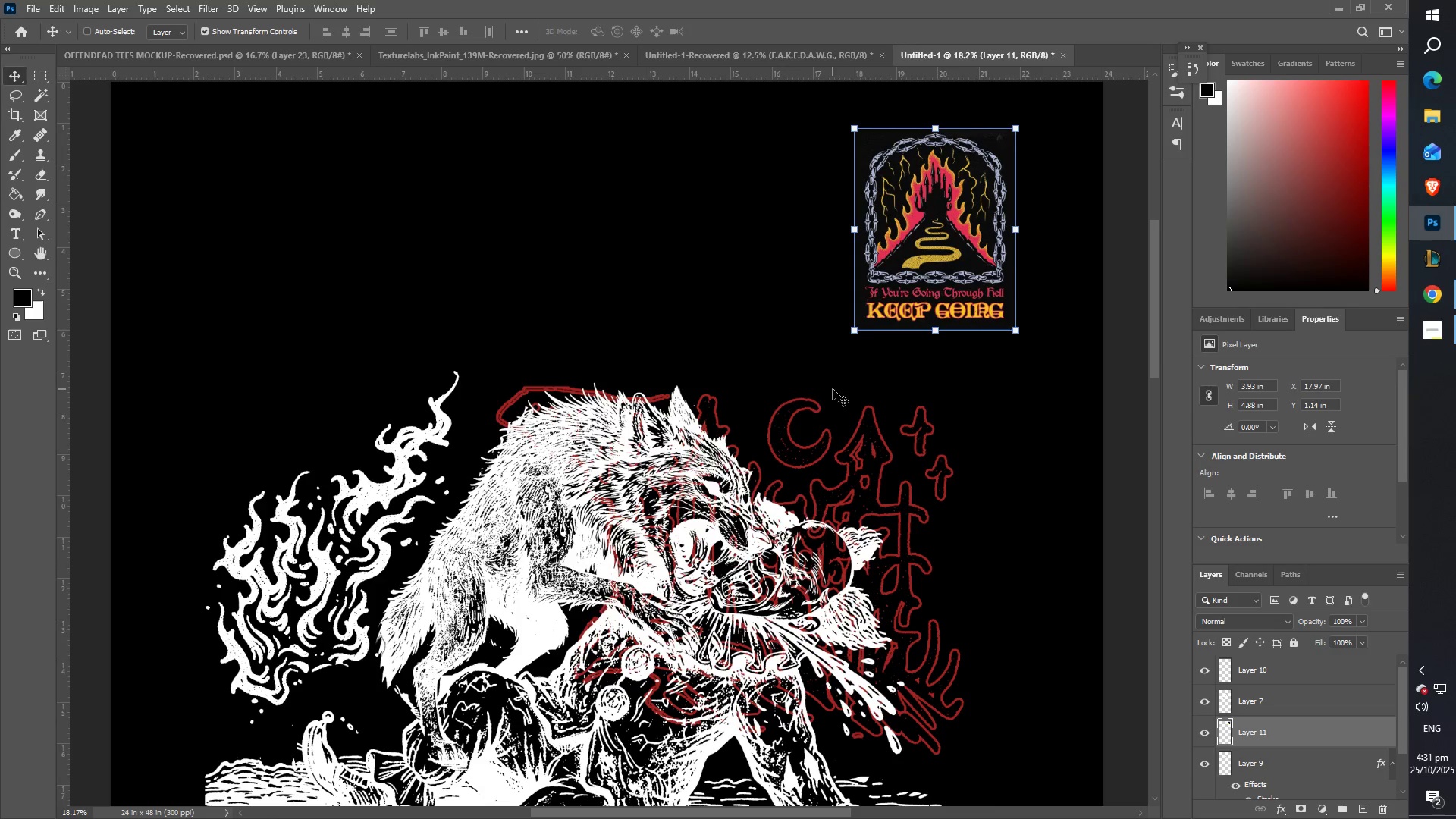 
key(Z)
 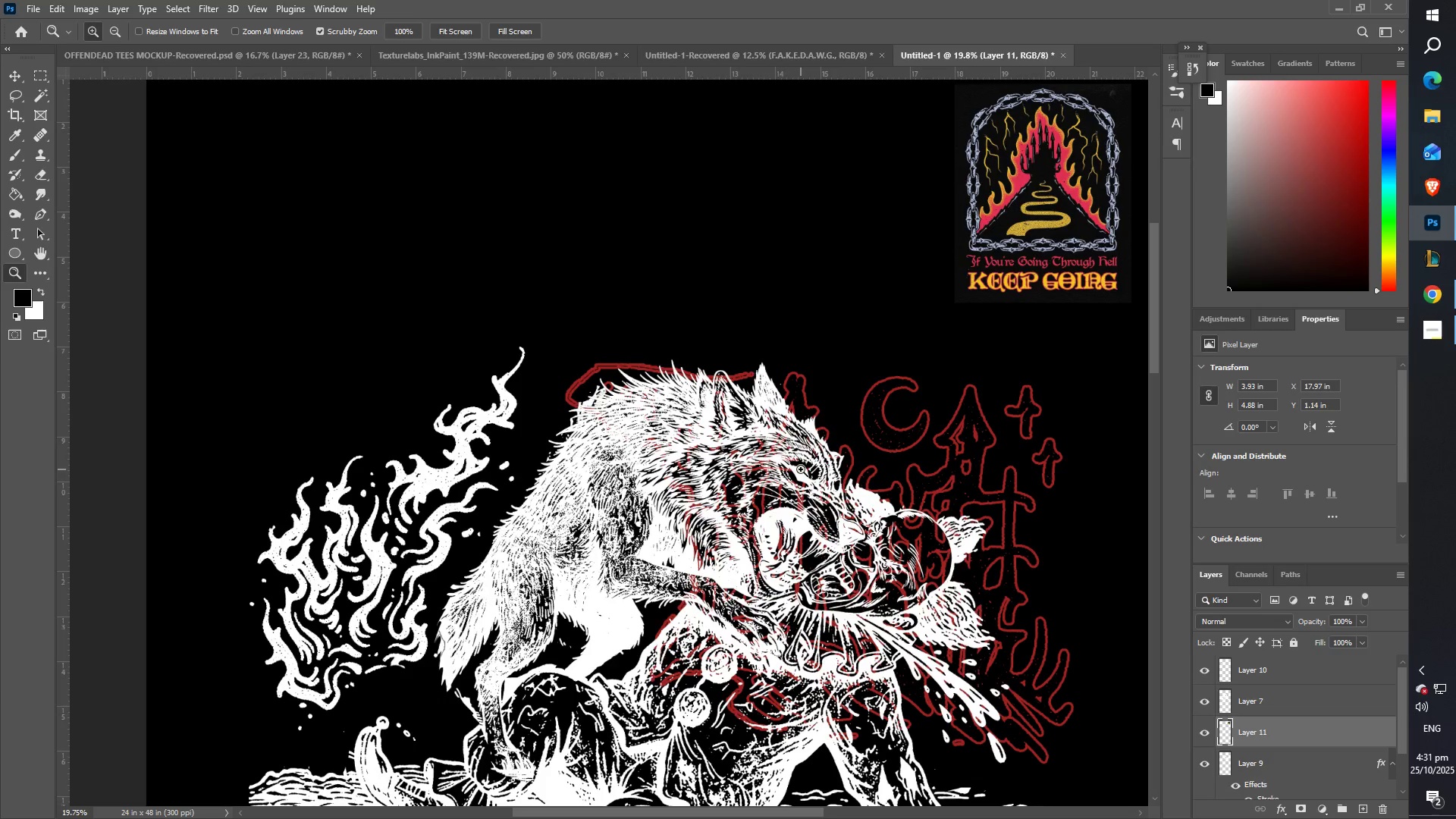 
wait(5.01)
 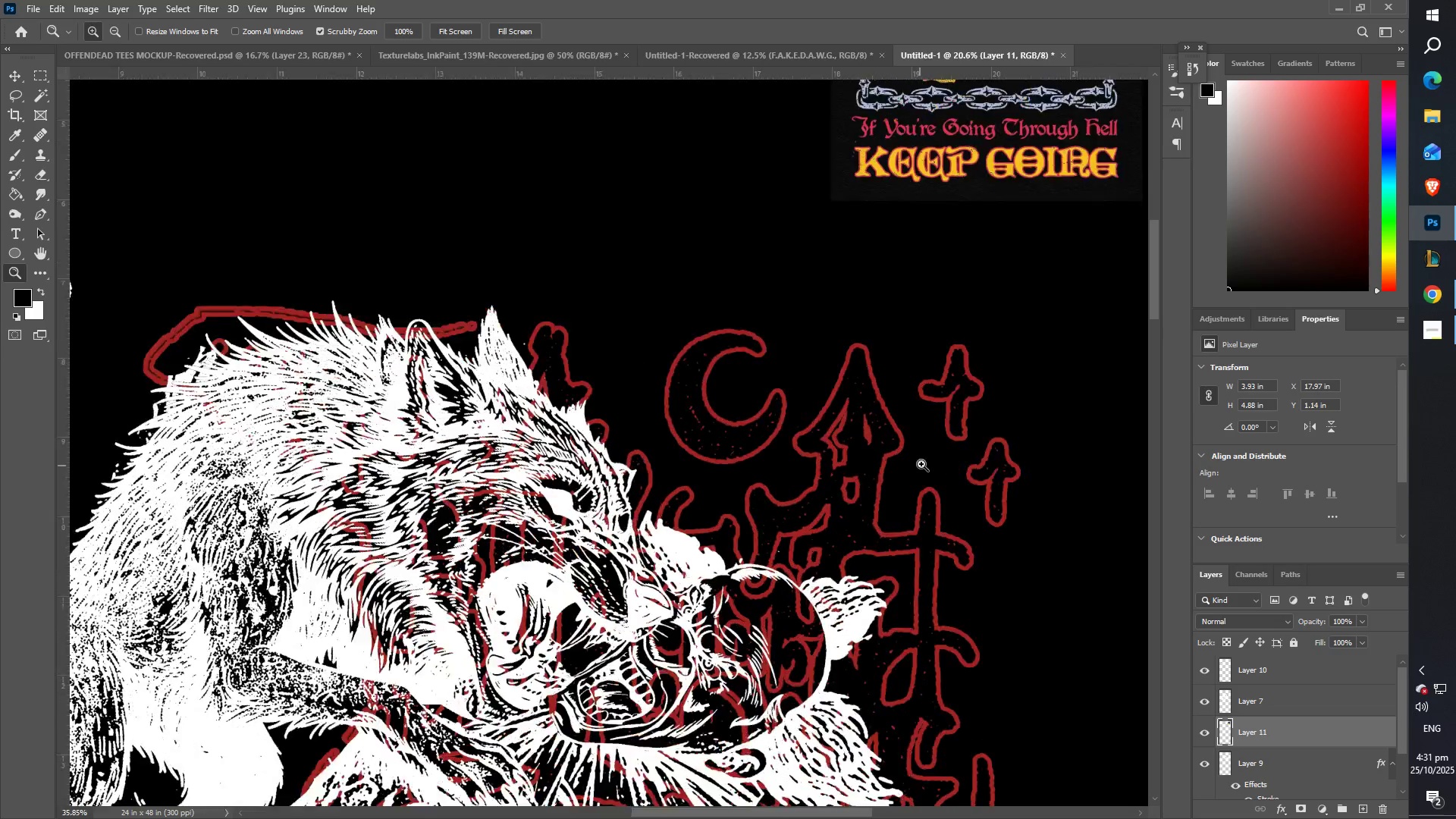 
scroll: coordinate [906, 453], scroll_direction: up, amount: 5.0
 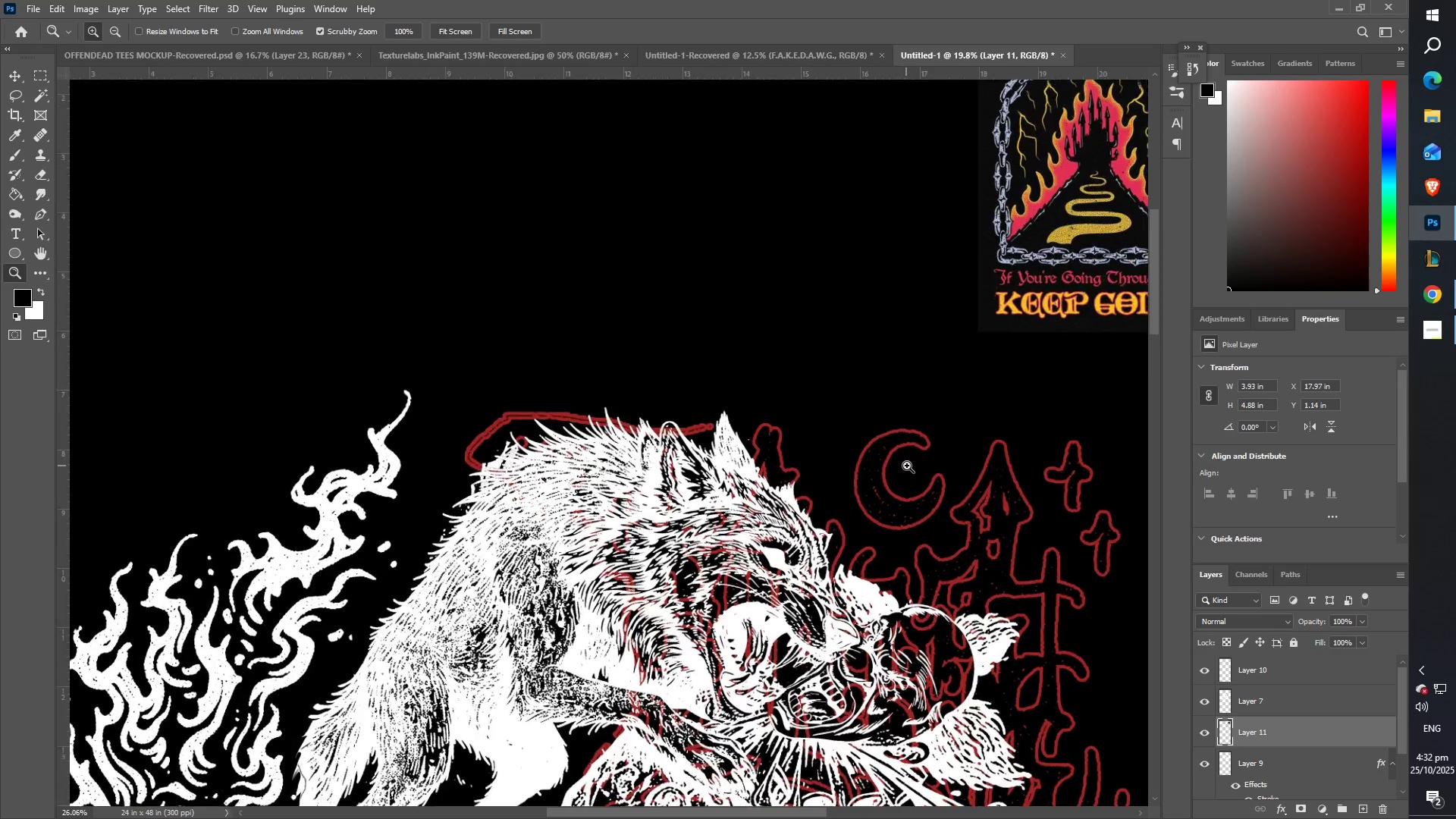 
hold_key(key=Space, duration=0.48)
 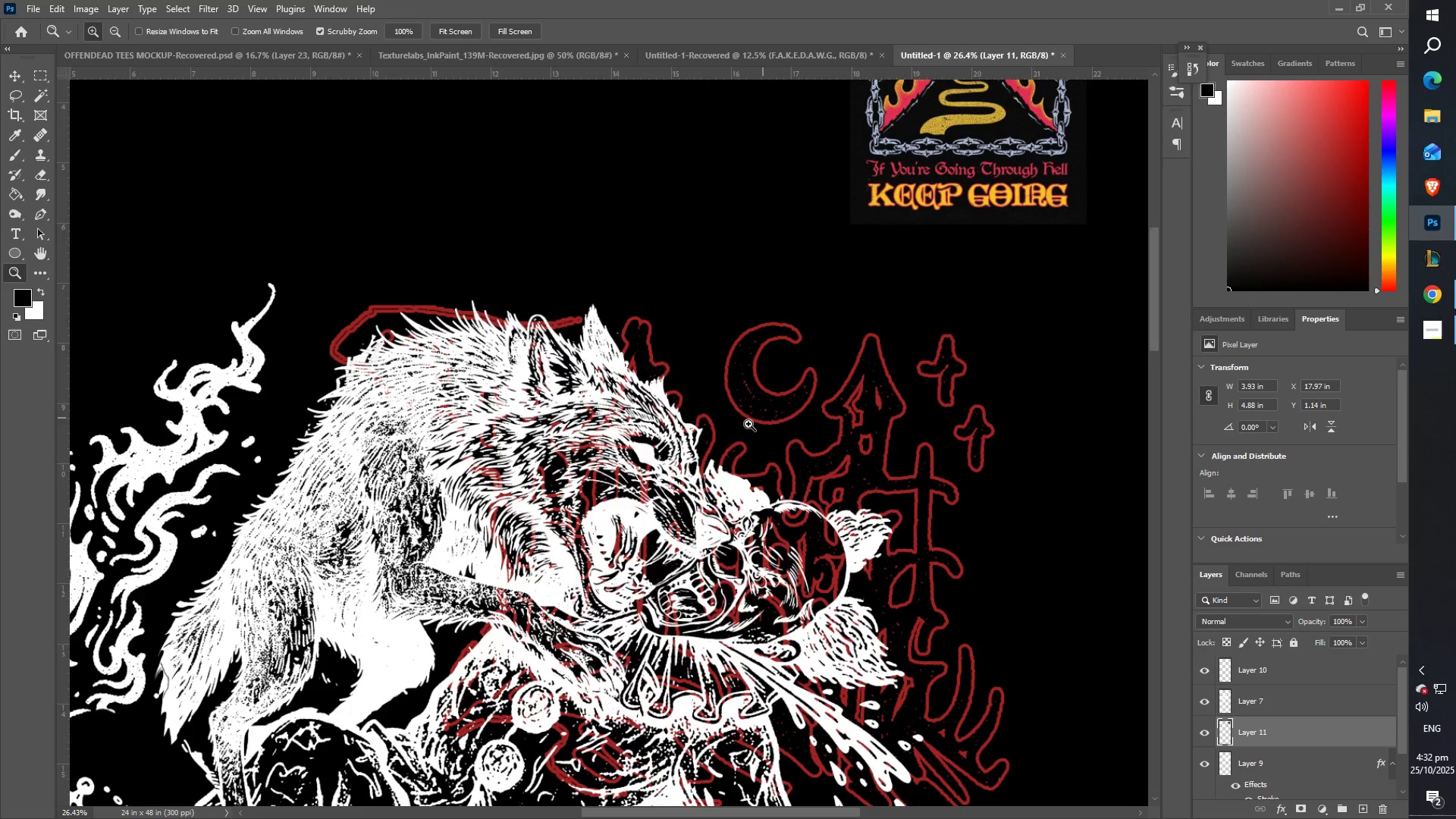 
key(Z)
 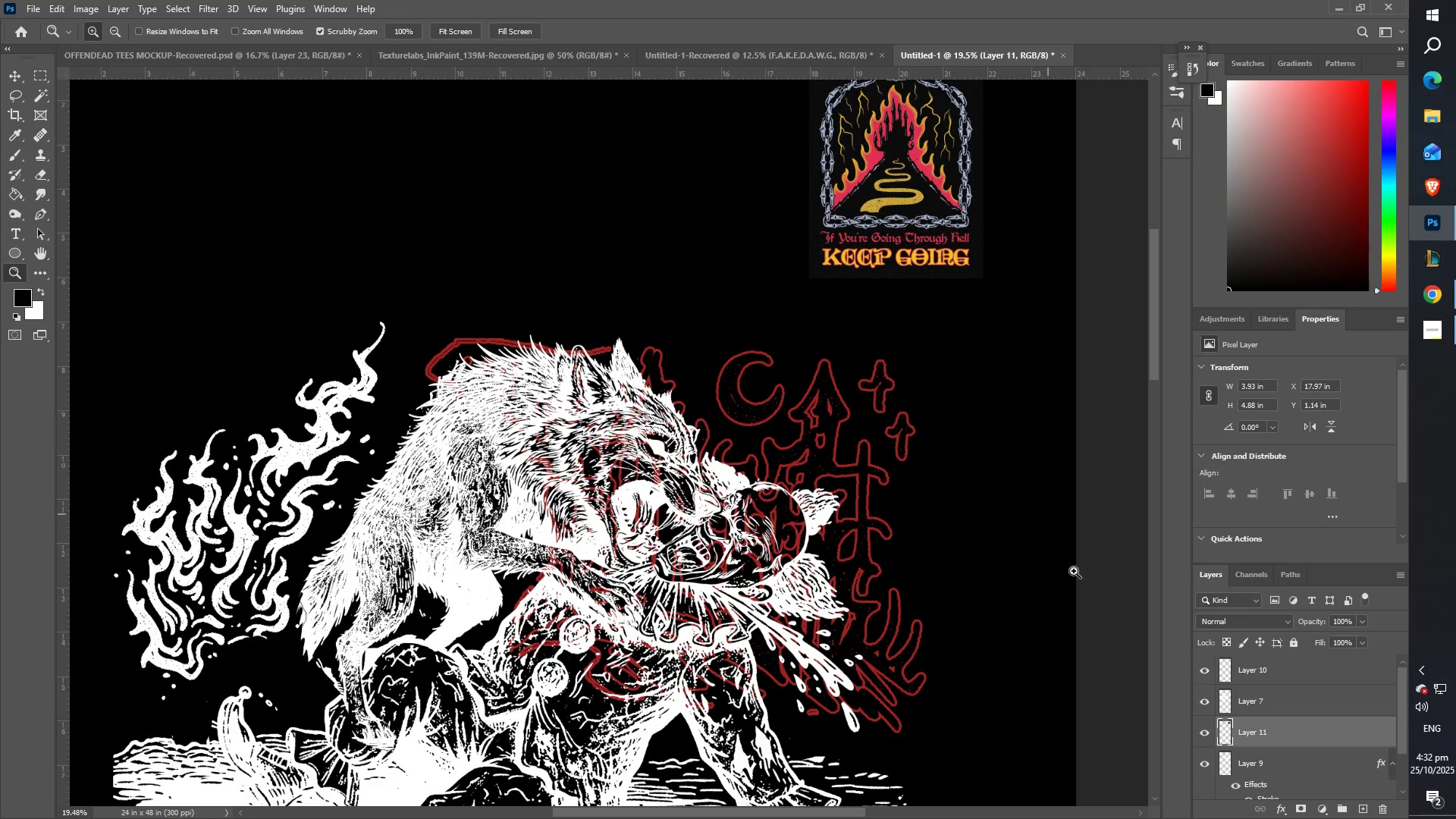 
wait(34.24)
 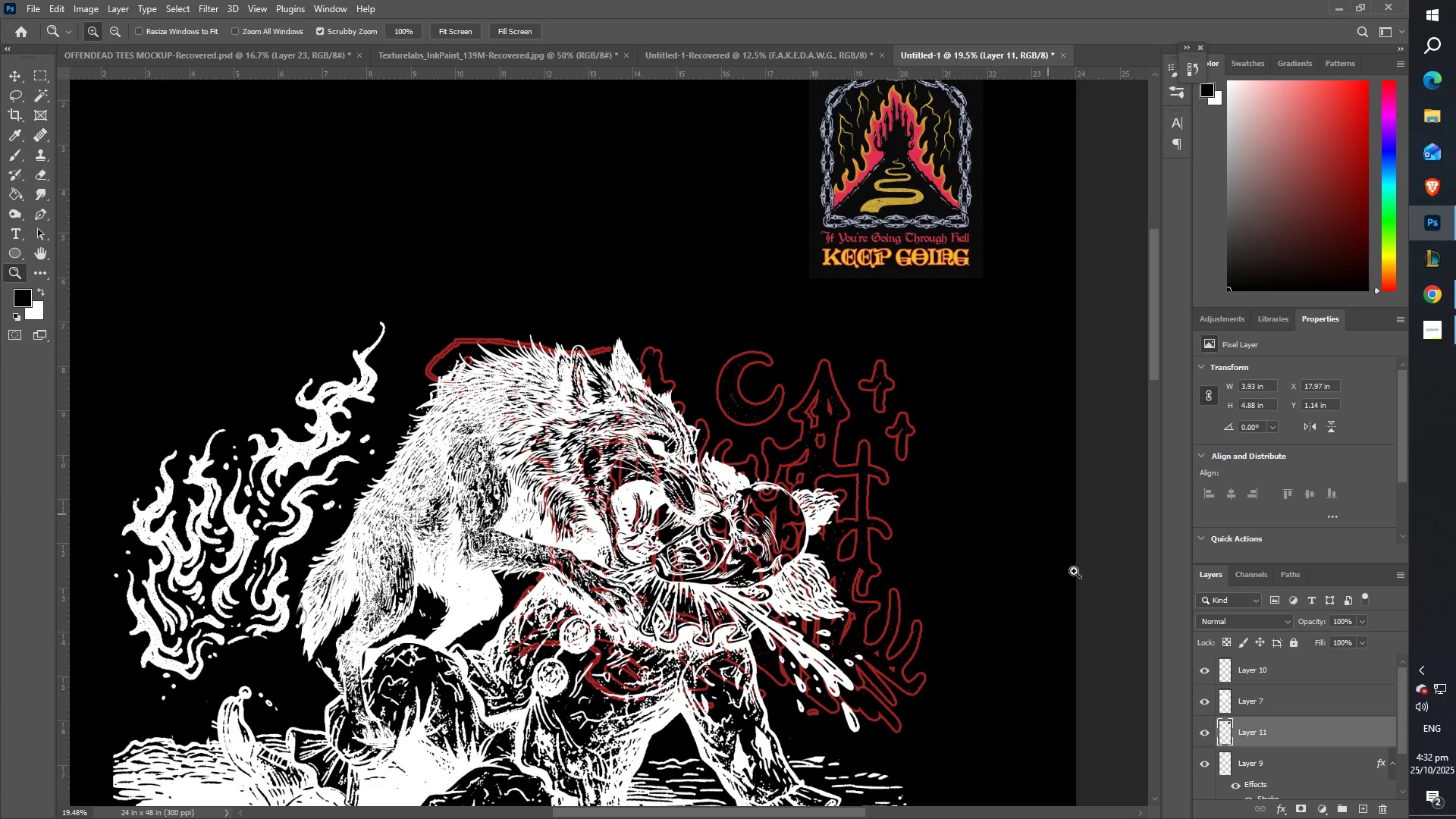 
scroll: coordinate [817, 271], scroll_direction: up, amount: 11.0
 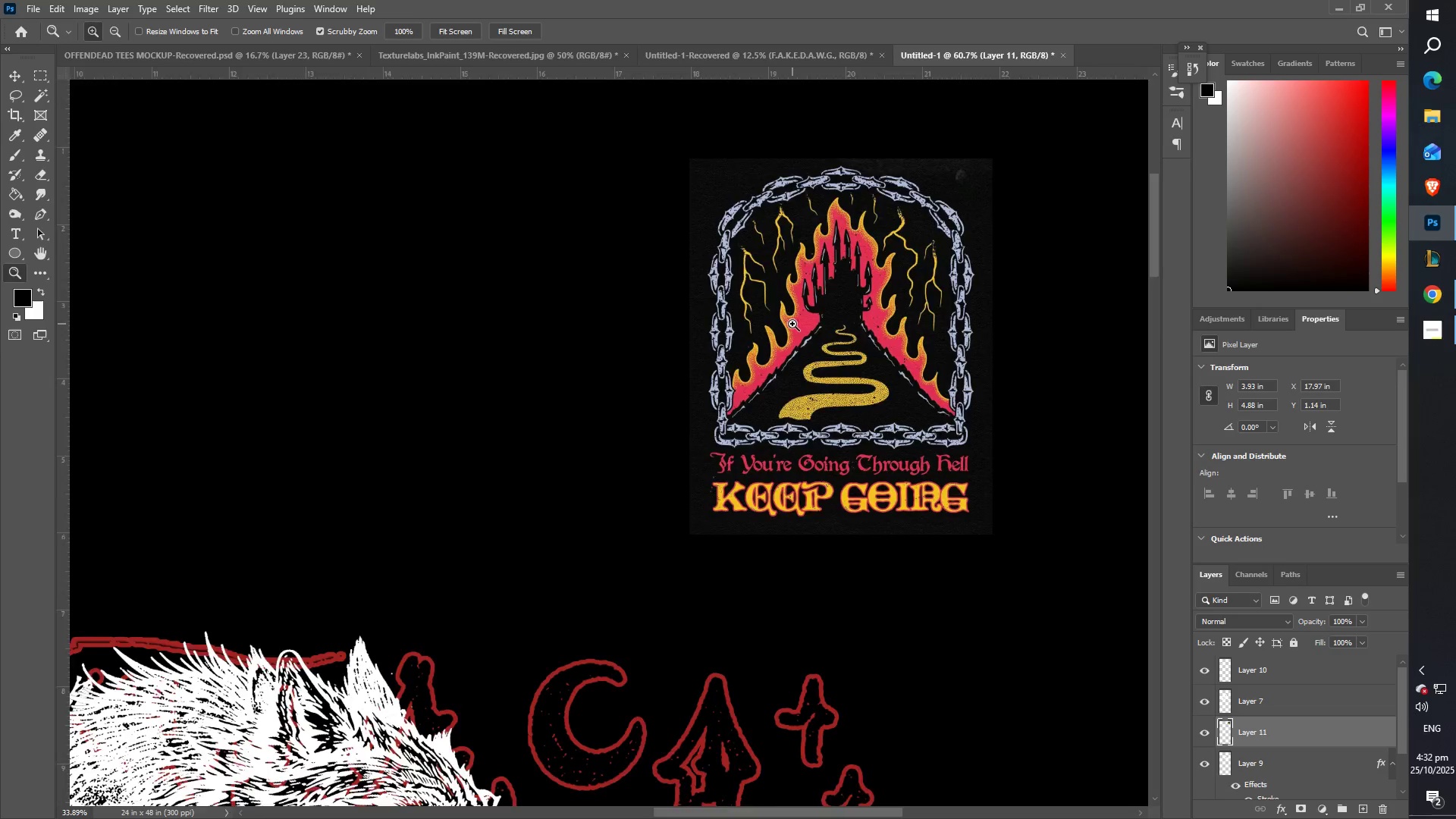 
scroll: coordinate [679, 480], scroll_direction: down, amount: 10.0
 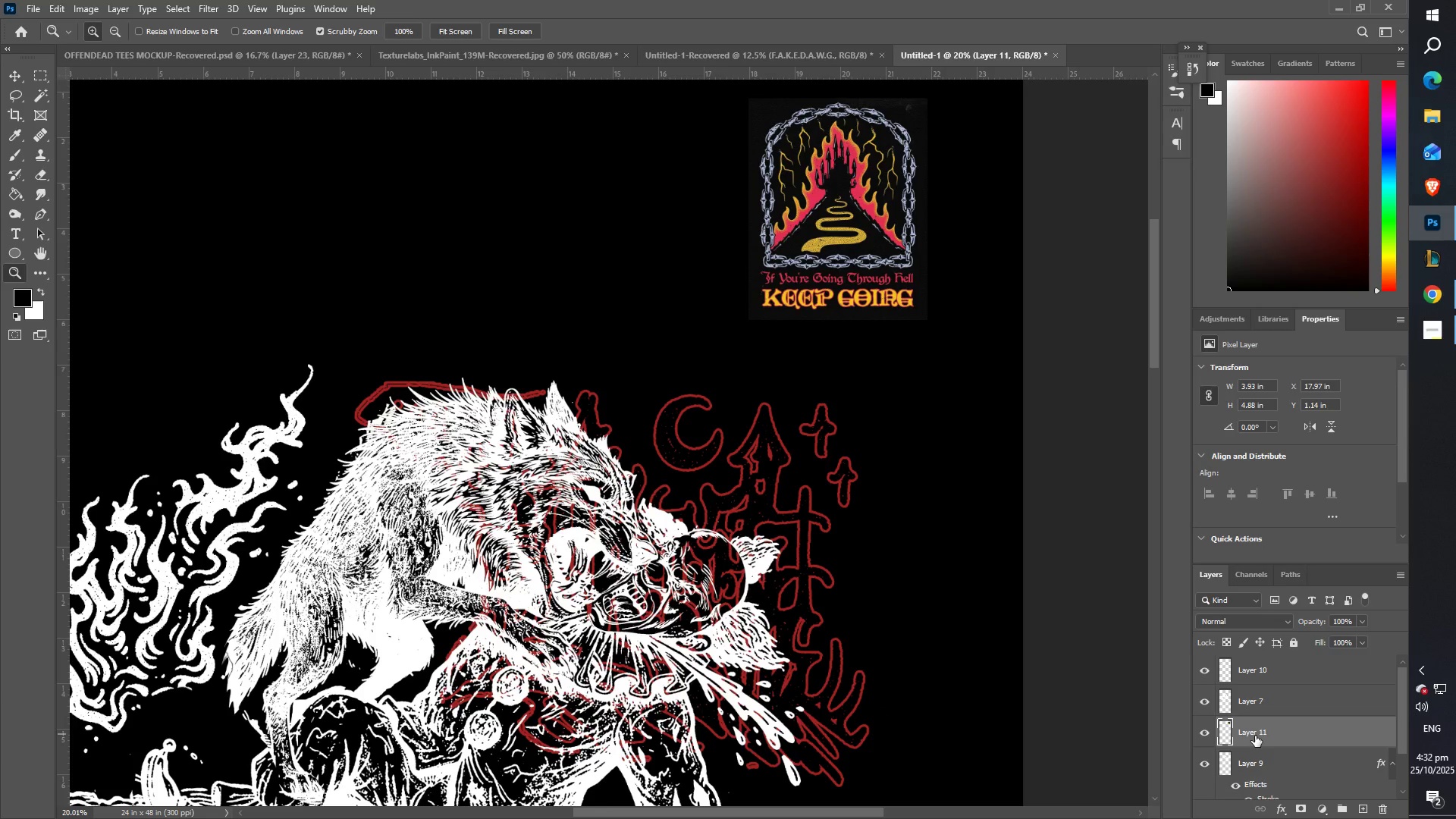 
double_click([1255, 736])
 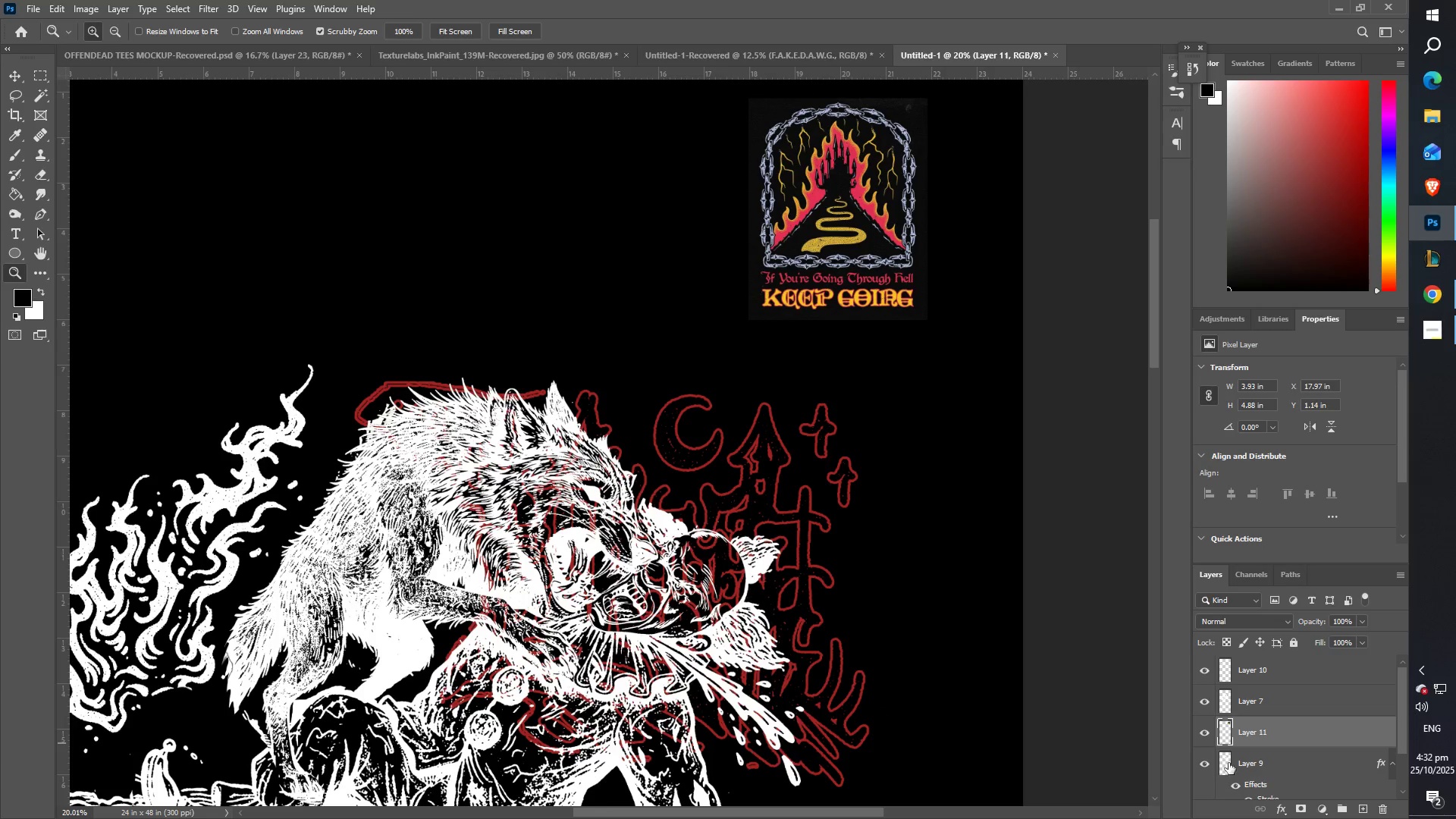 
double_click([1207, 761])
 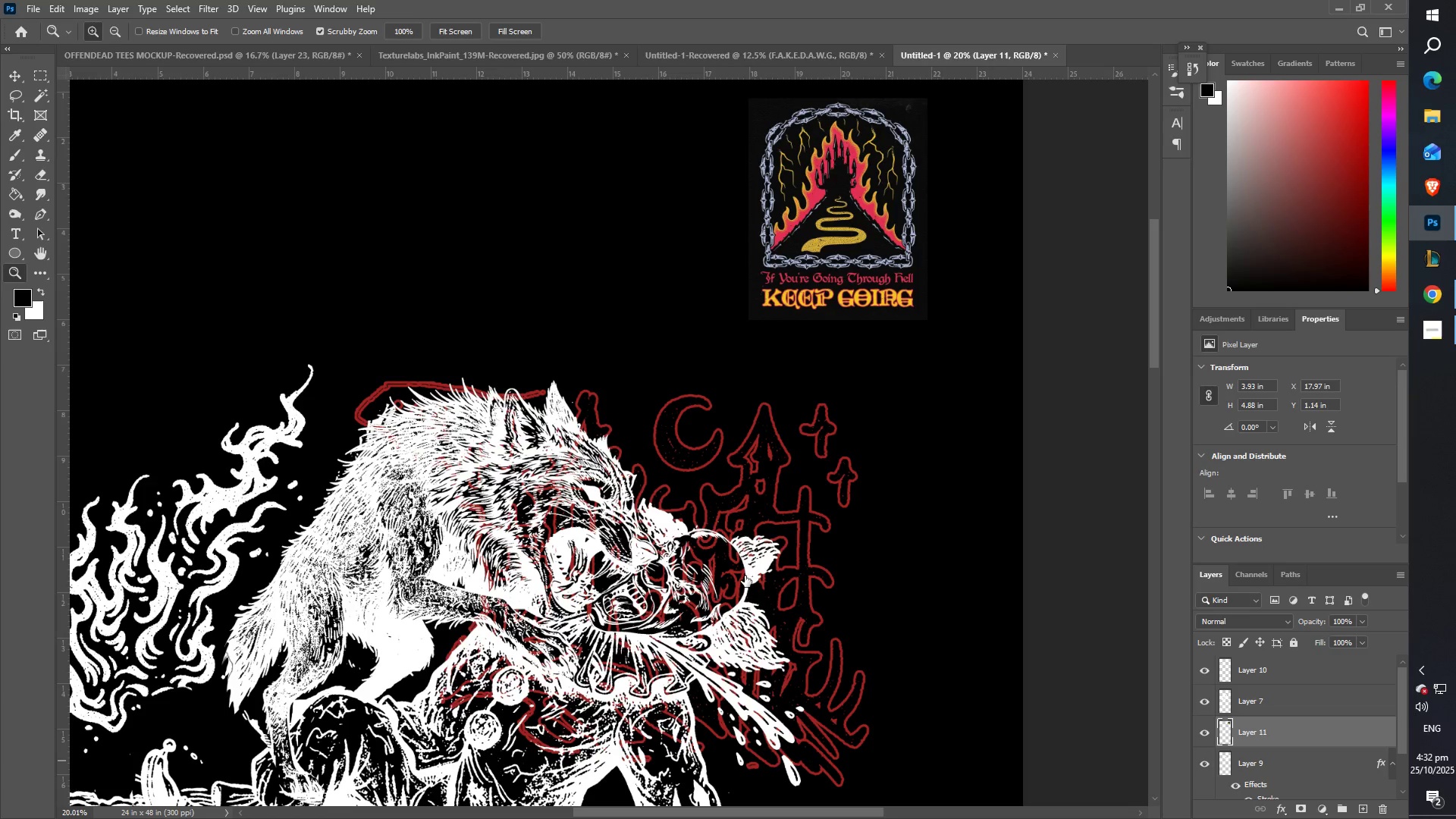 
scroll: coordinate [831, 520], scroll_direction: up, amount: 2.0
 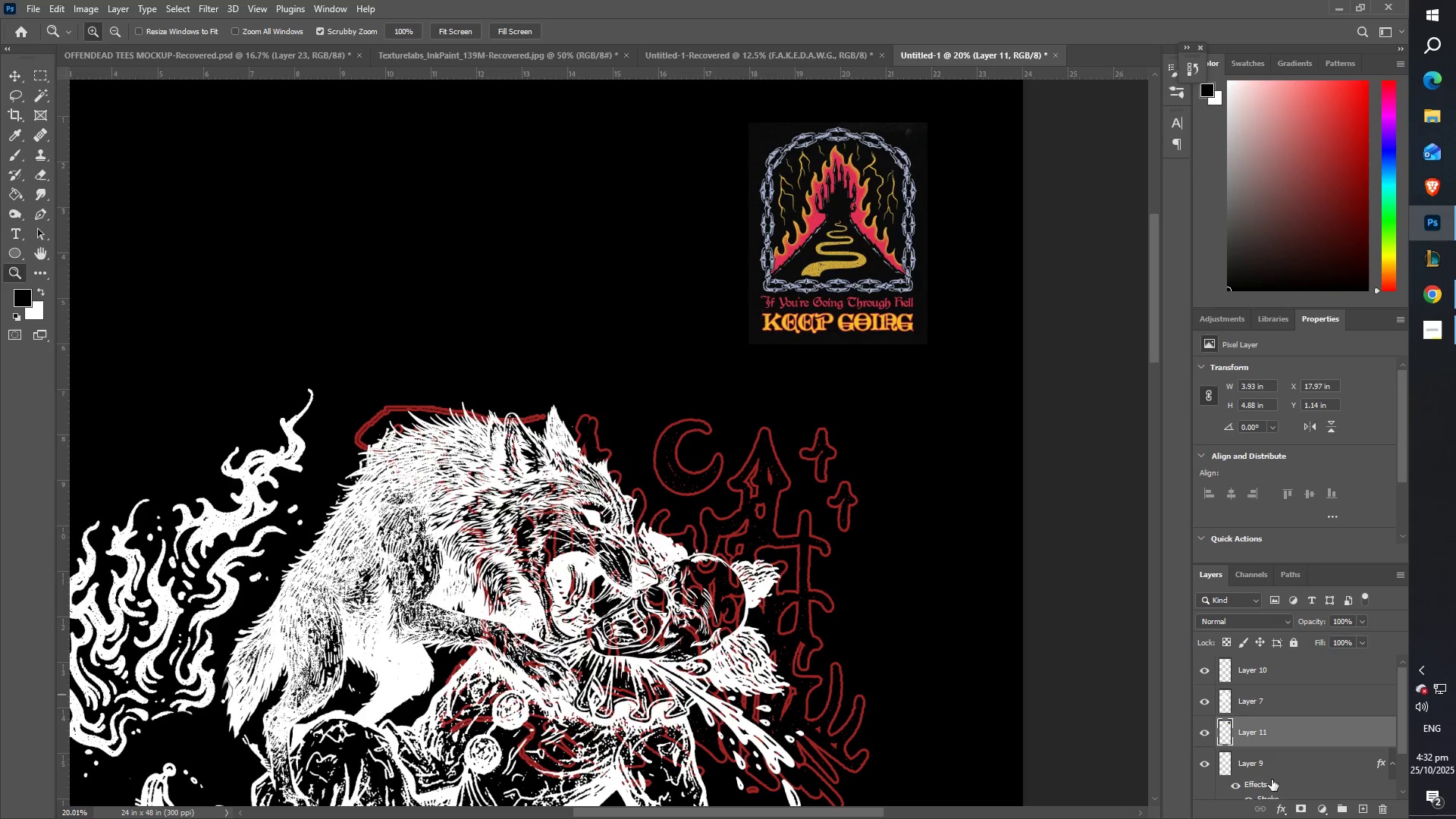 
scroll: coordinate [1253, 771], scroll_direction: down, amount: 1.0
 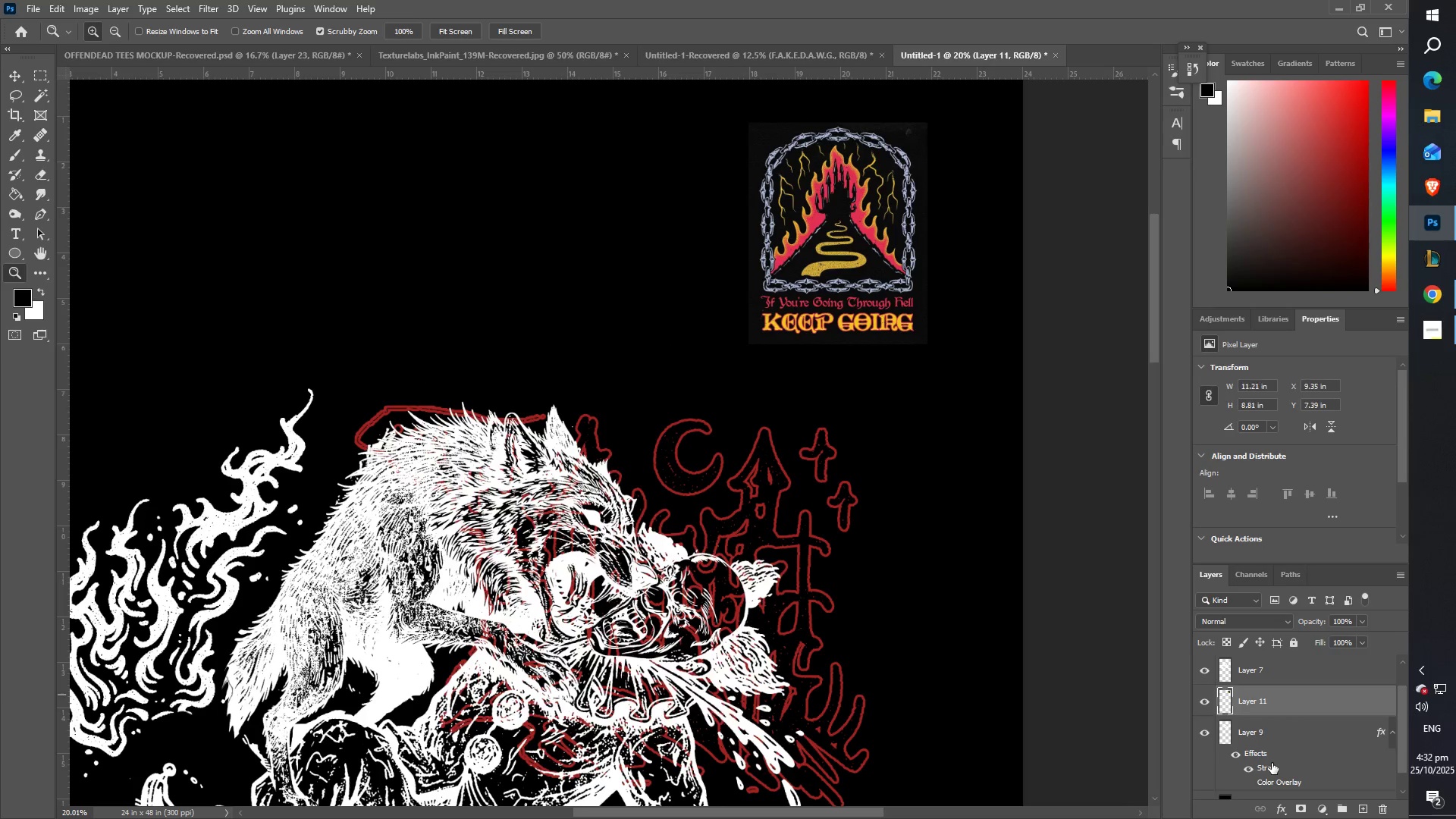 
double_click([1272, 763])
 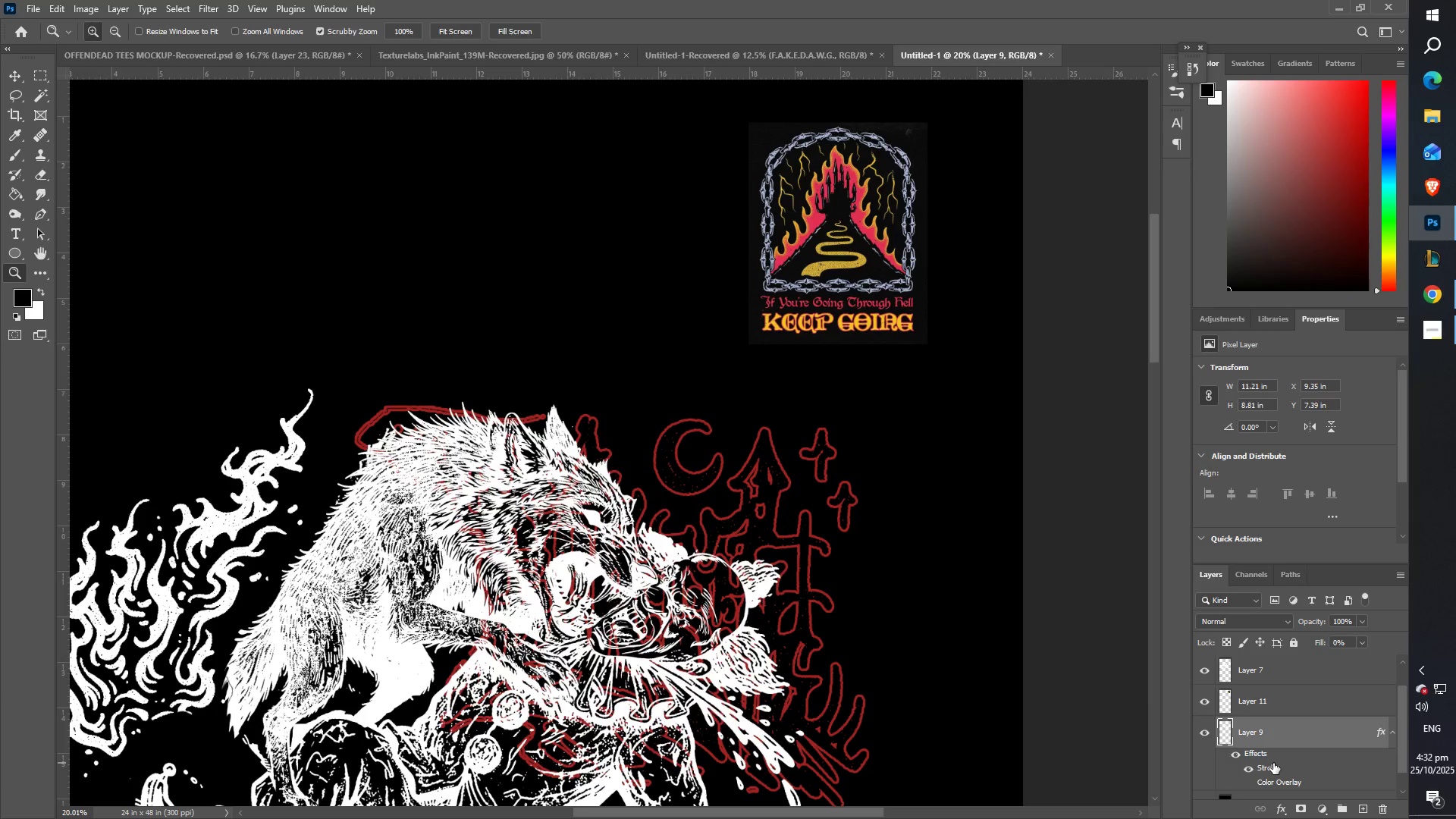 
left_click([1273, 763])
 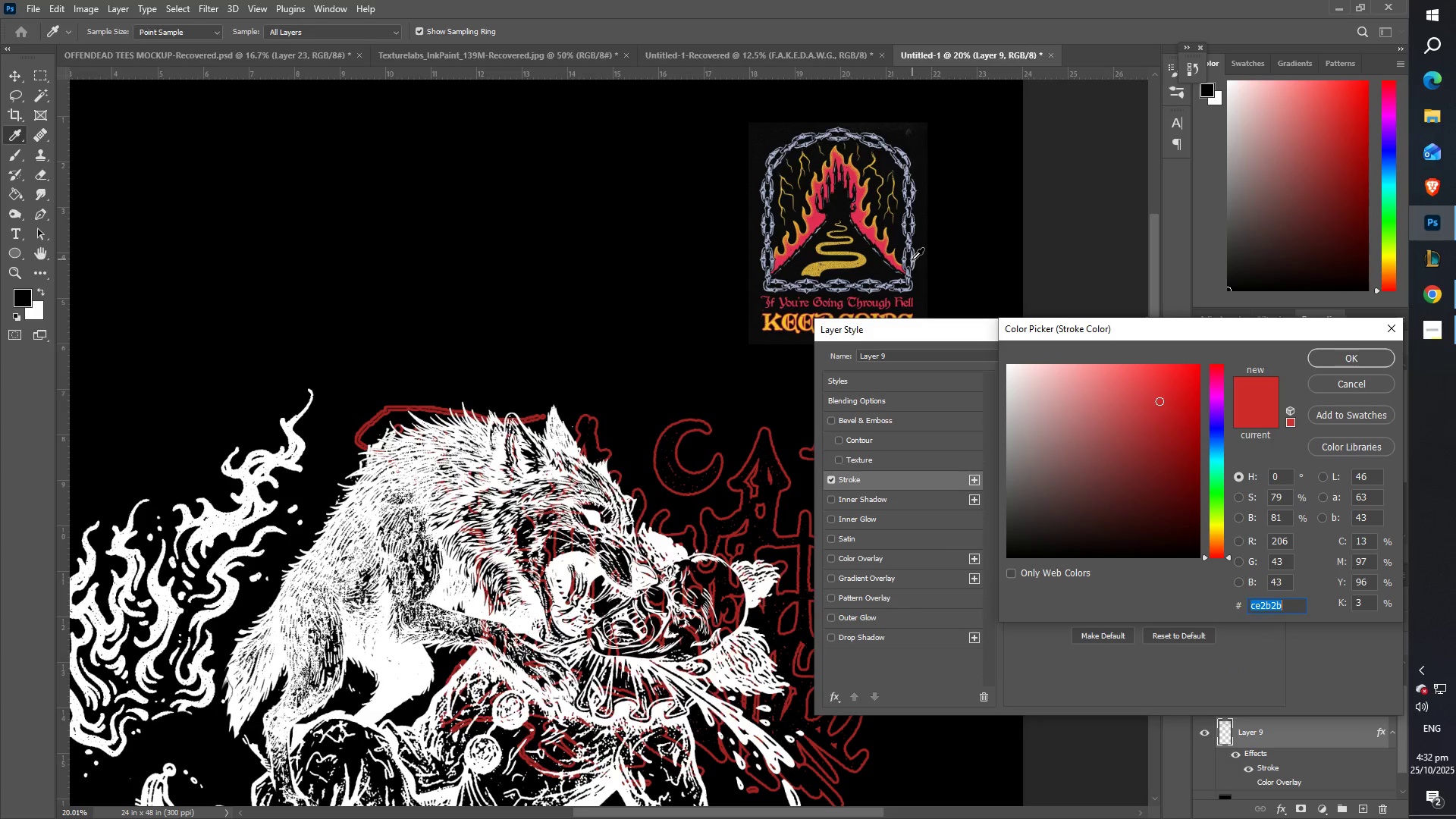 
left_click([912, 256])
 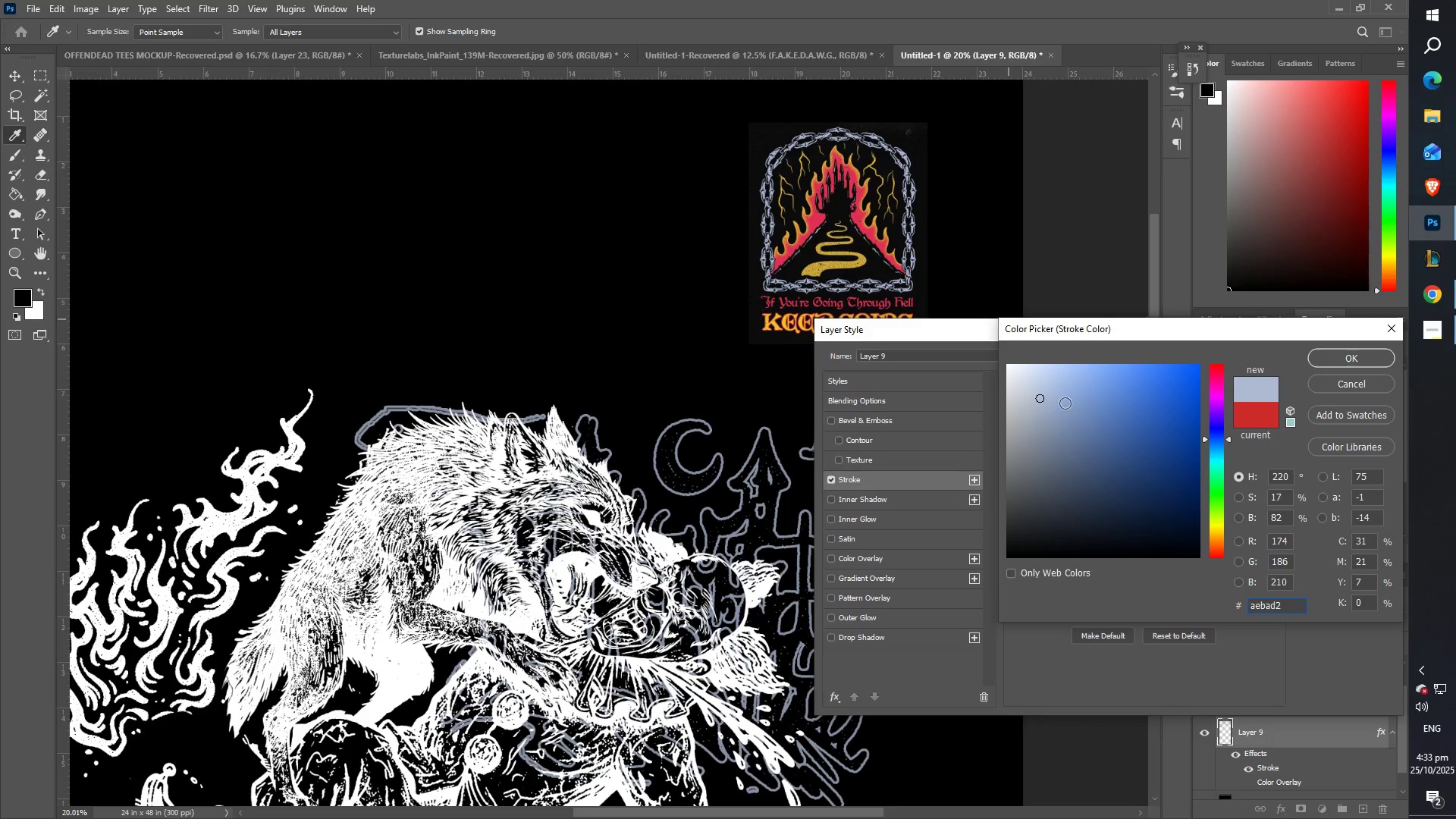 
left_click([1343, 362])
 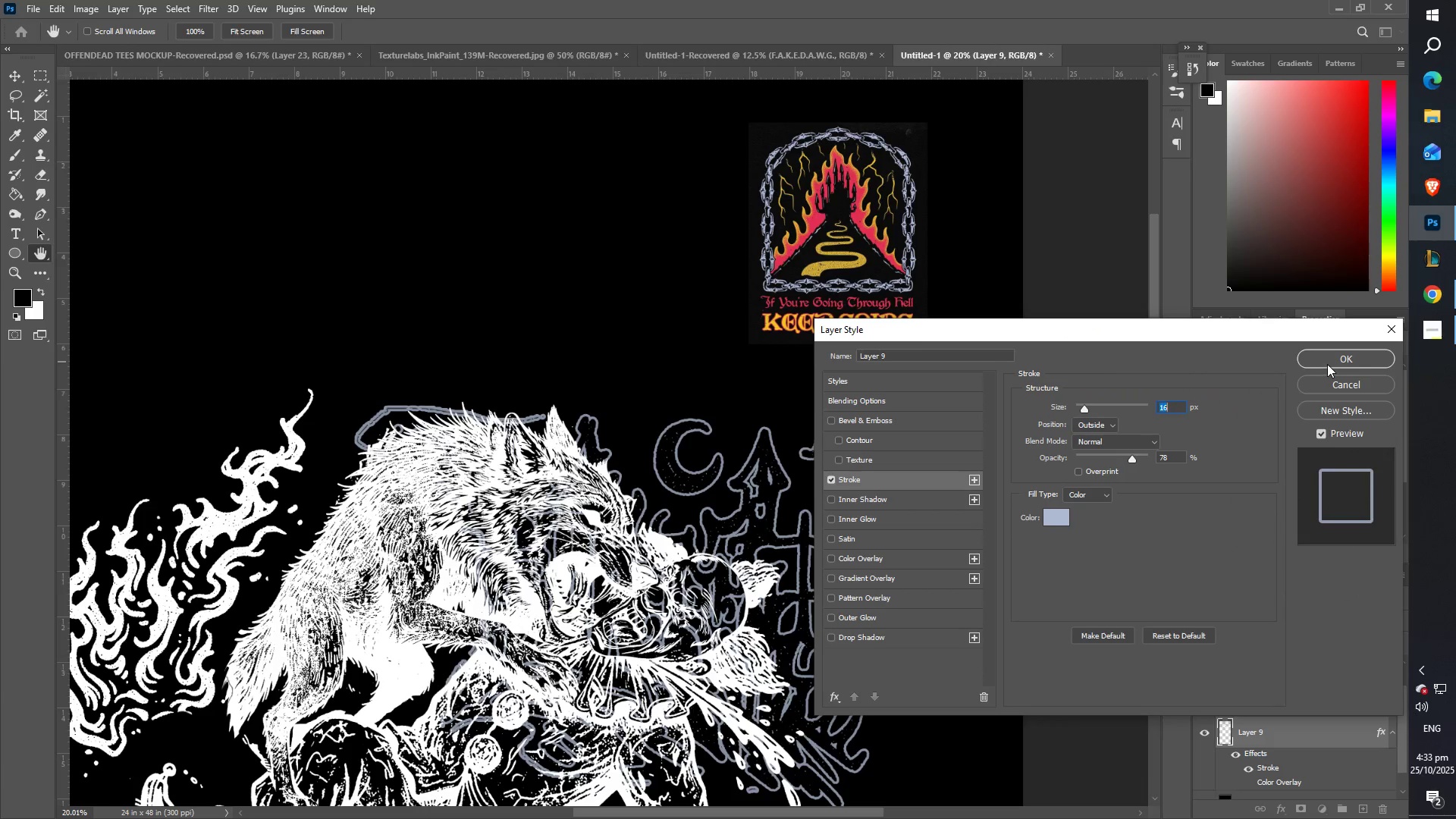 
left_click([1327, 364])
 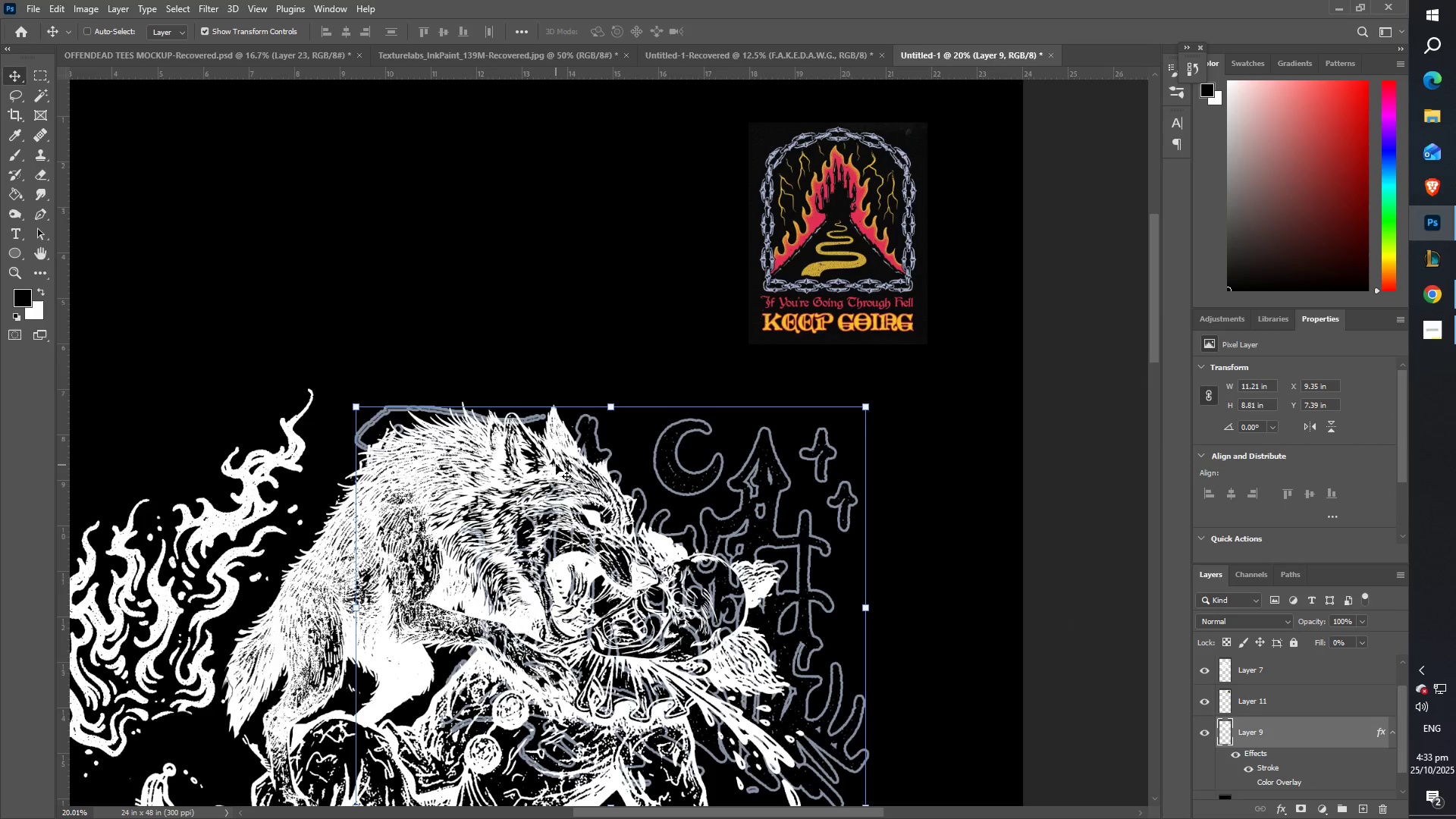 
right_click([559, 441])
 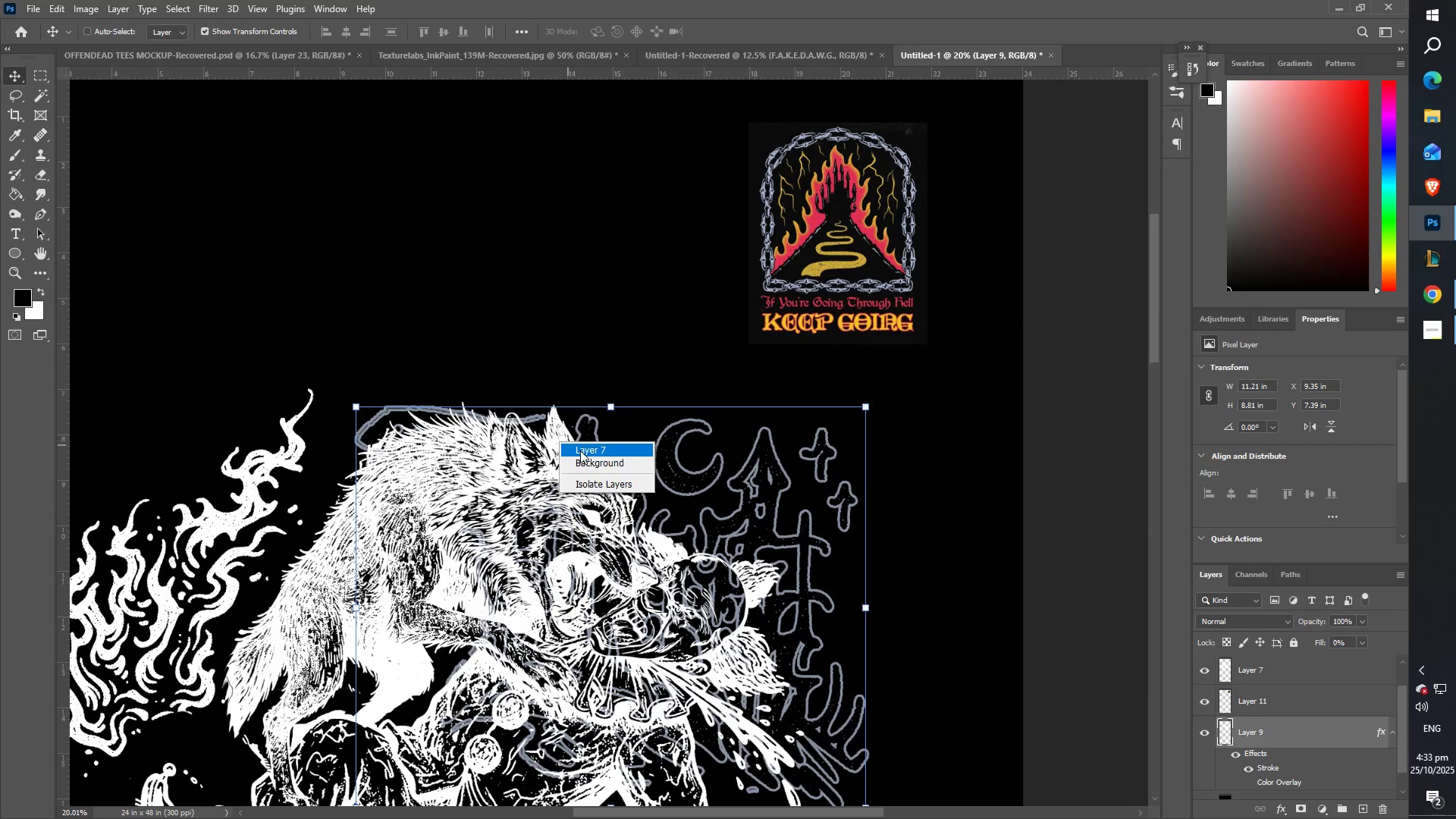 
left_click([581, 450])
 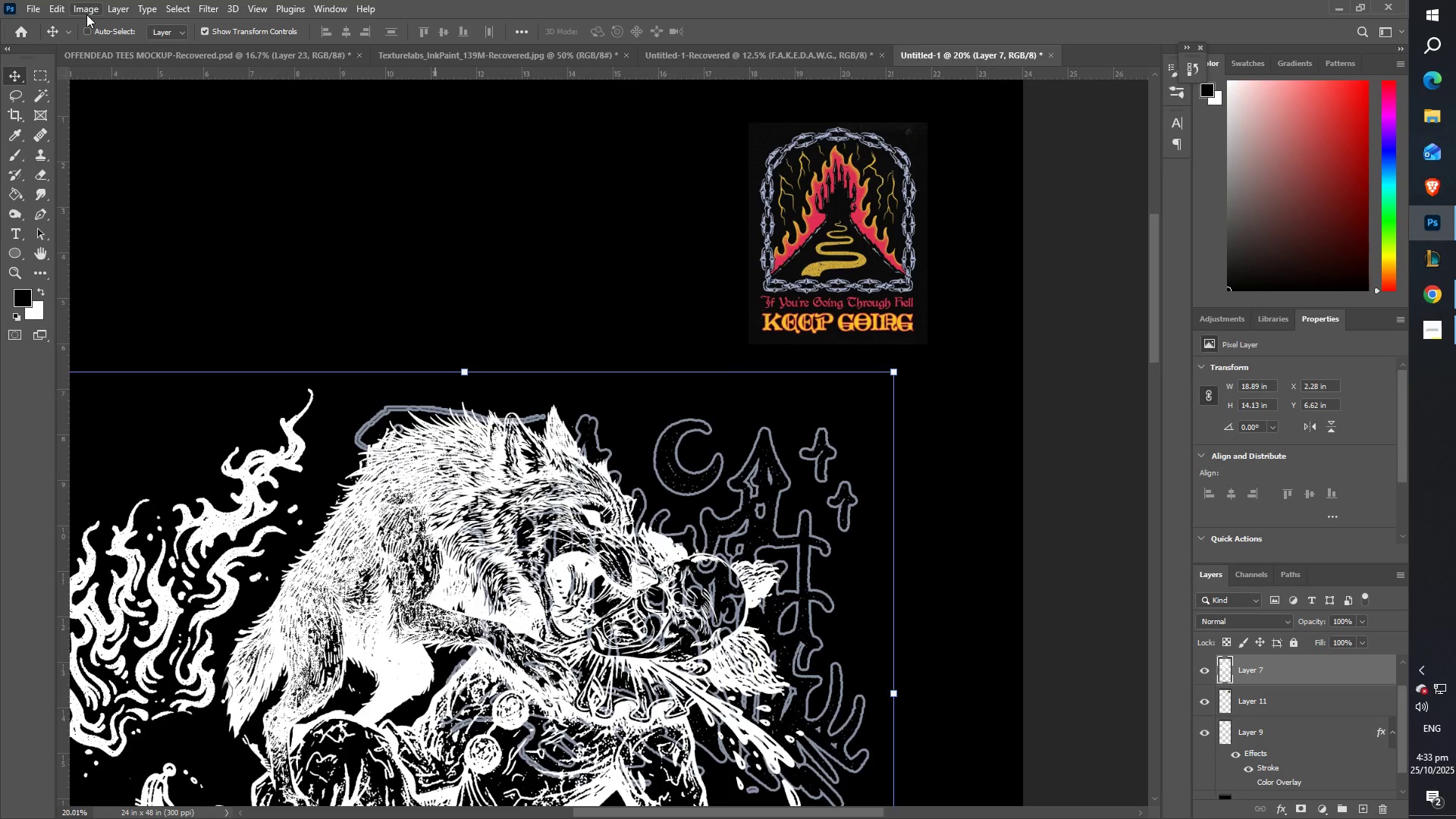 
wait(9.17)
 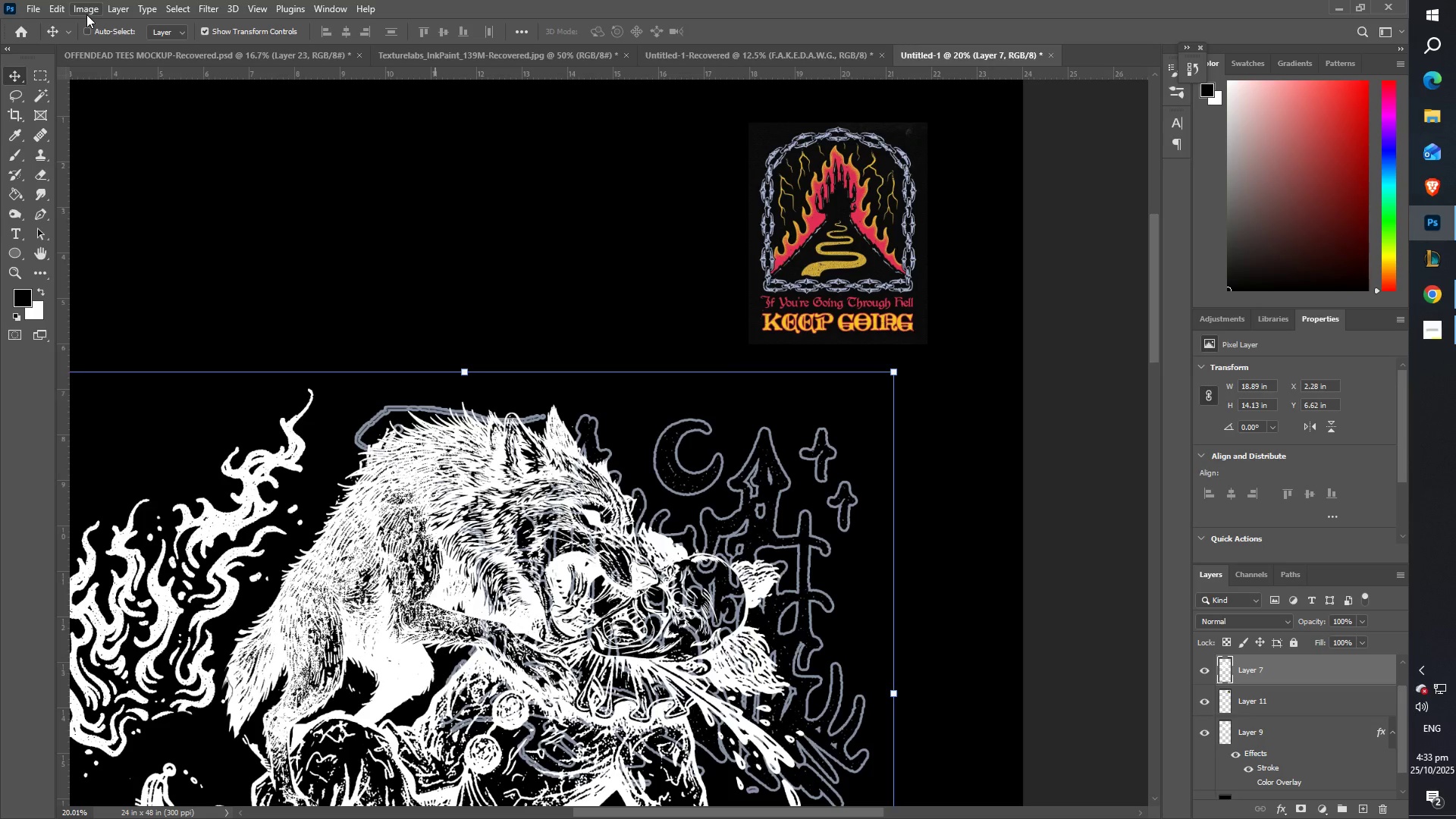 
scroll: coordinate [669, 487], scroll_direction: down, amount: 3.0
 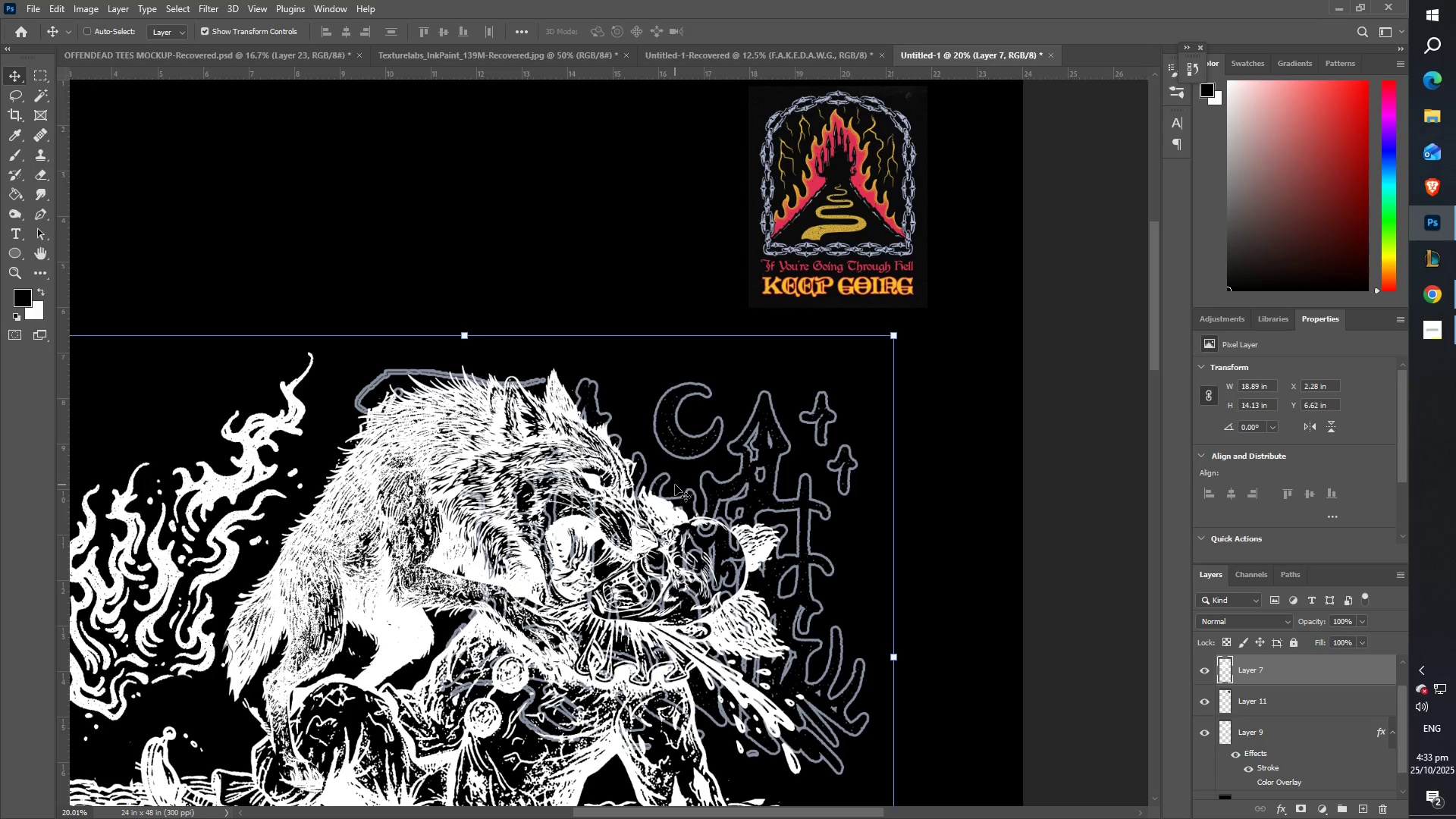 
scroll: coordinate [682, 479], scroll_direction: up, amount: 3.0
 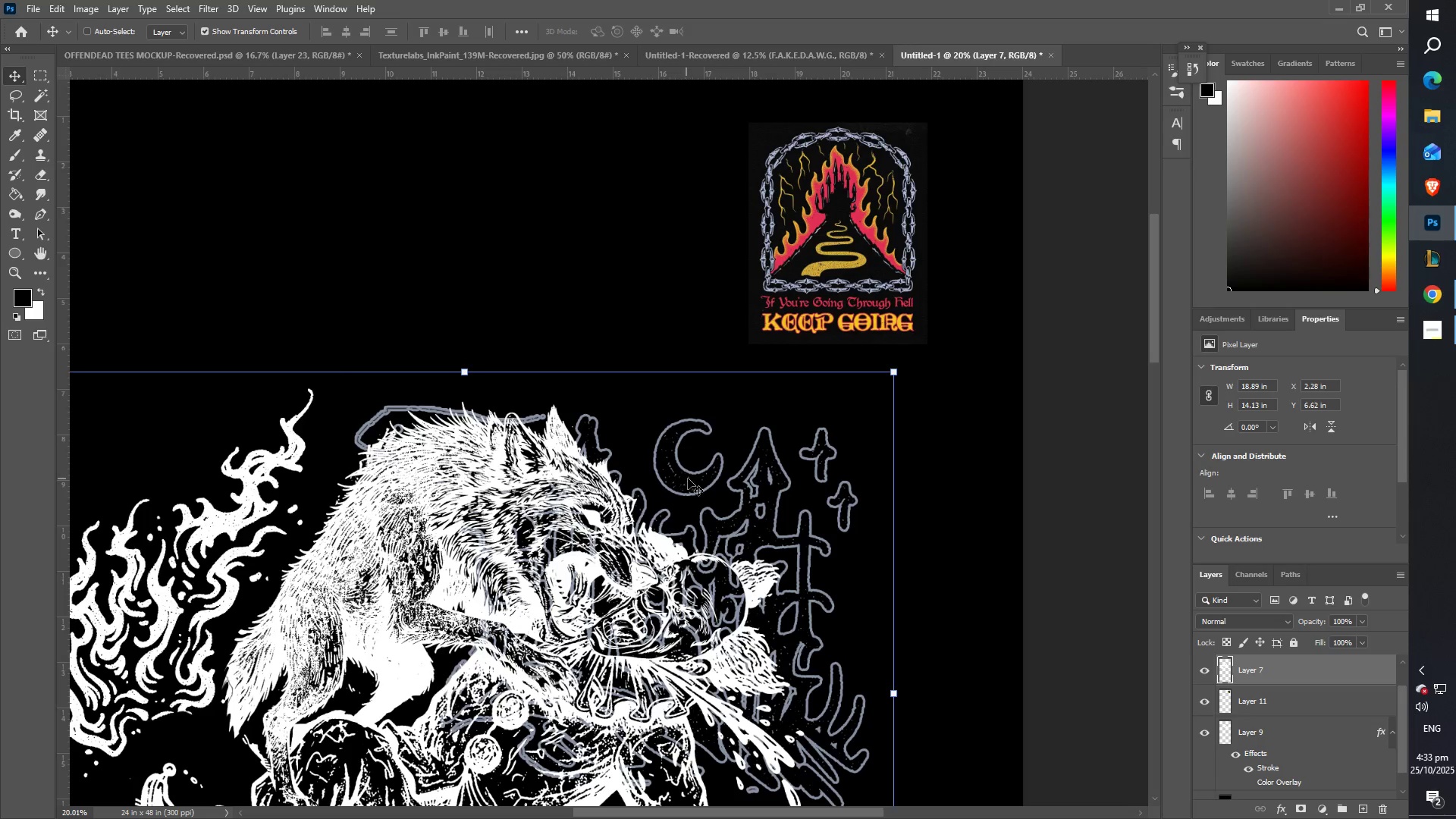 
scroll: coordinate [692, 485], scroll_direction: down, amount: 5.0
 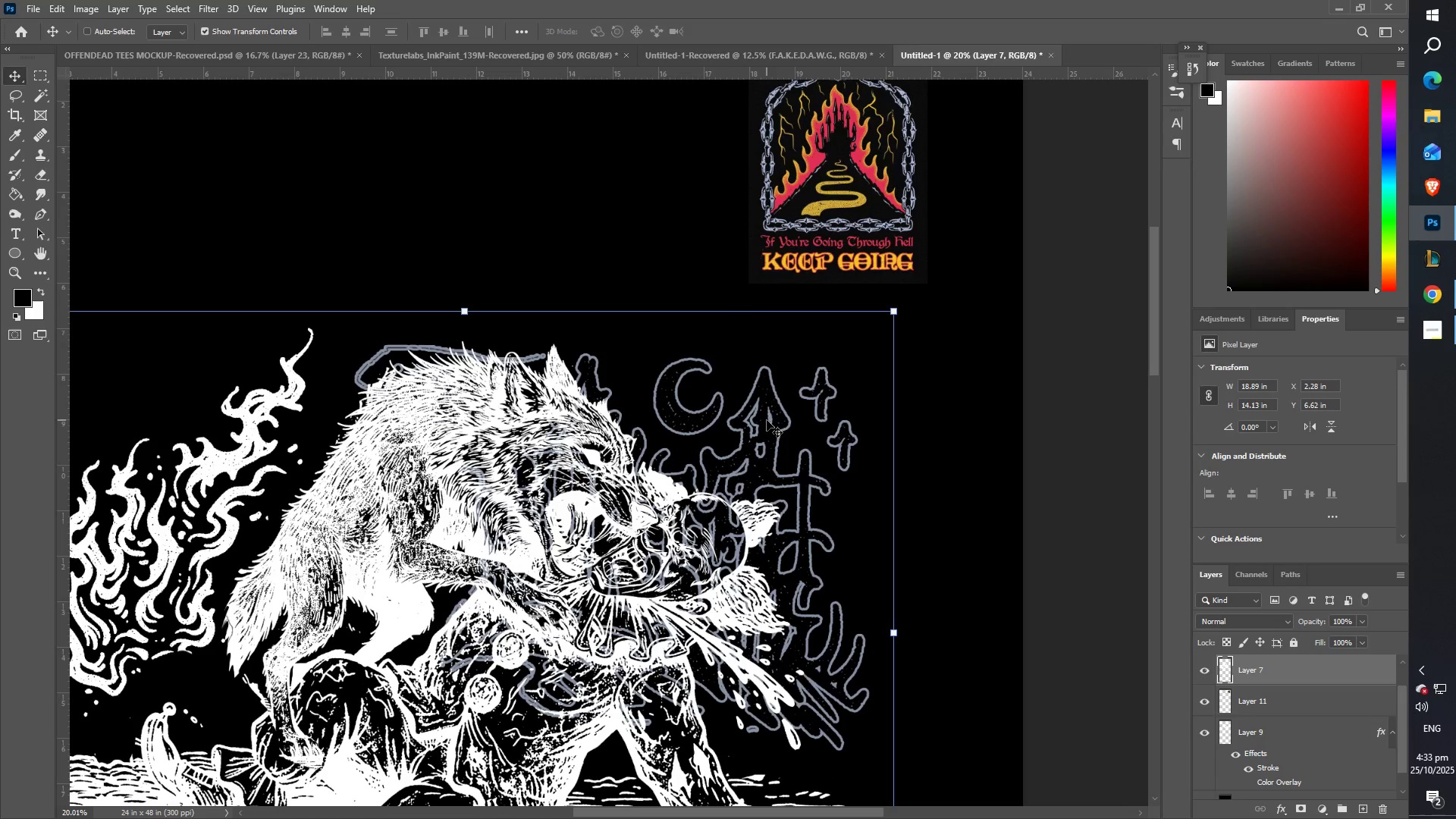 
left_click_drag(start_coordinate=[768, 415], to_coordinate=[773, 404])
 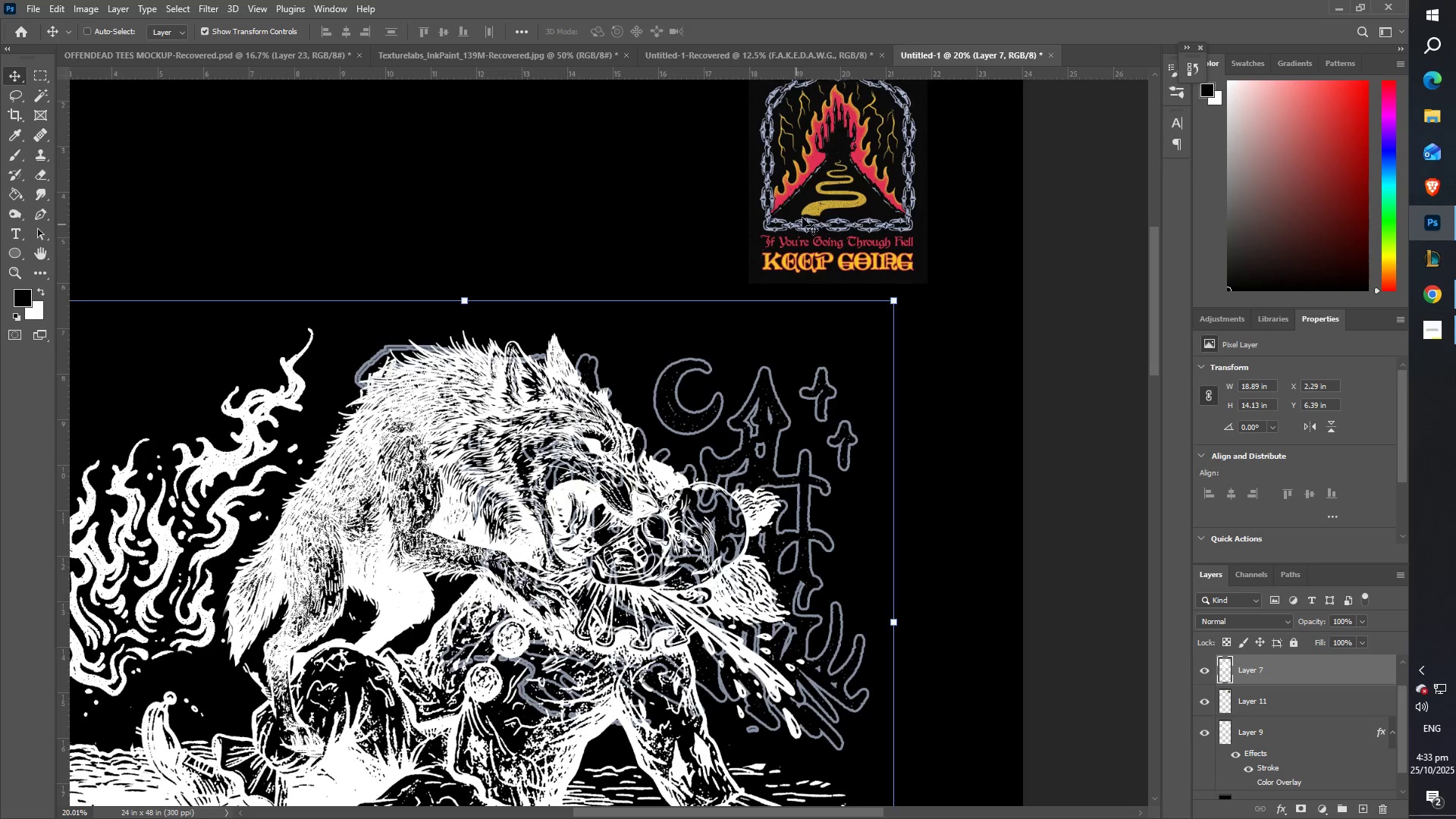 
scroll: coordinate [811, 221], scroll_direction: up, amount: 3.0
 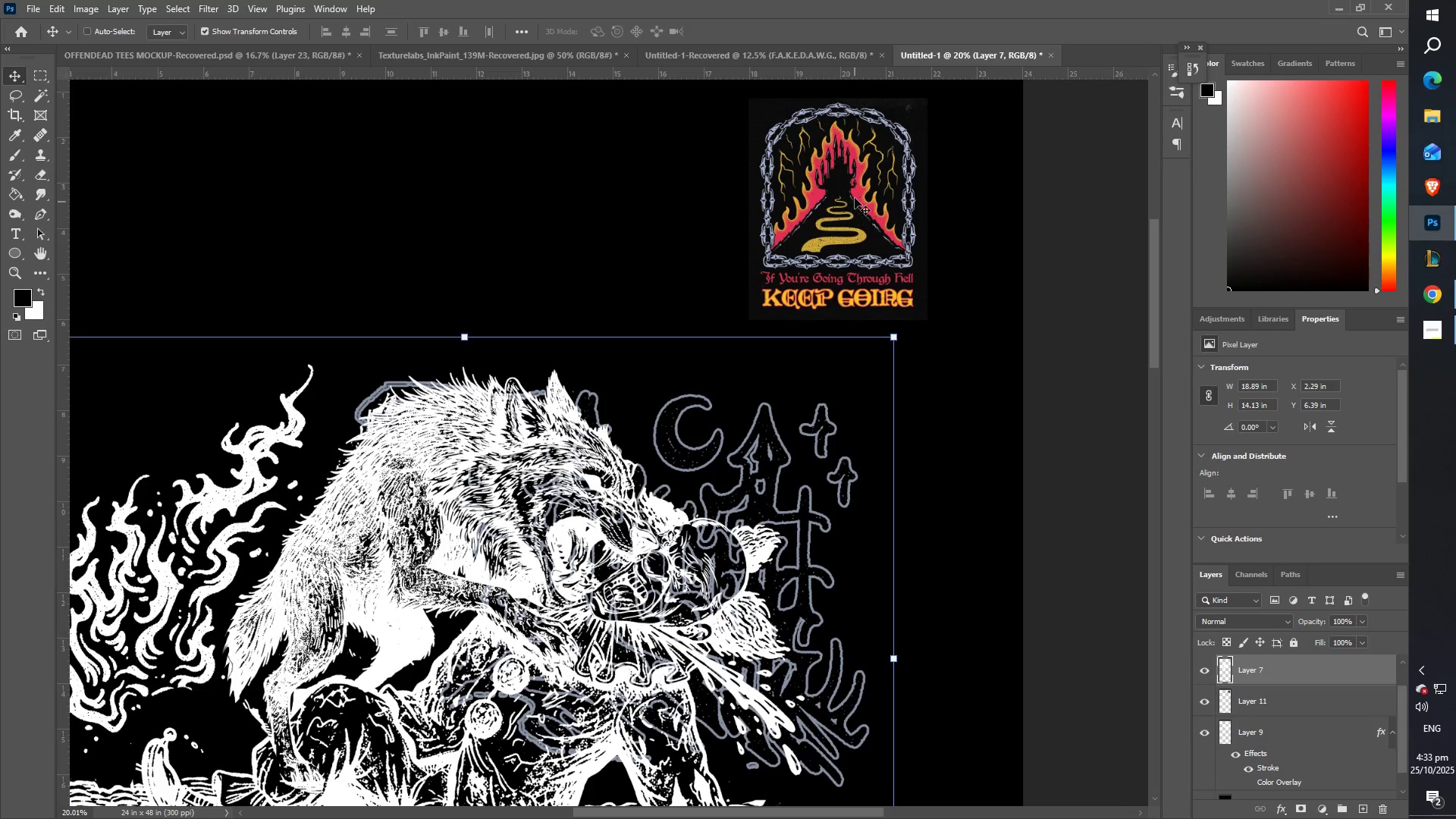 
right_click([855, 198])
 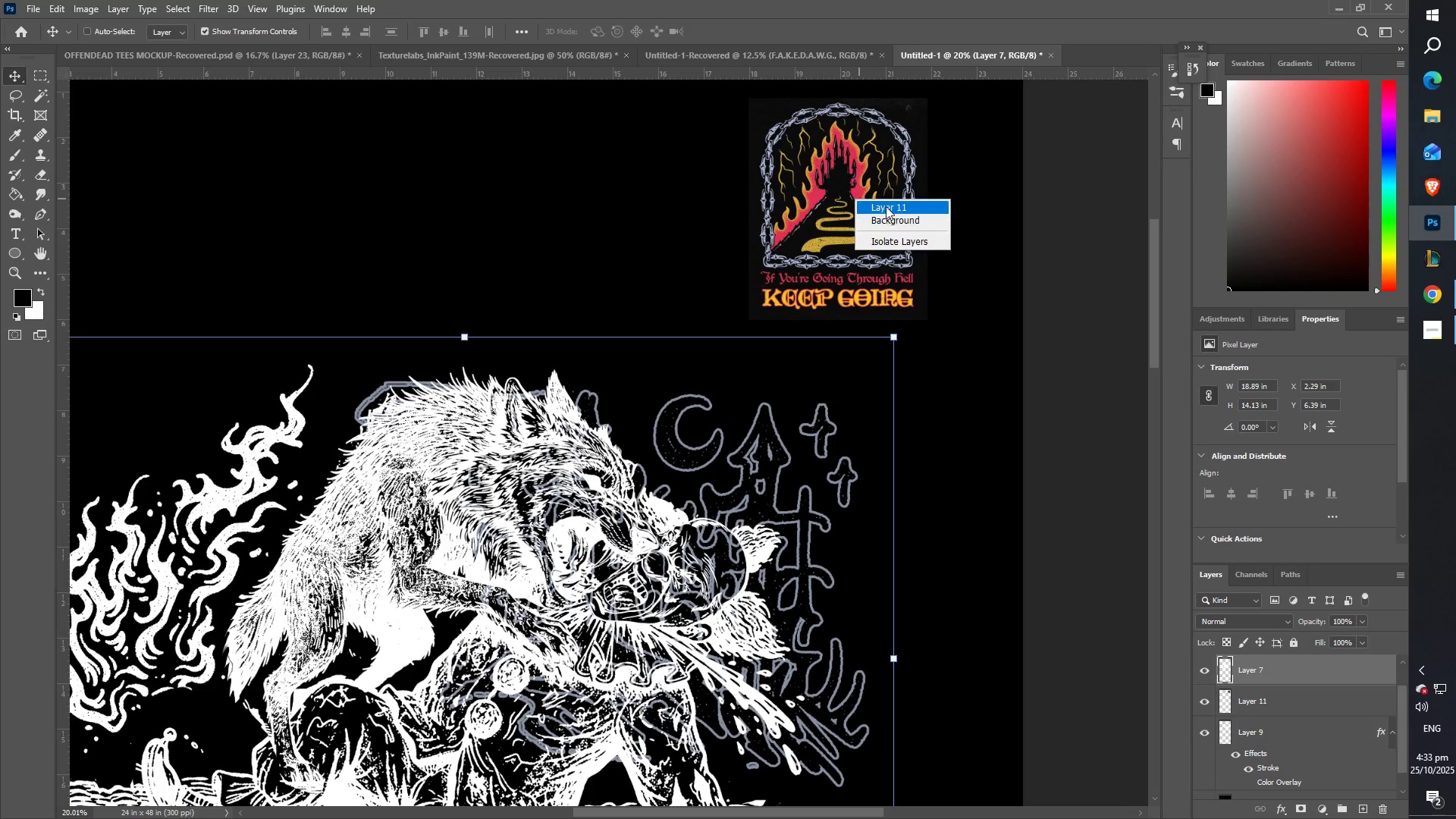 
left_click([886, 206])
 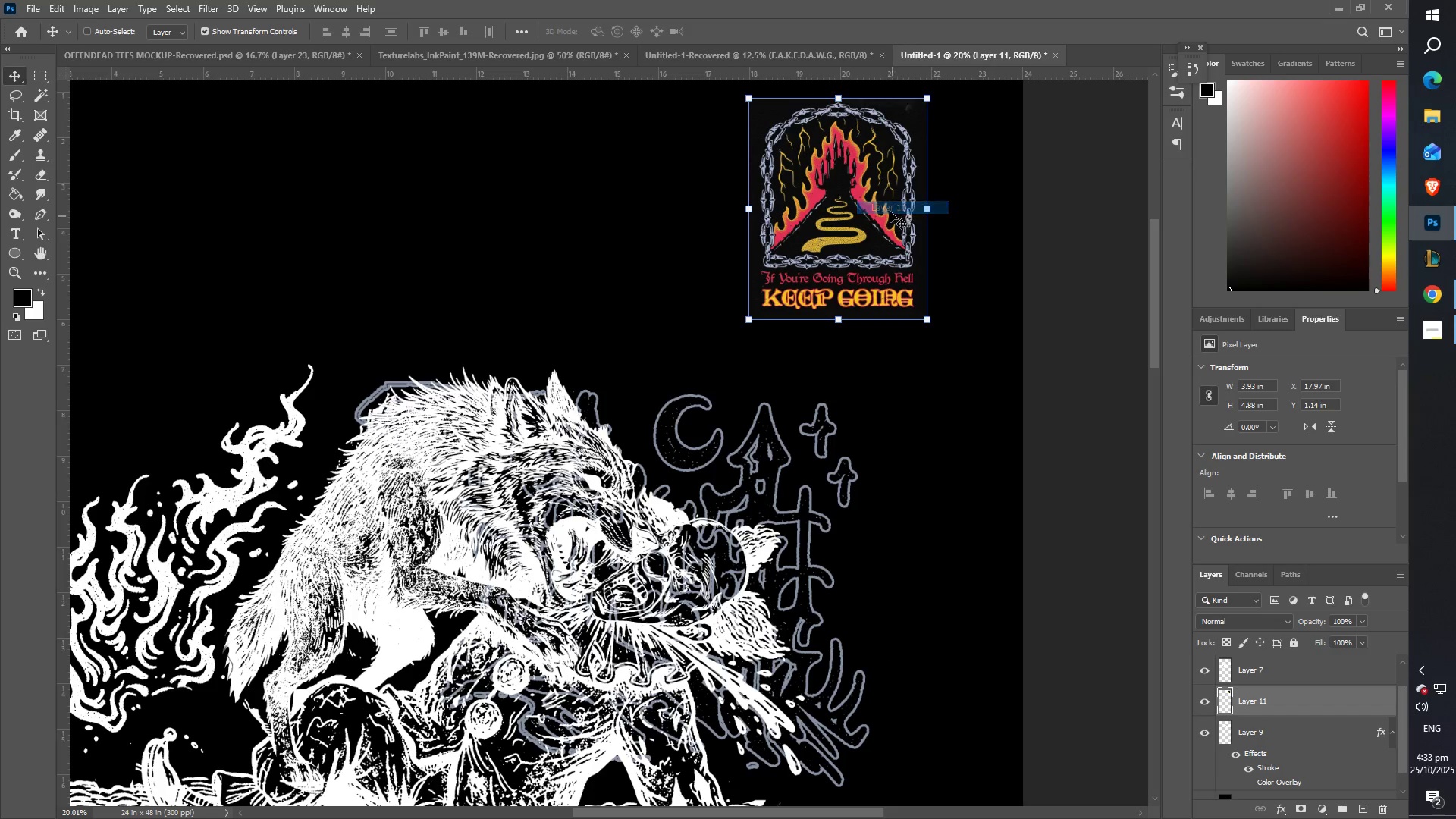 
scroll: coordinate [886, 197], scroll_direction: up, amount: 4.0
 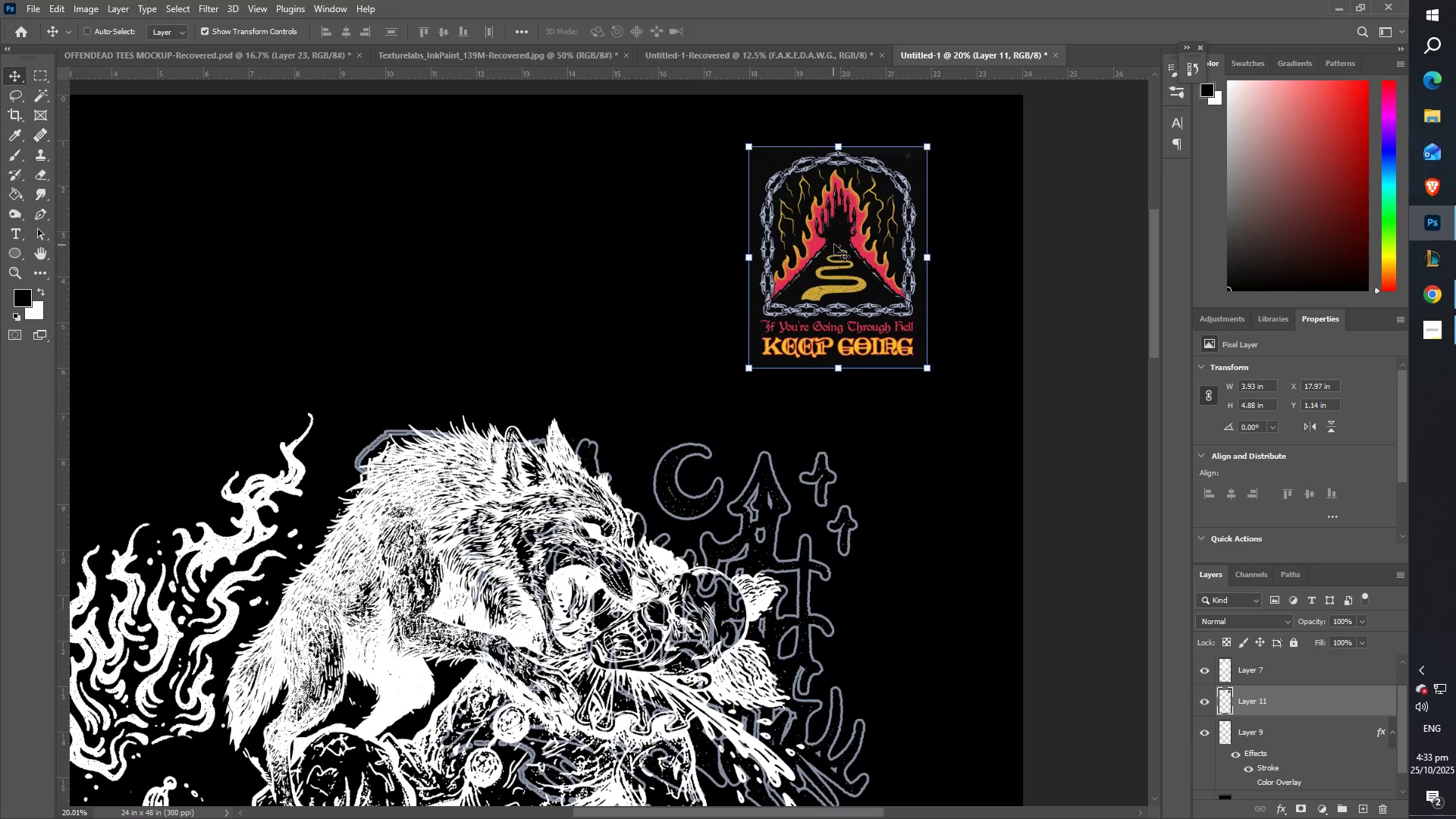 
key(Z)
 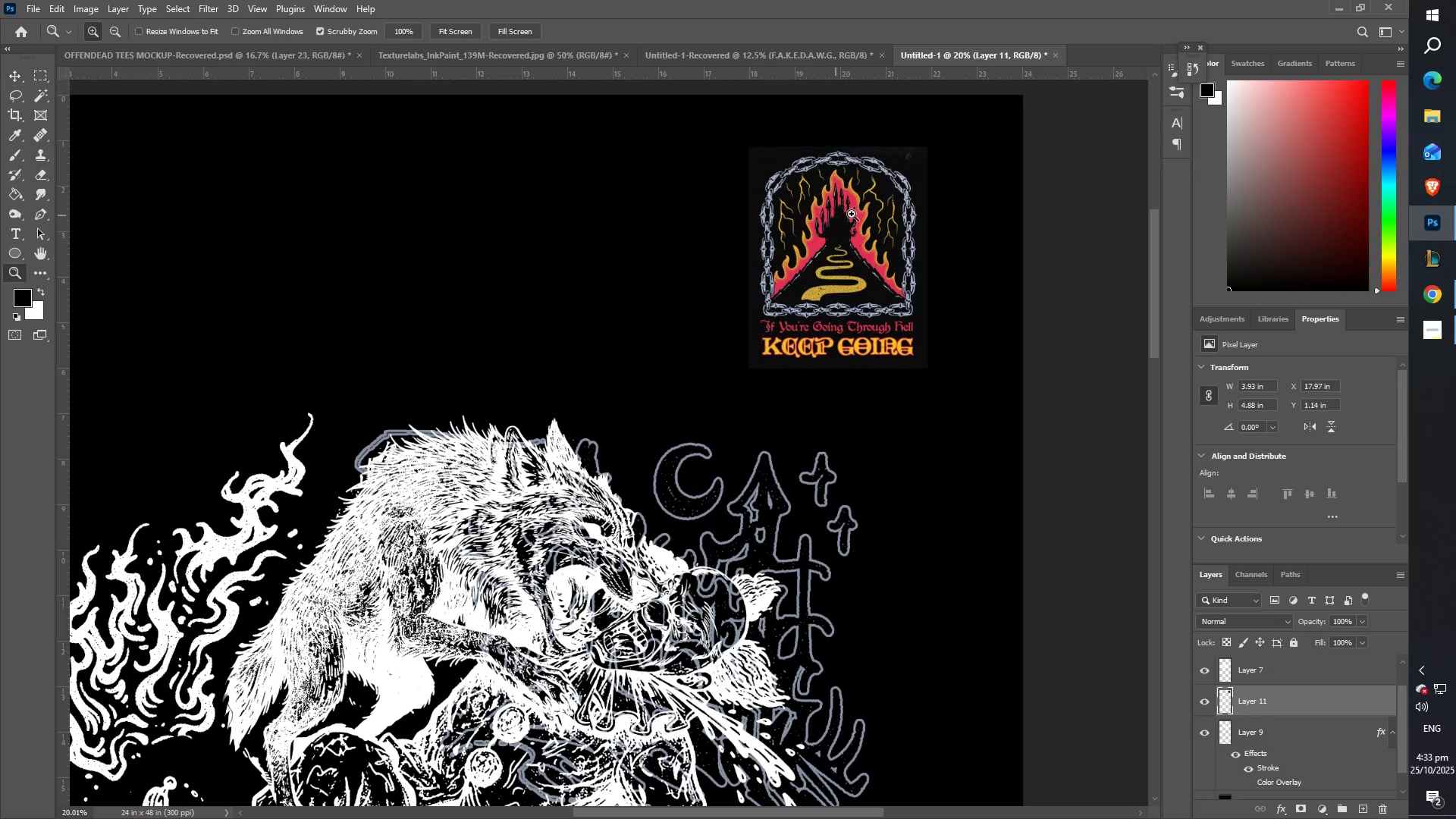 
left_click_drag(start_coordinate=[843, 215], to_coordinate=[931, 206])
 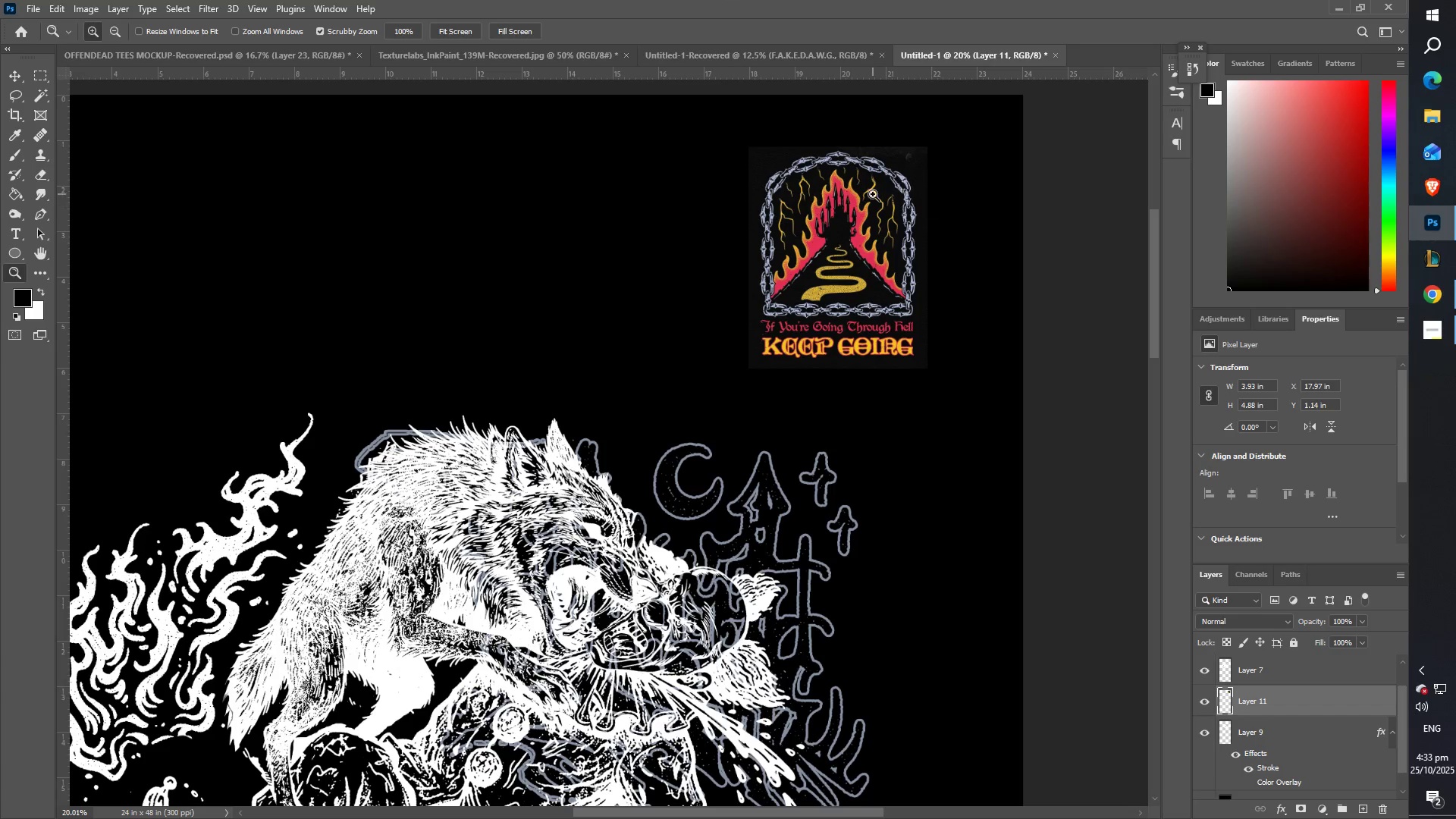 
left_click_drag(start_coordinate=[873, 194], to_coordinate=[937, 194])
 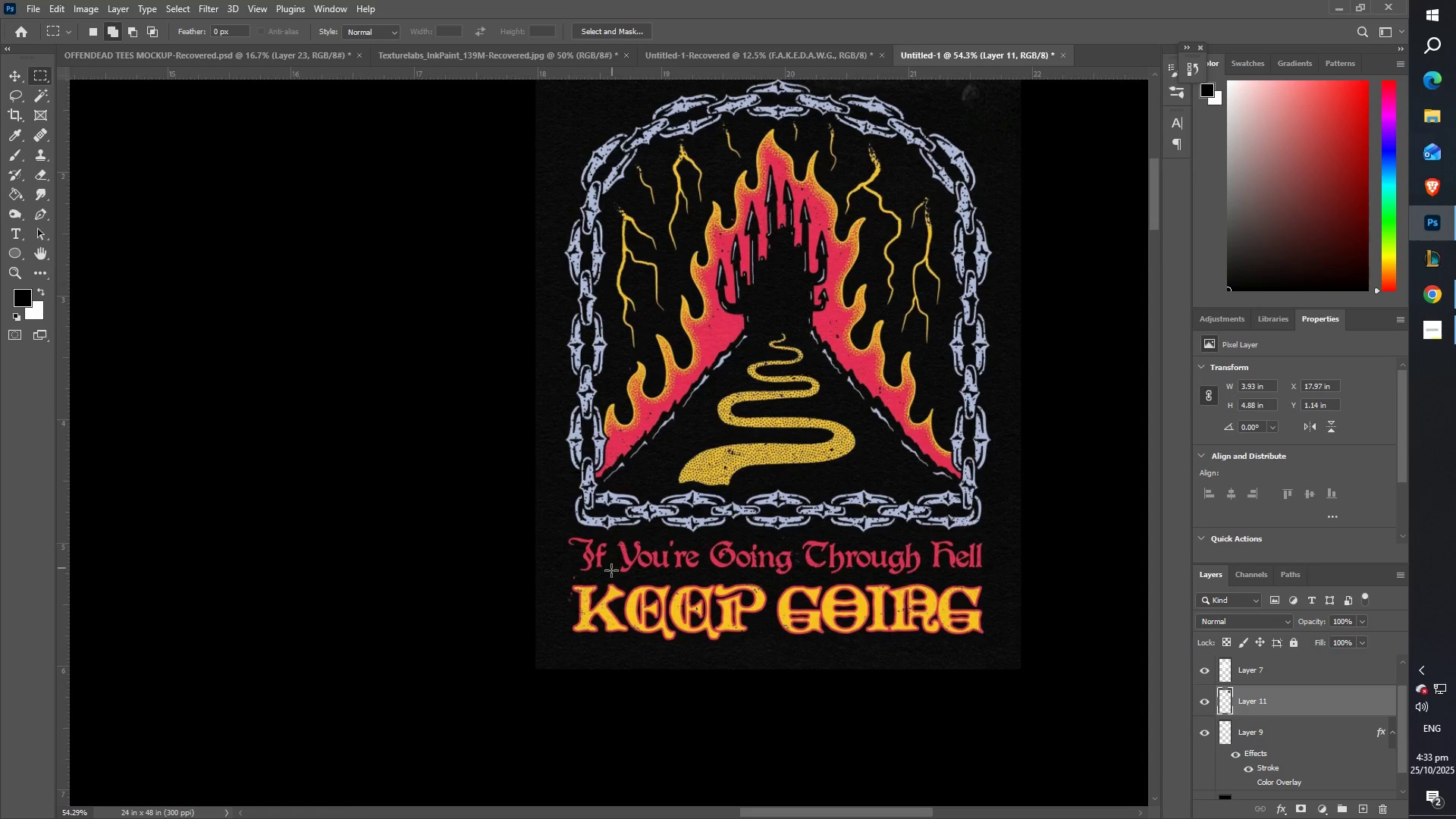 
left_click_drag(start_coordinate=[567, 528], to_coordinate=[994, 85])
 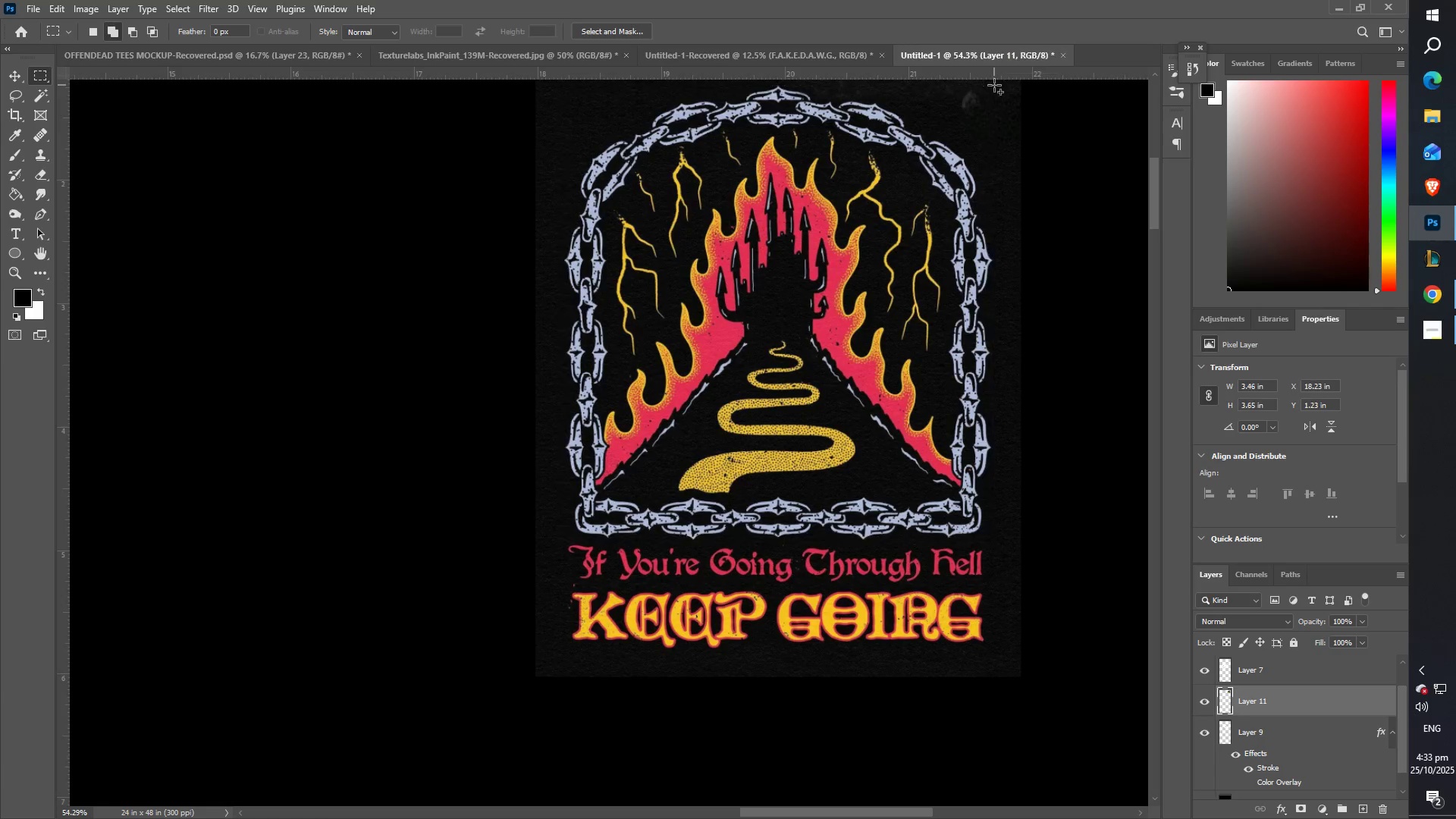 
key(Control+X)
 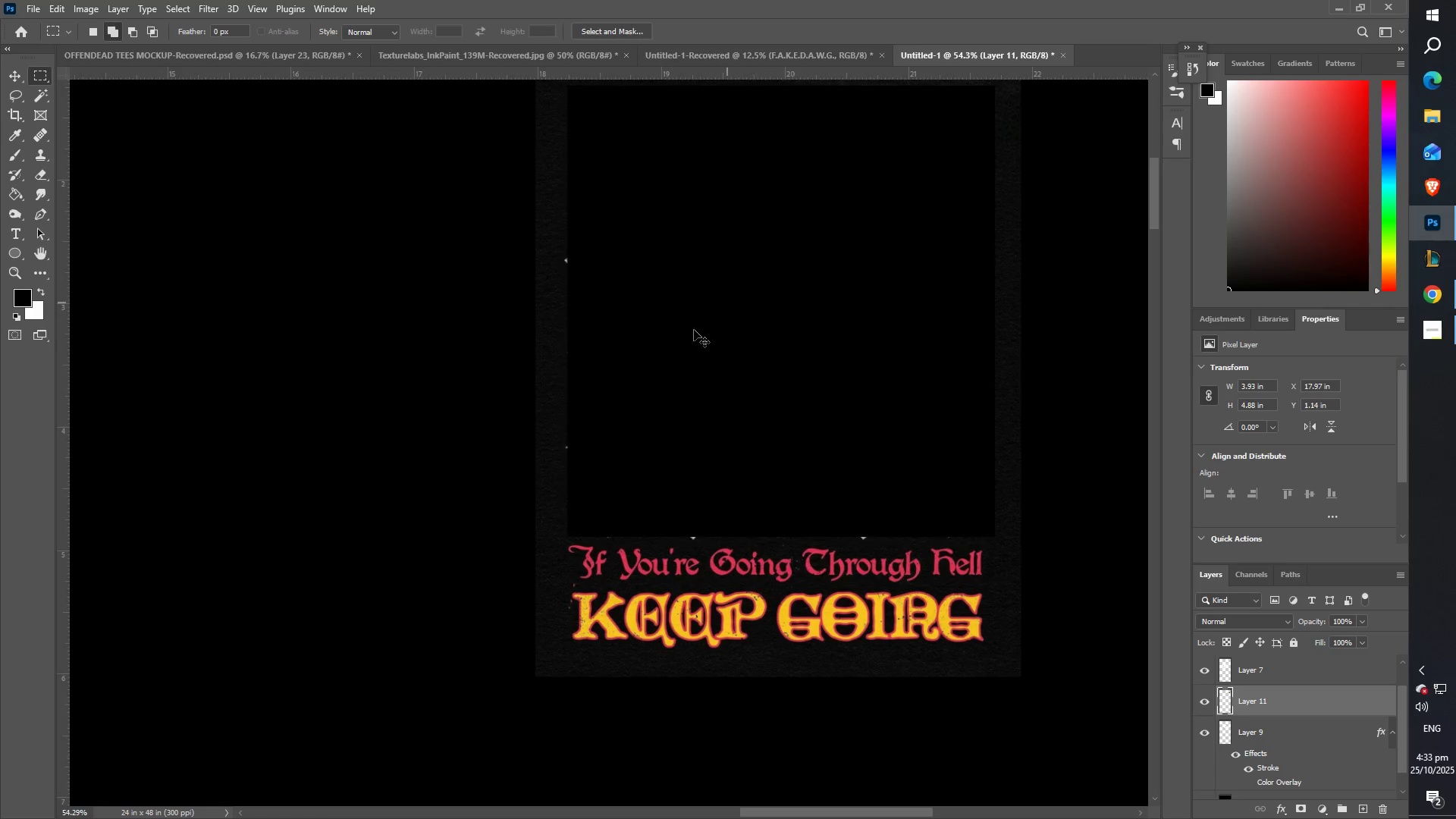 
key(Control+V)
 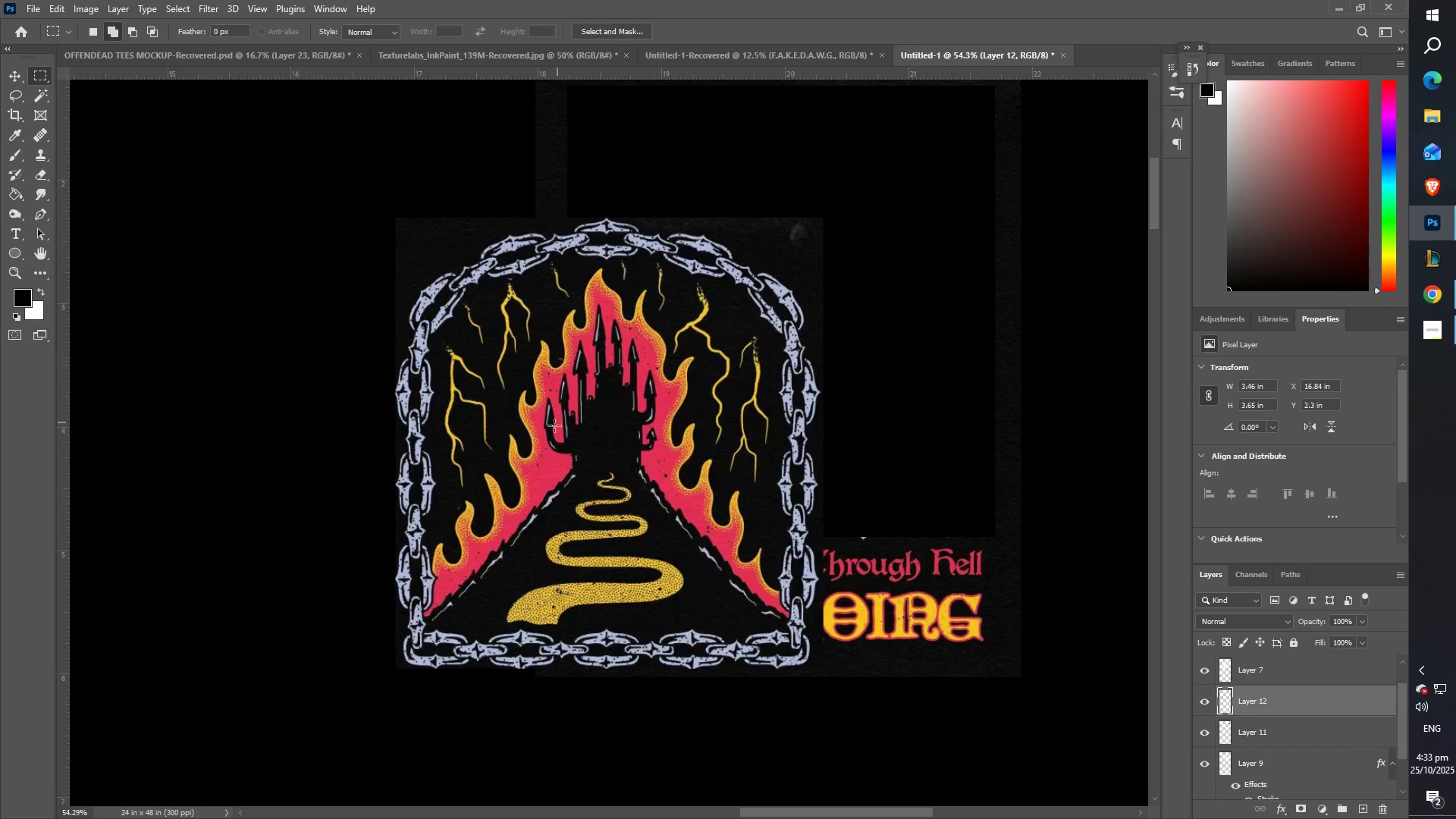 
key(Z)
 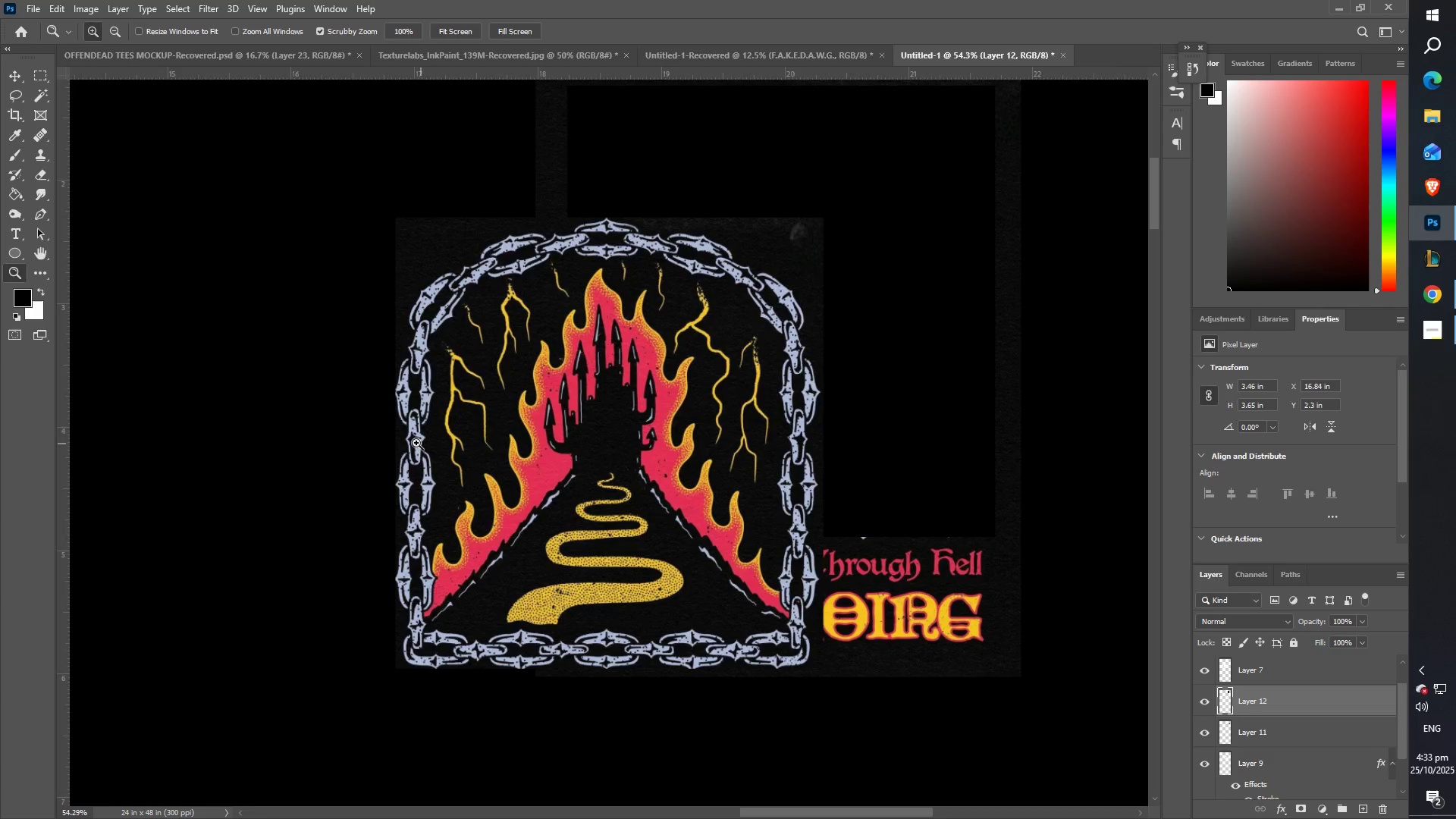 
left_click_drag(start_coordinate=[362, 438], to_coordinate=[267, 451])
 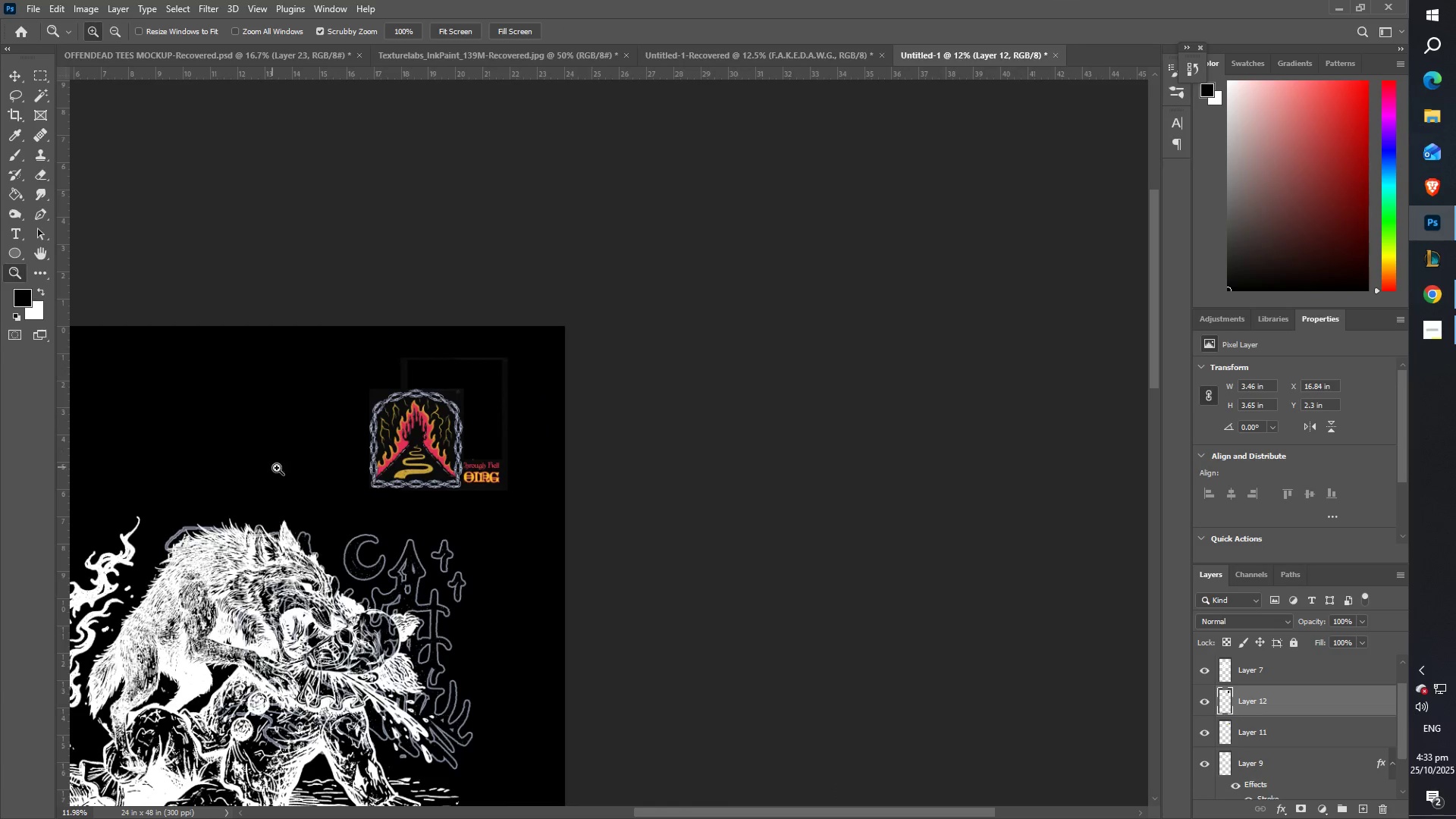 
hold_key(key=Space, duration=0.82)
 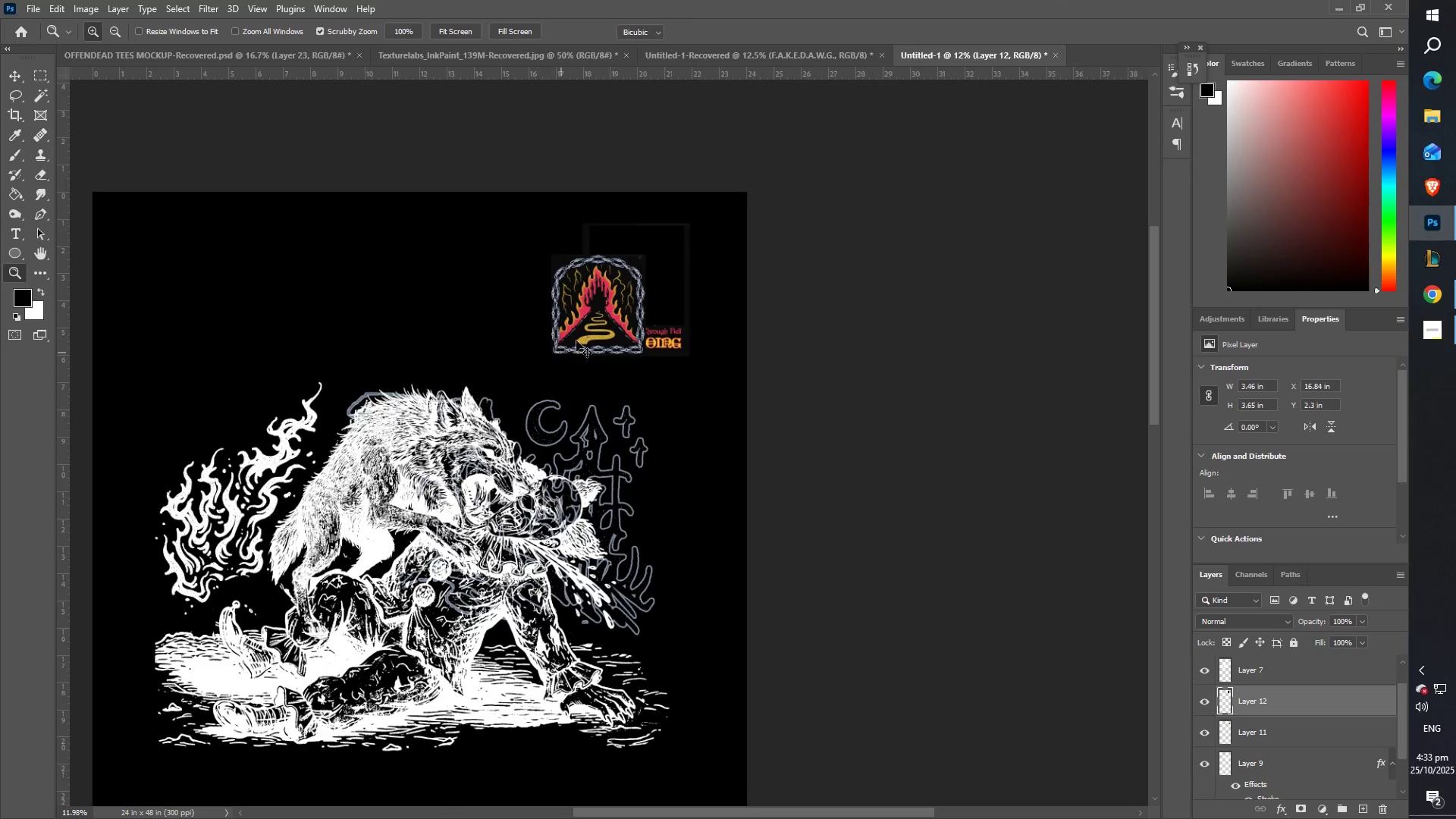 
left_click_drag(start_coordinate=[338, 446], to_coordinate=[520, 312])
 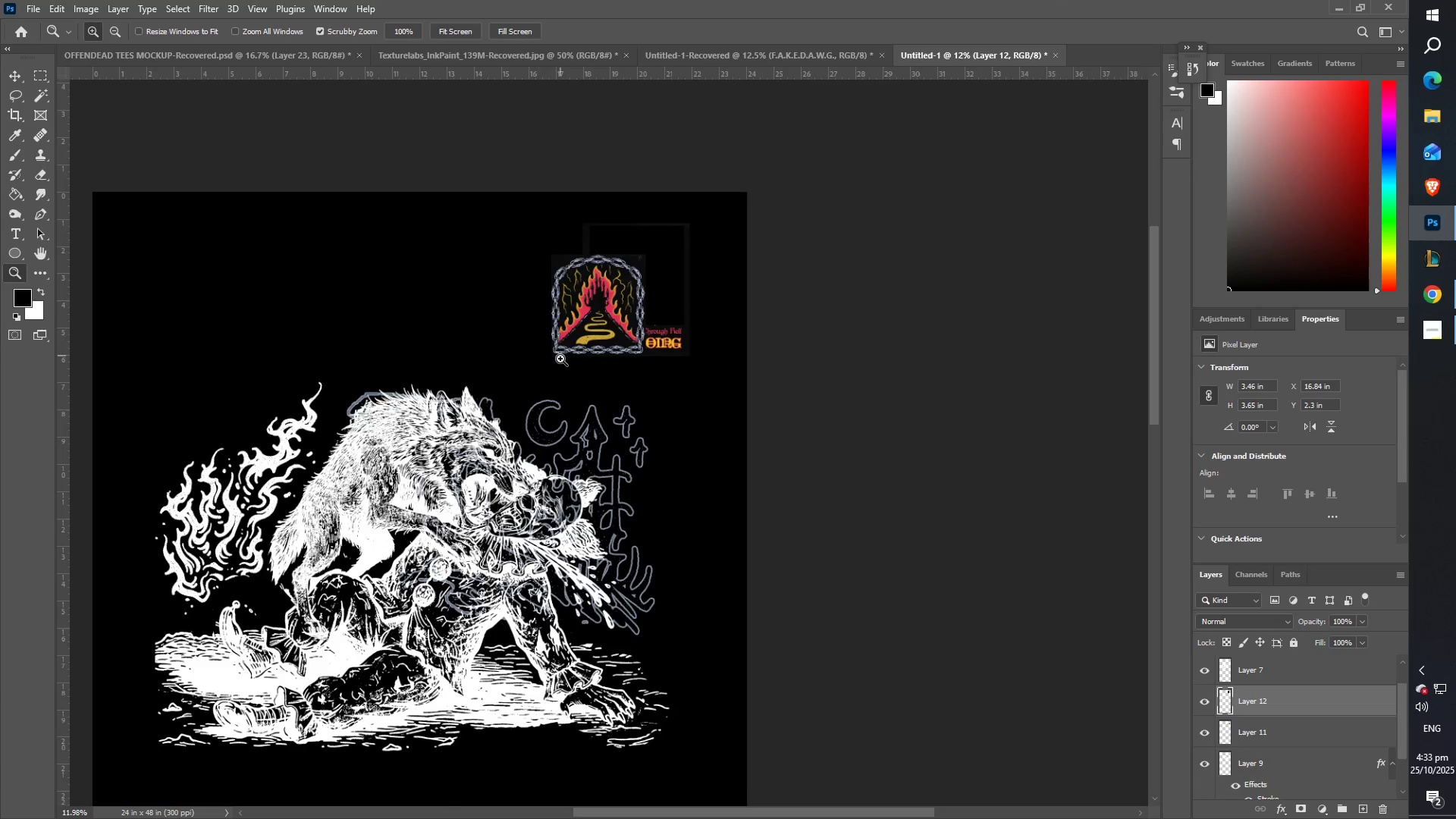 
key(Control+T)
 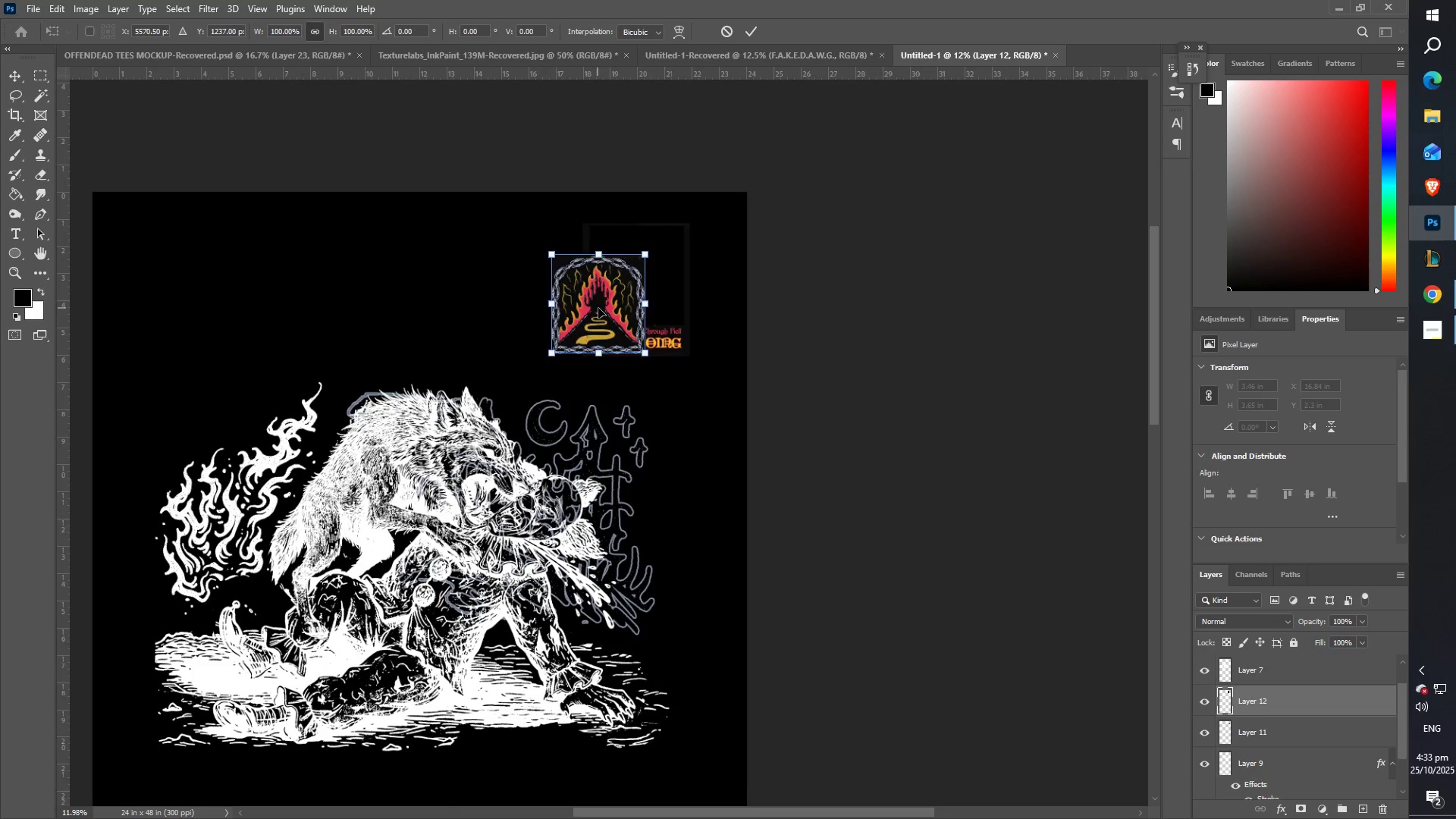 
left_click_drag(start_coordinate=[600, 303], to_coordinate=[205, 246])
 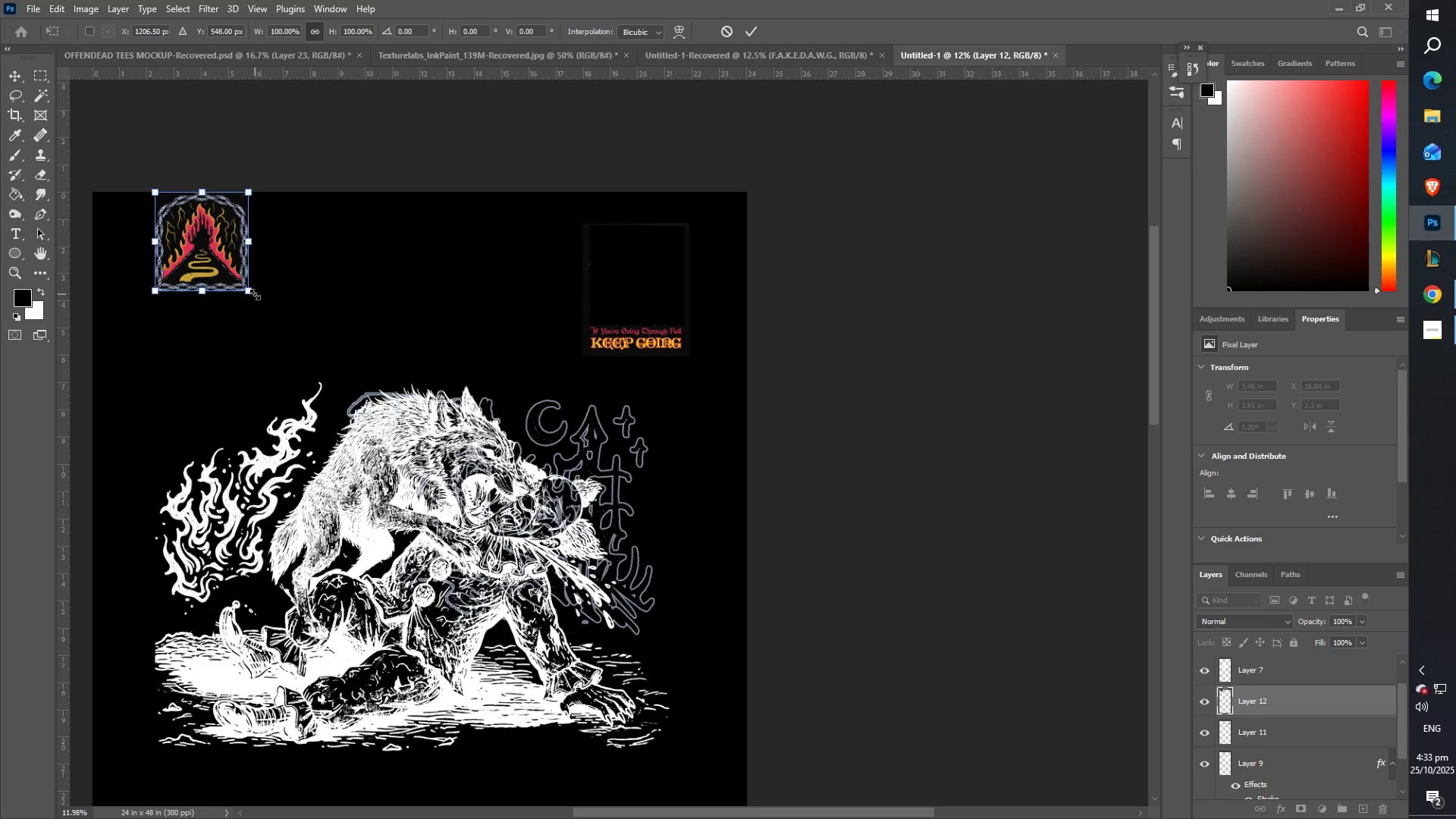 
left_click_drag(start_coordinate=[254, 294], to_coordinate=[642, 750])
 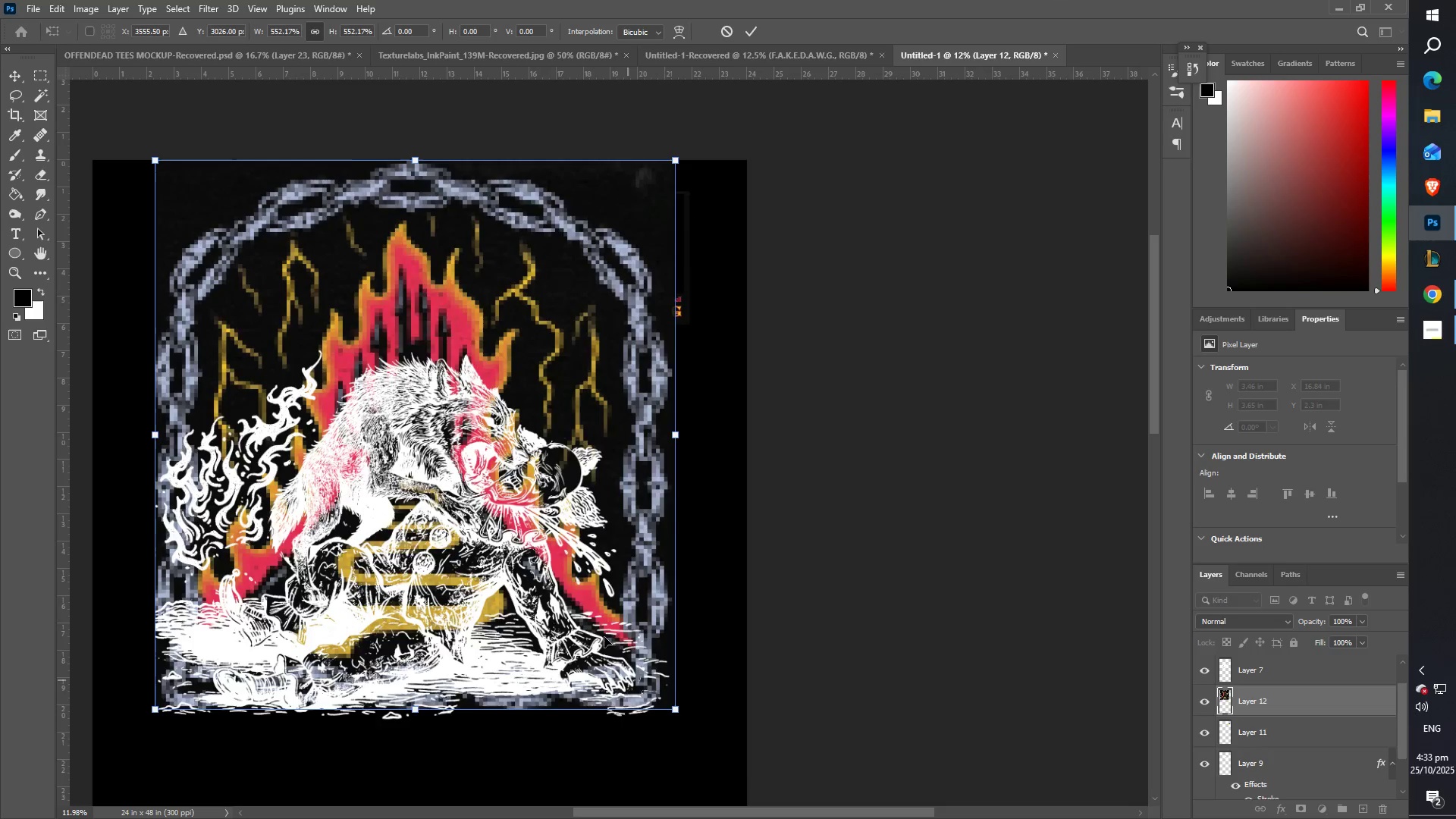 
left_click_drag(start_coordinate=[510, 517], to_coordinate=[522, 563])
 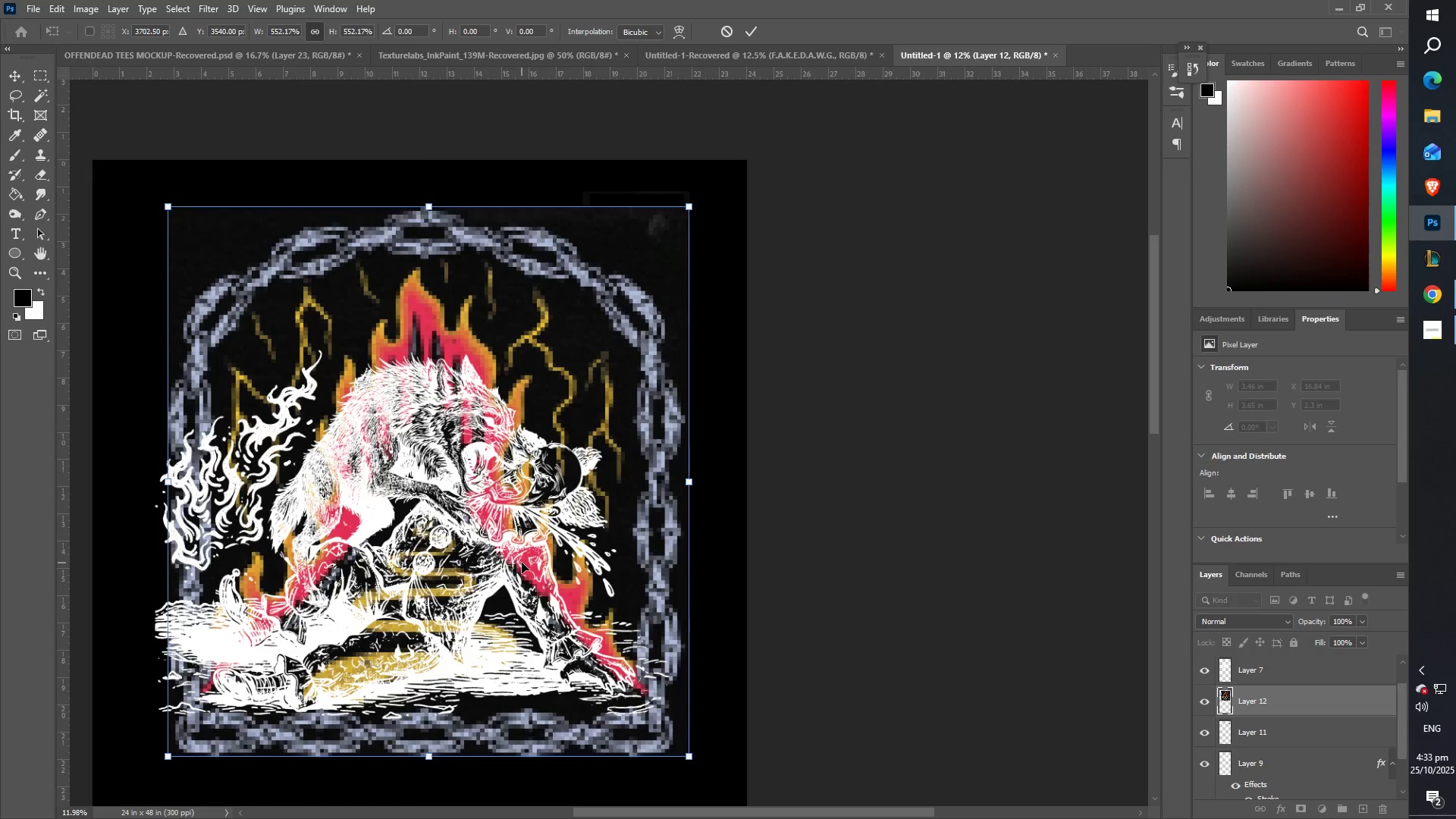 
key(Enter)
 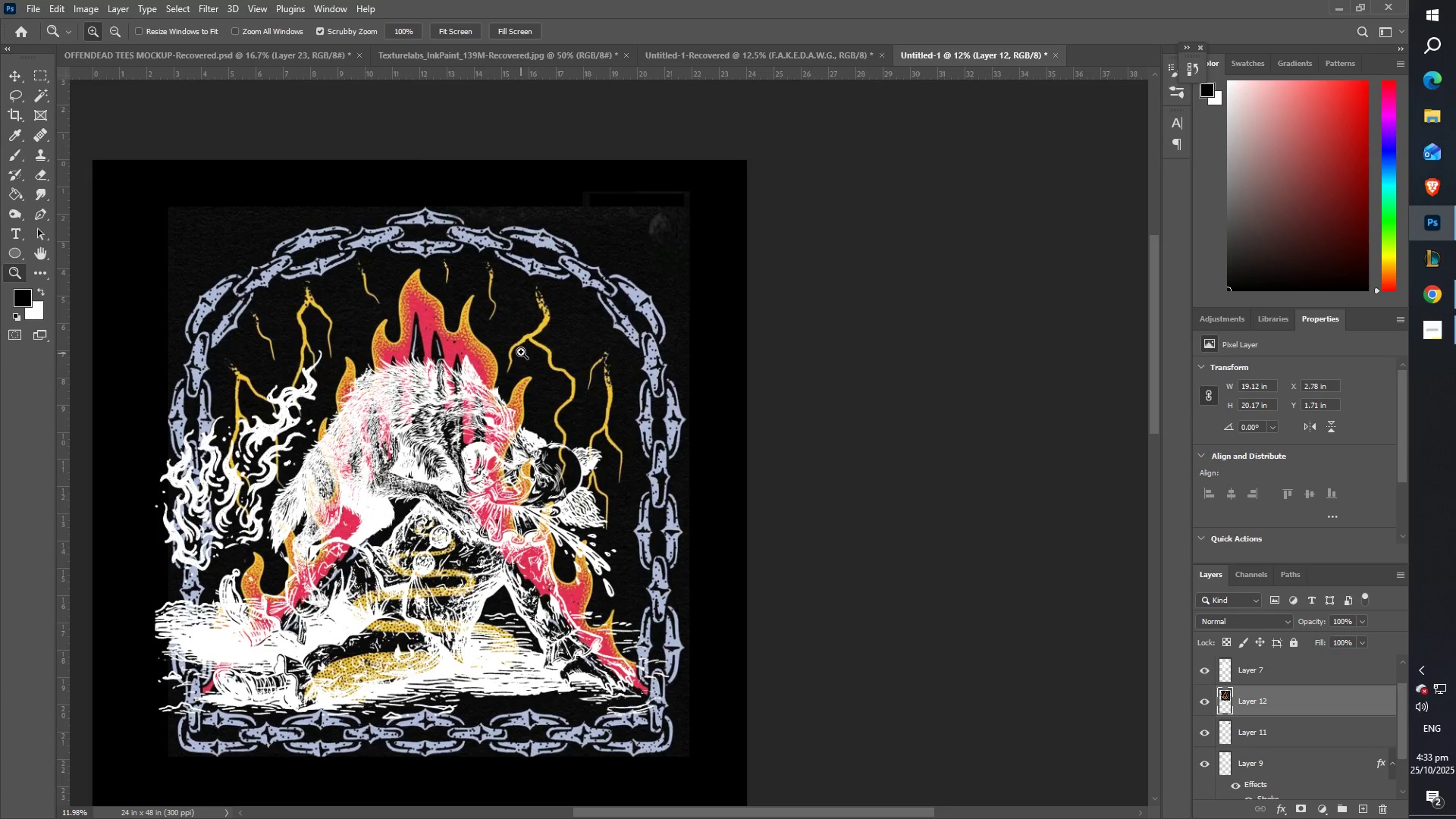 
key(Z)
 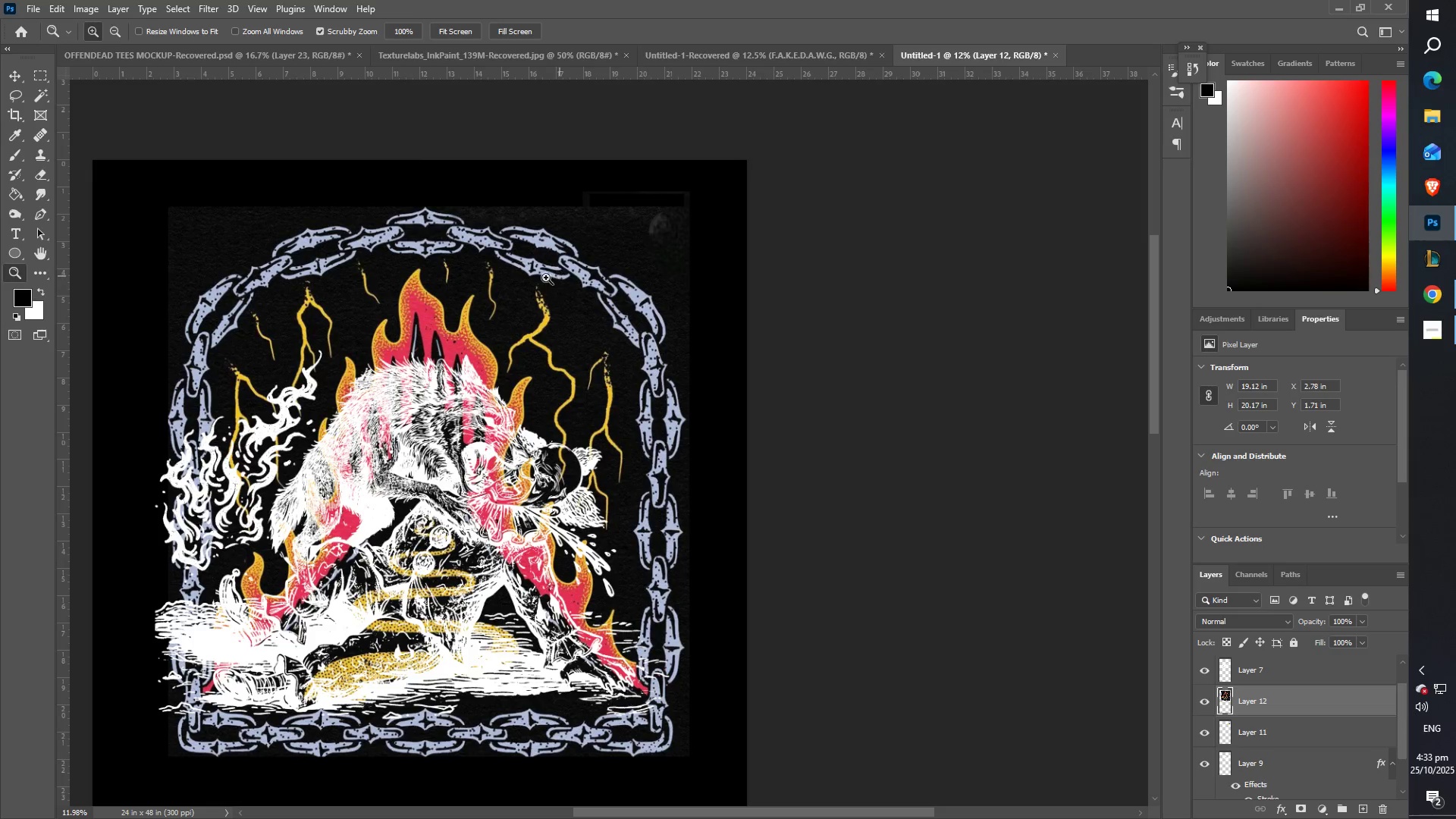 
left_click_drag(start_coordinate=[513, 268], to_coordinate=[546, 259])
 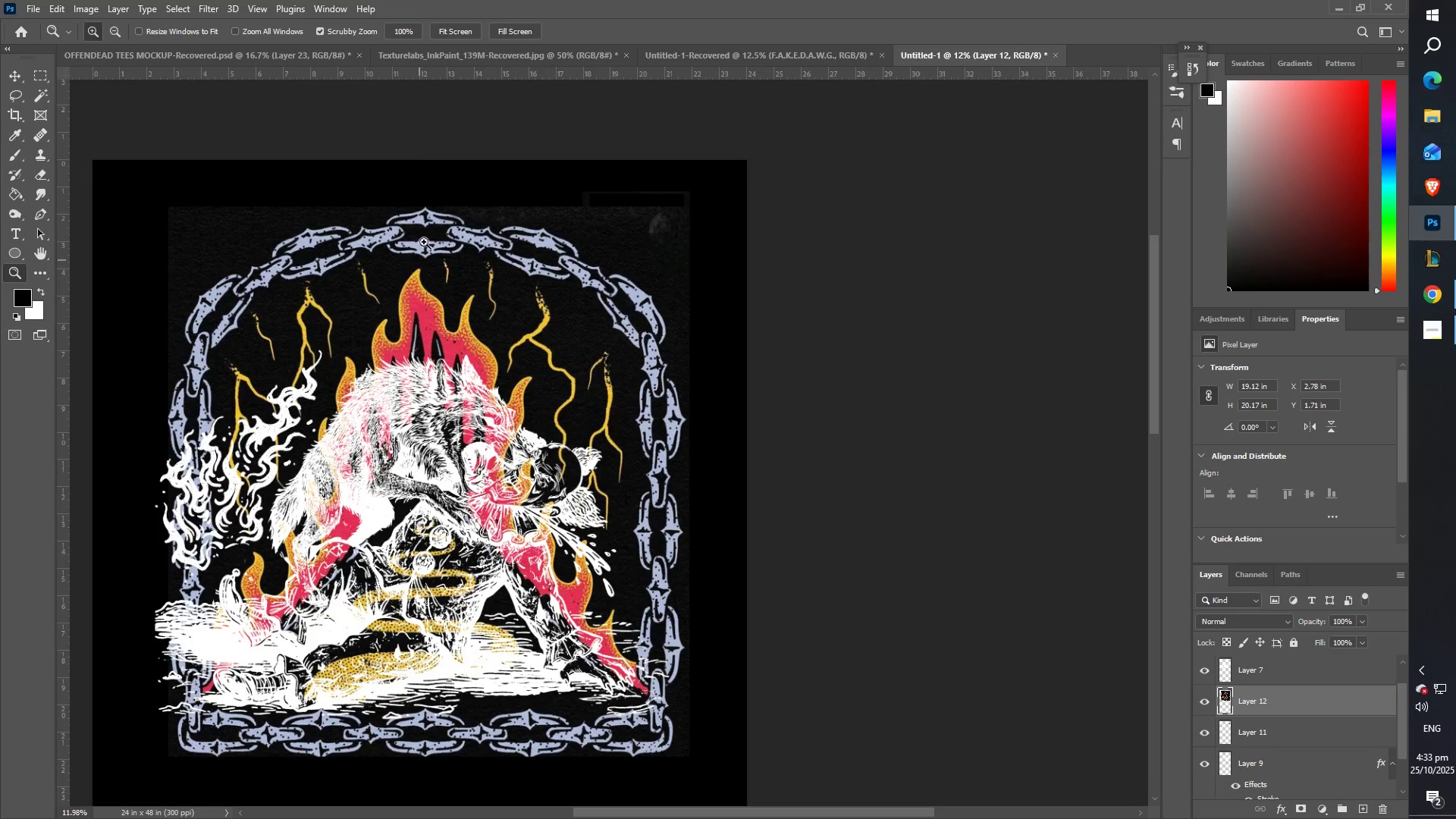 
left_click_drag(start_coordinate=[414, 215], to_coordinate=[446, 215])
 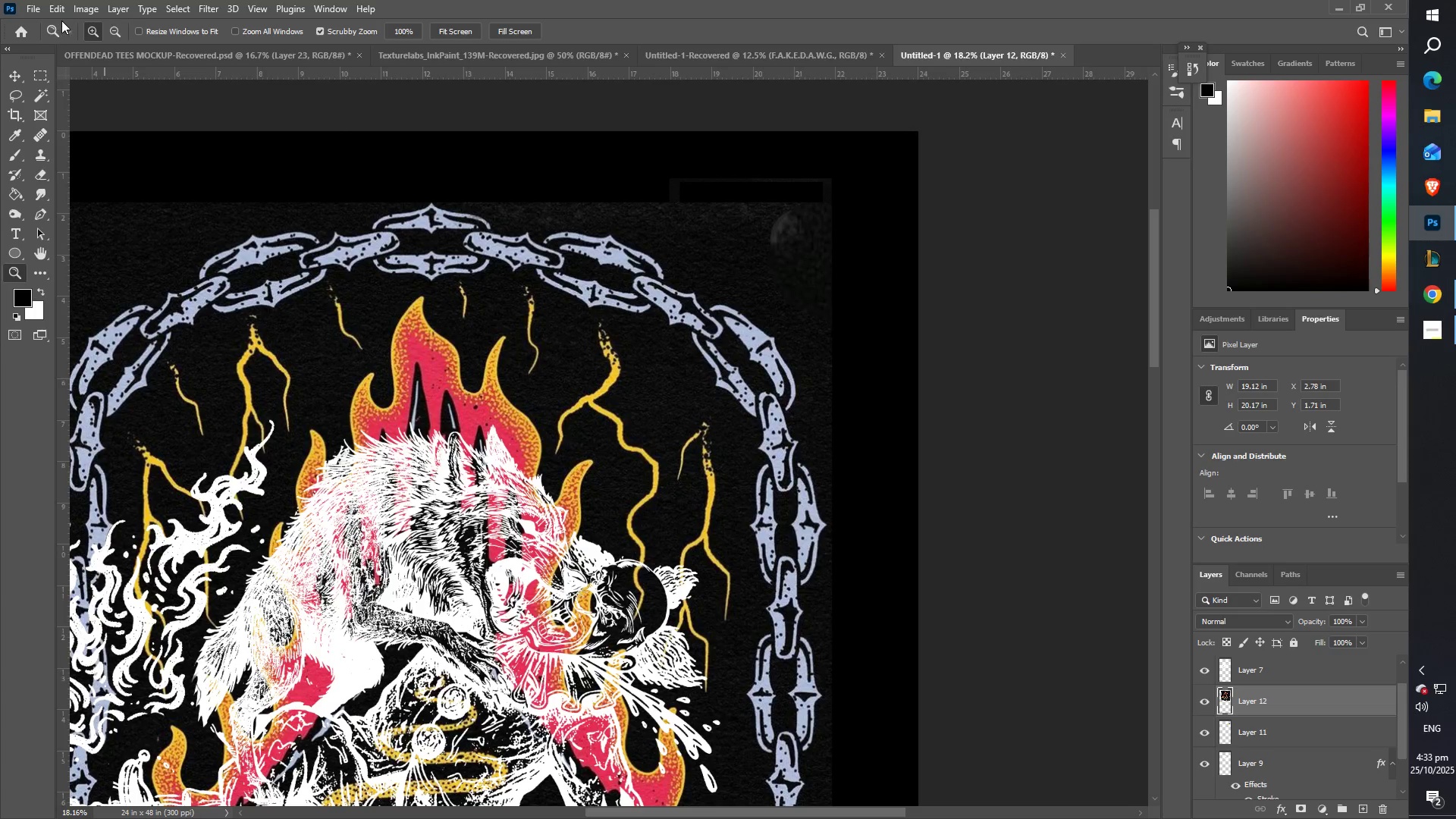 
double_click([55, 10])
 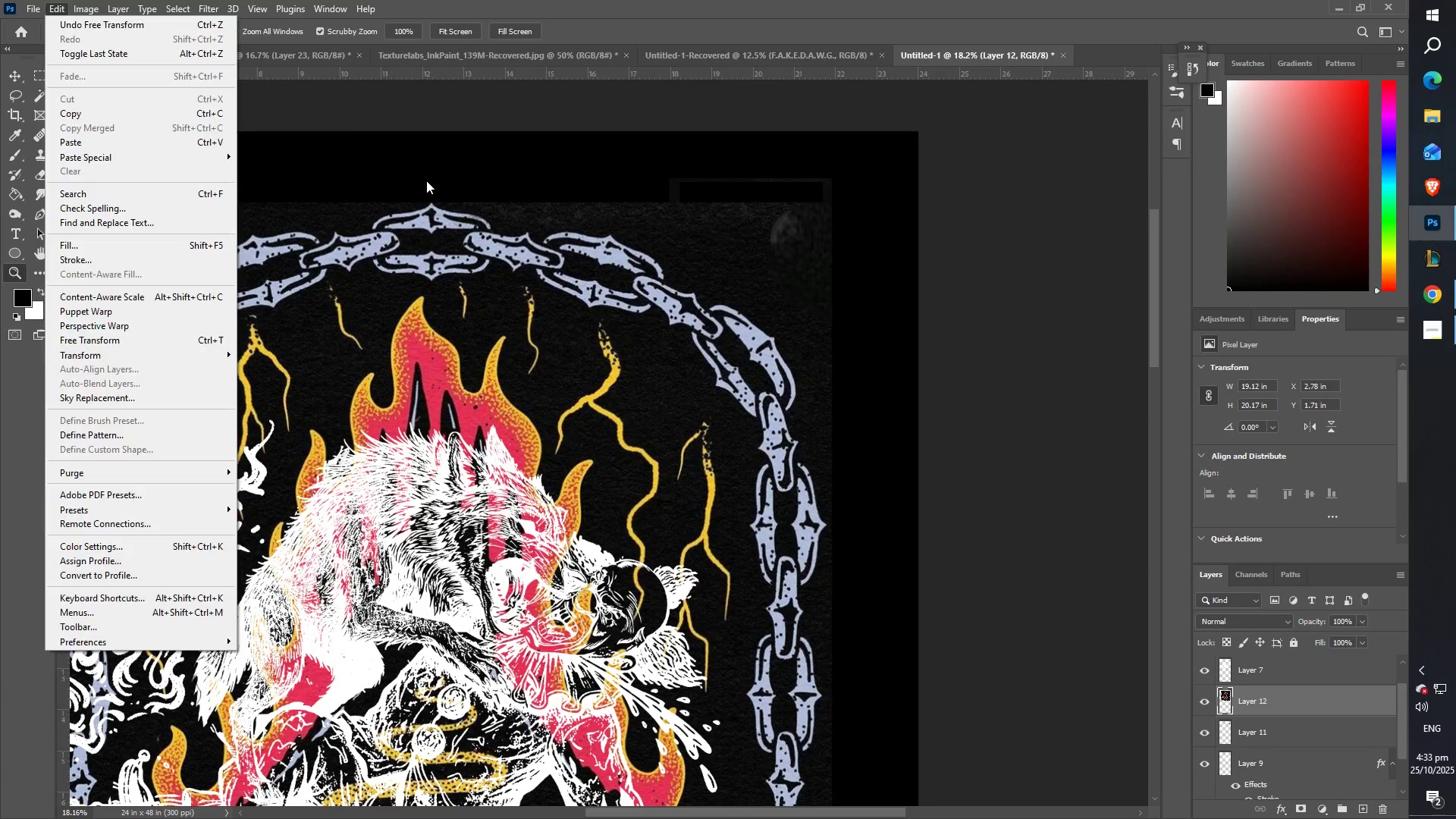 
key(Control+C)
 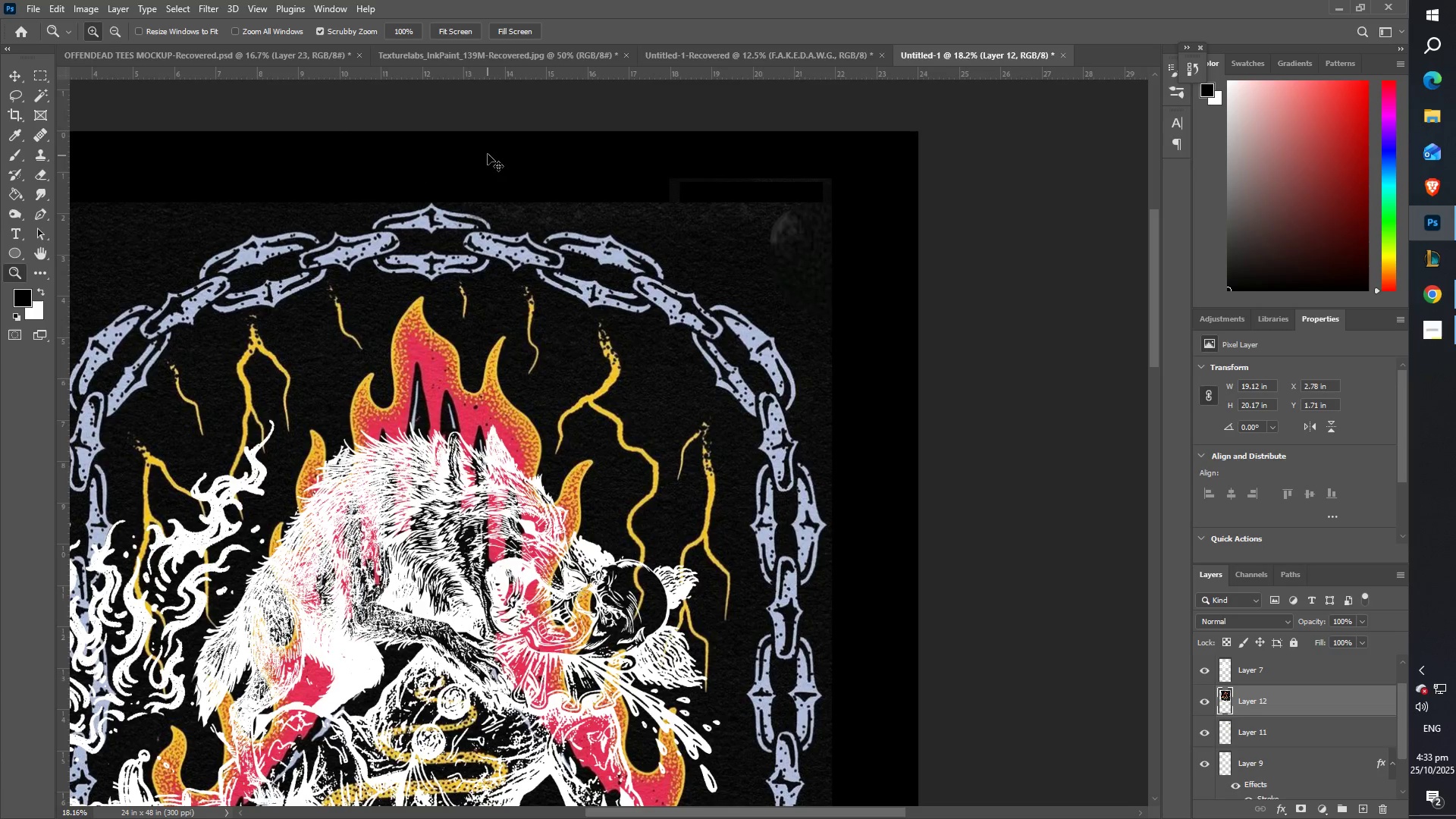 
key(Control+V)
 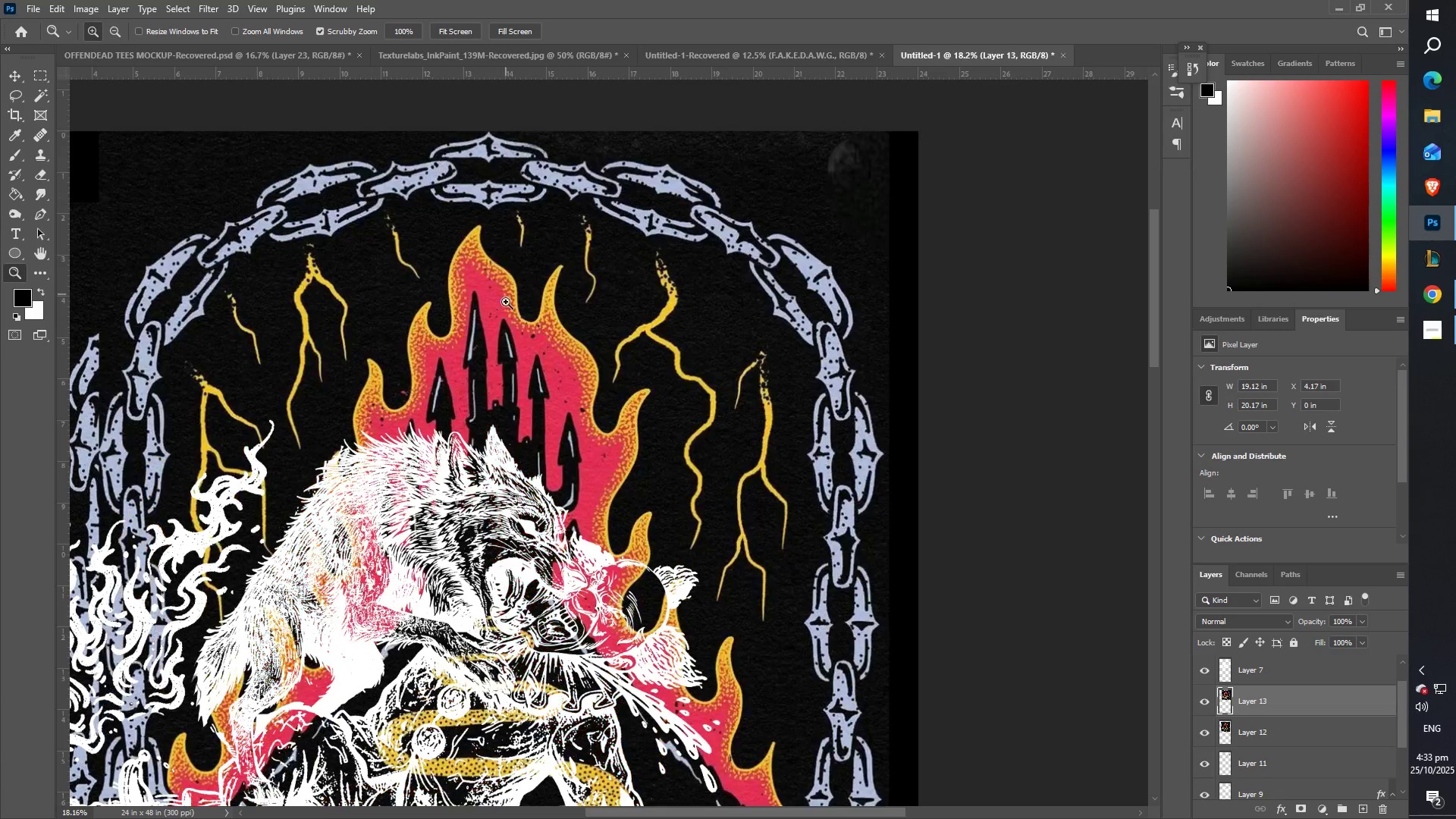 
key(Control+T)
 